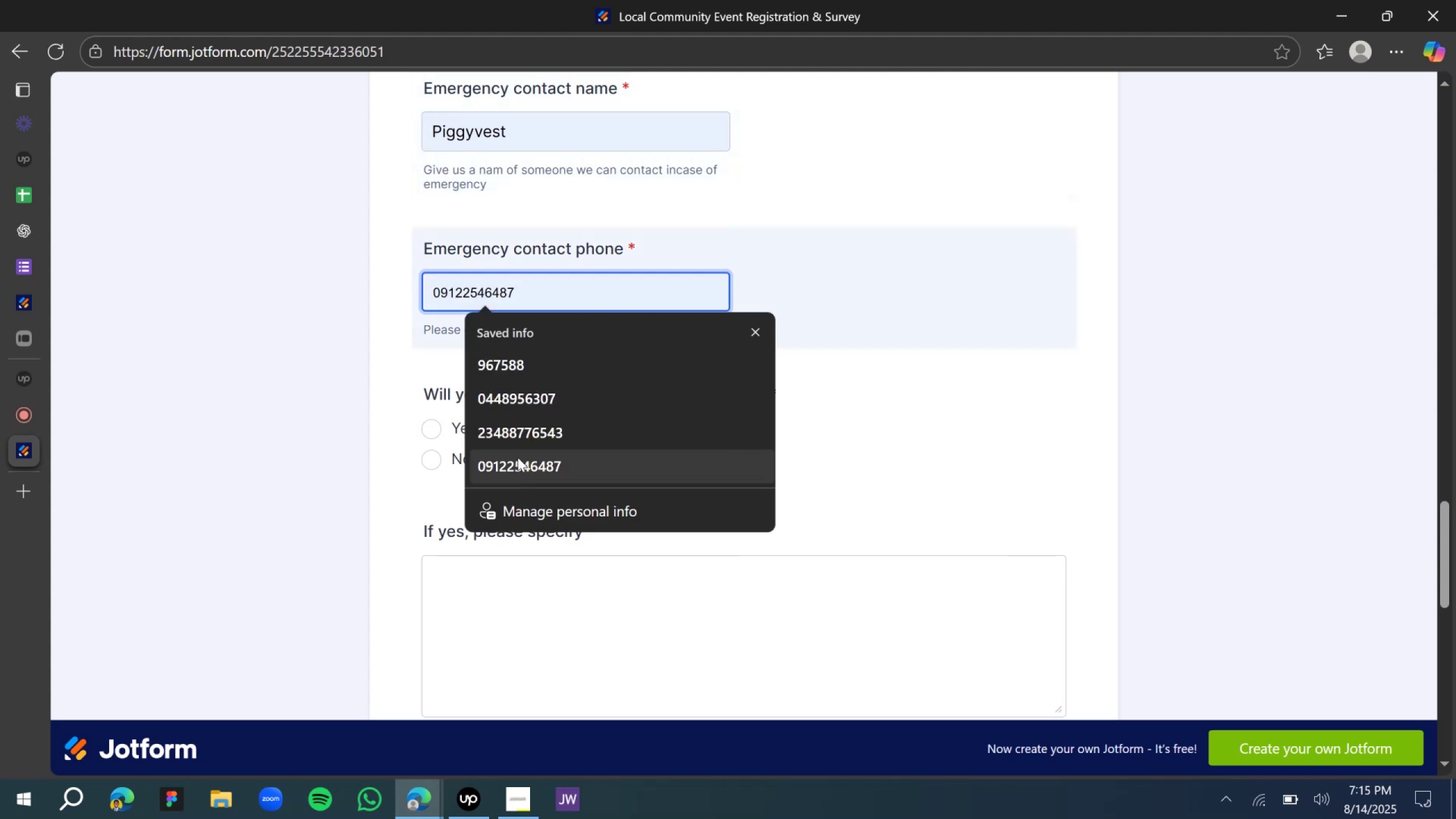 
left_click([512, 435])
 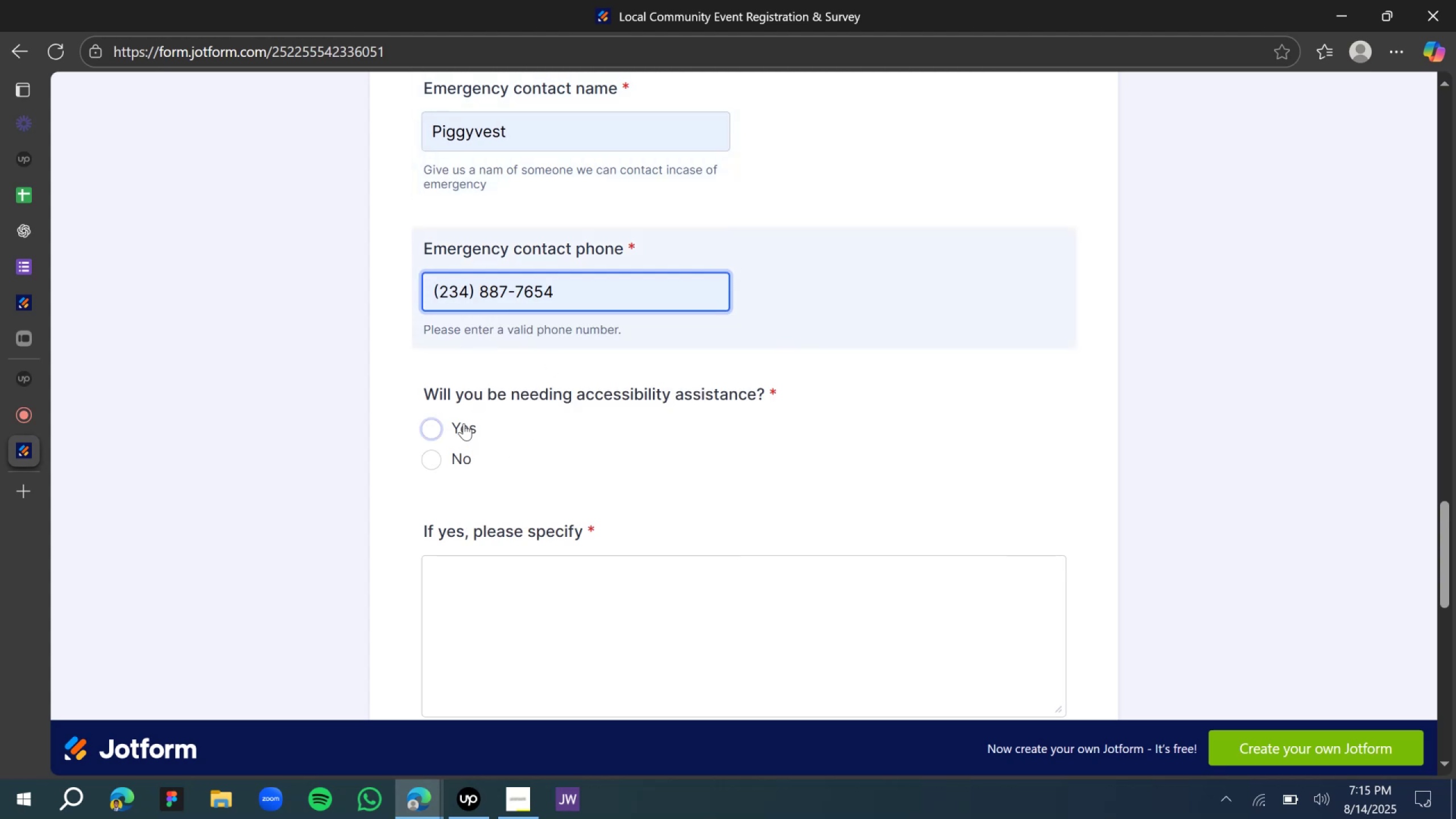 
left_click([464, 423])
 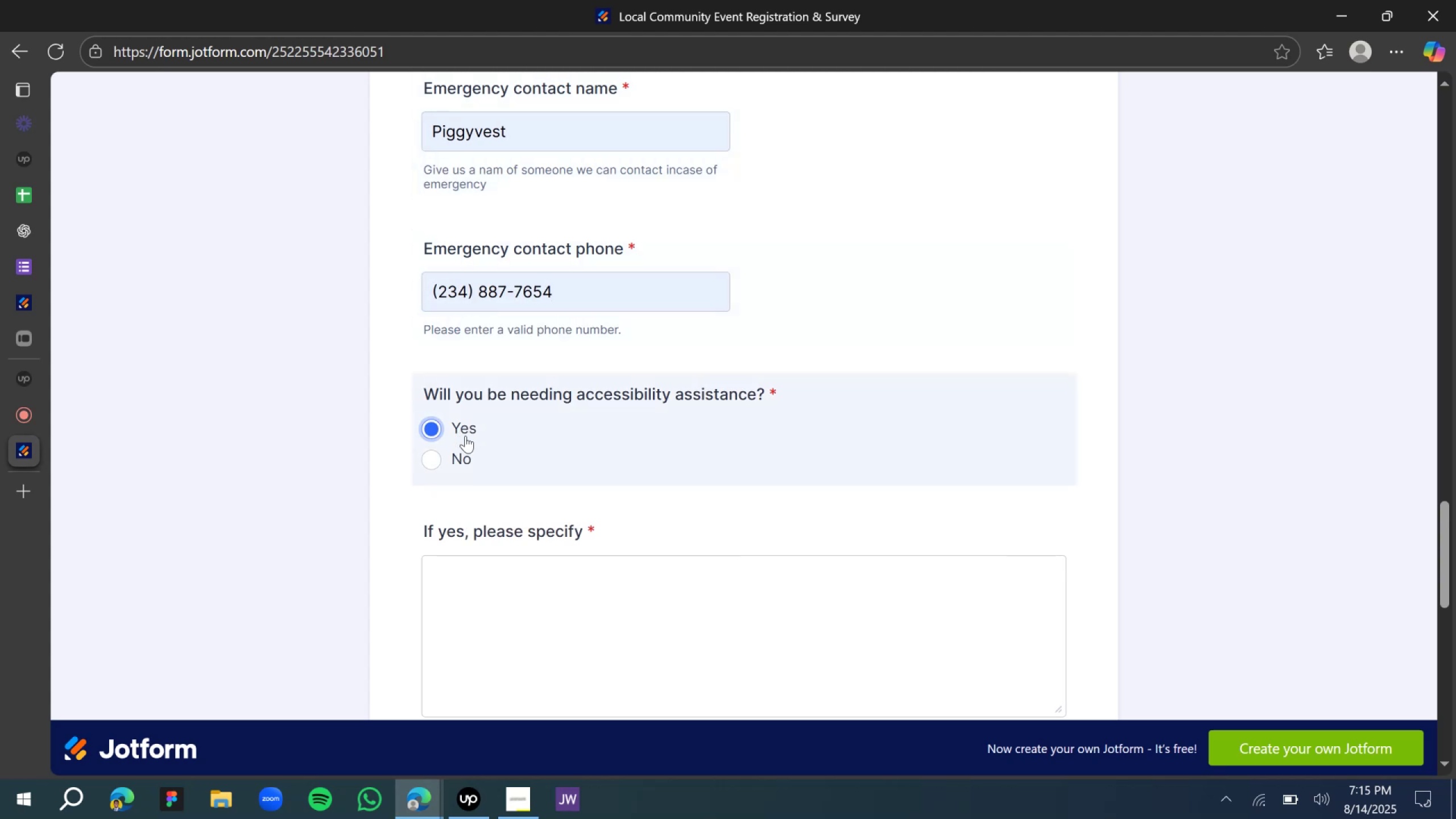 
left_click([463, 452])
 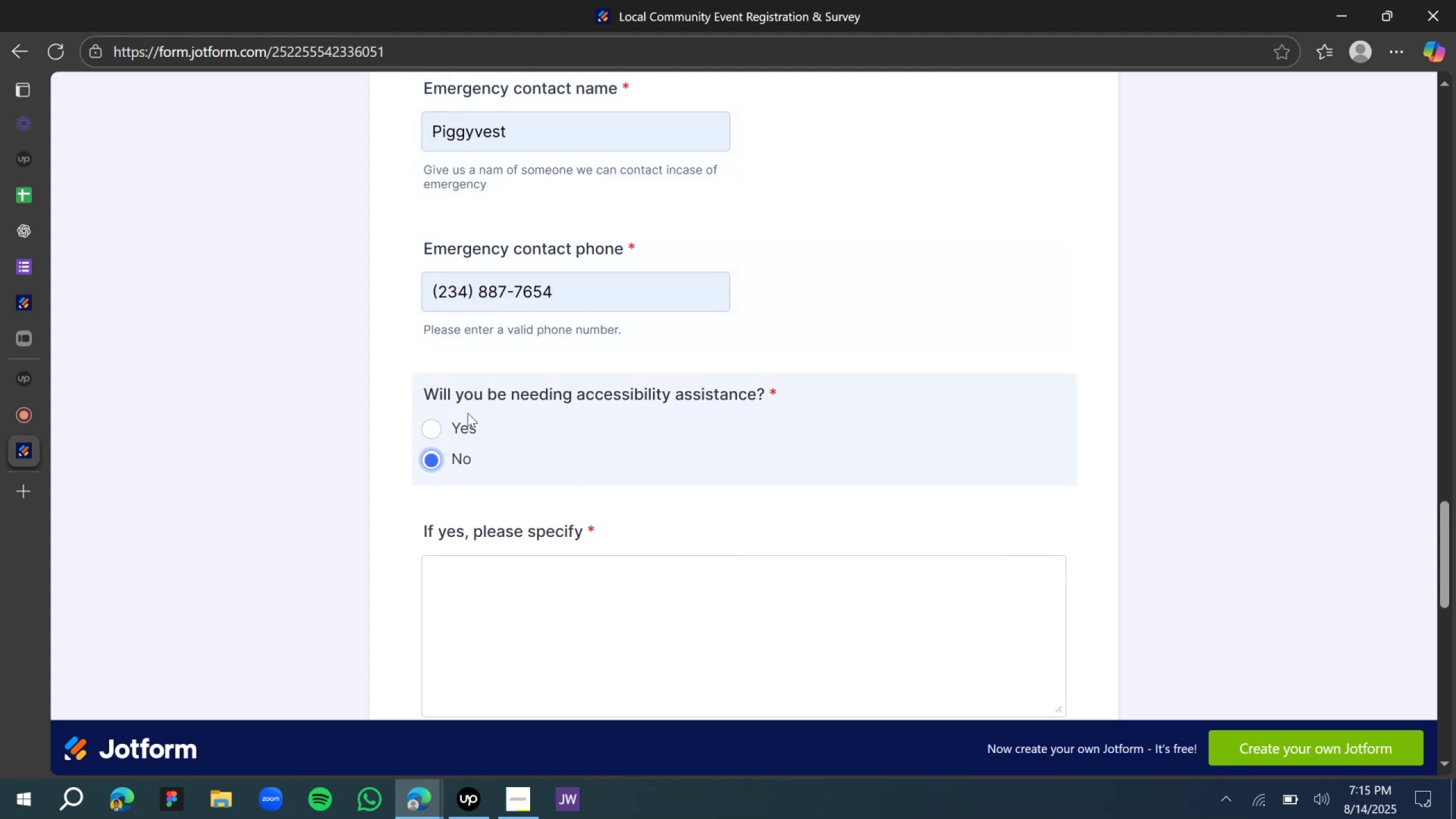 
scroll: coordinate [564, 222], scroll_direction: down, amount: 5.0
 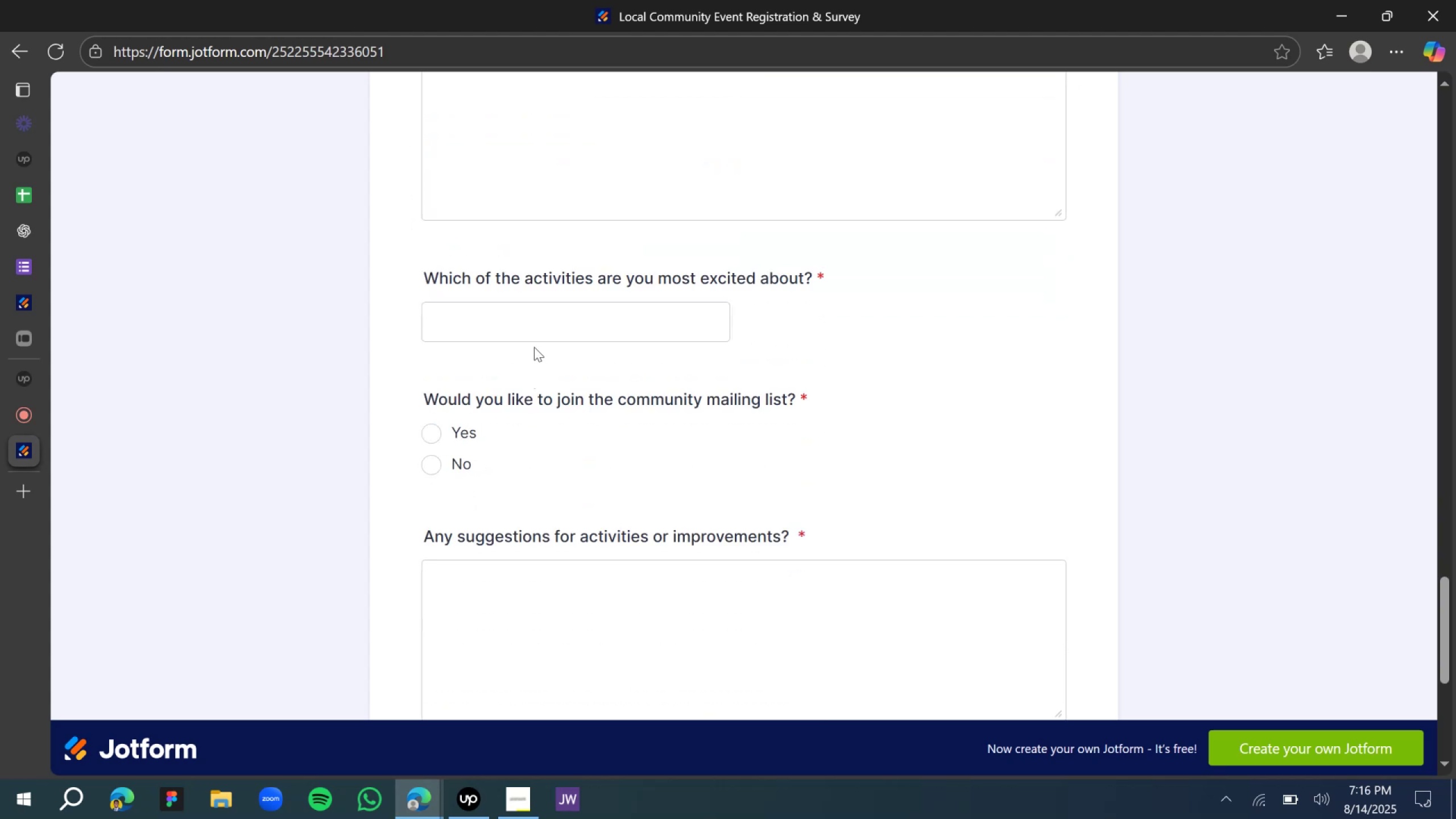 
left_click([535, 336])
 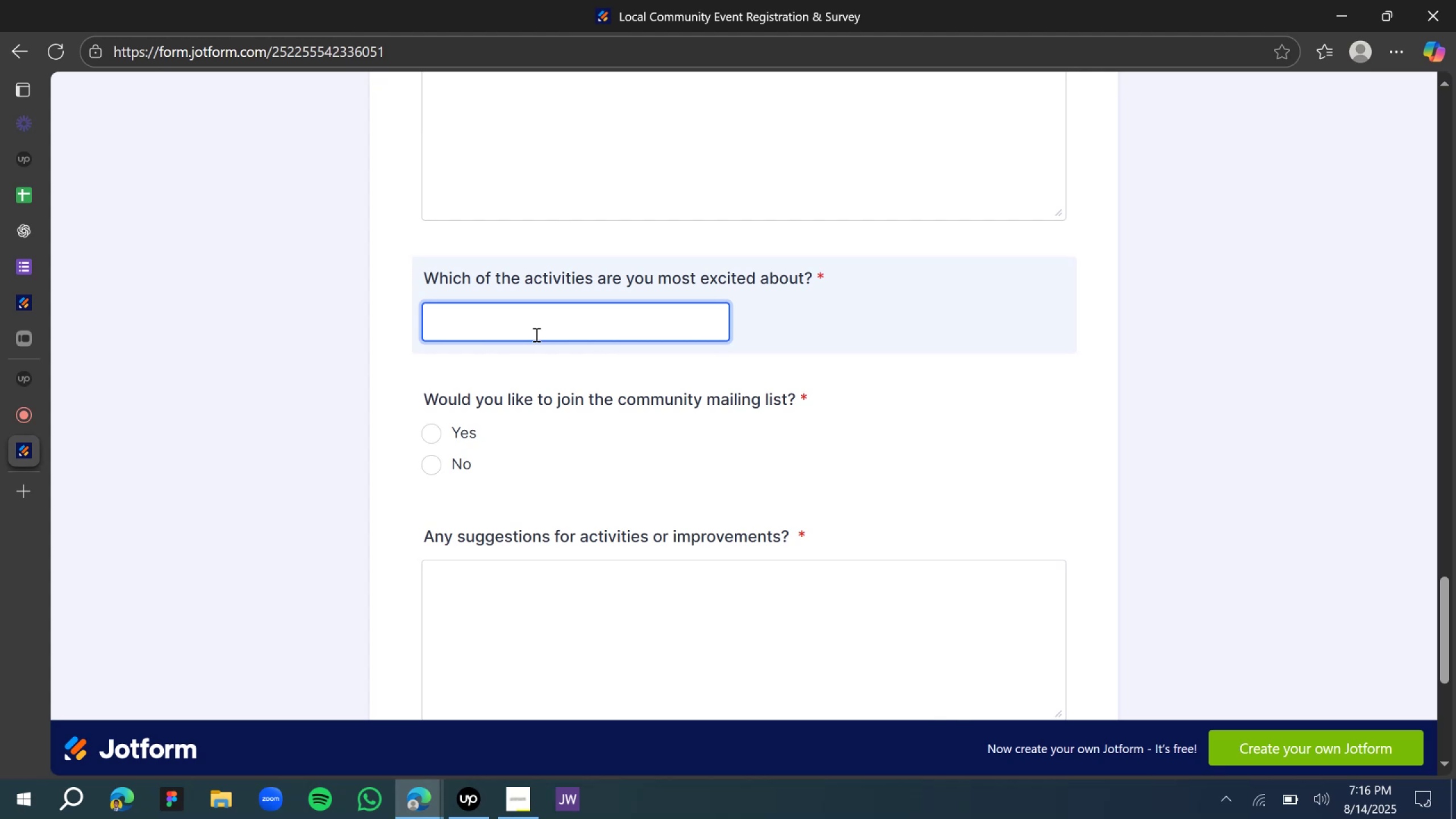 
hold_key(key=ShiftLeft, duration=1.51)
 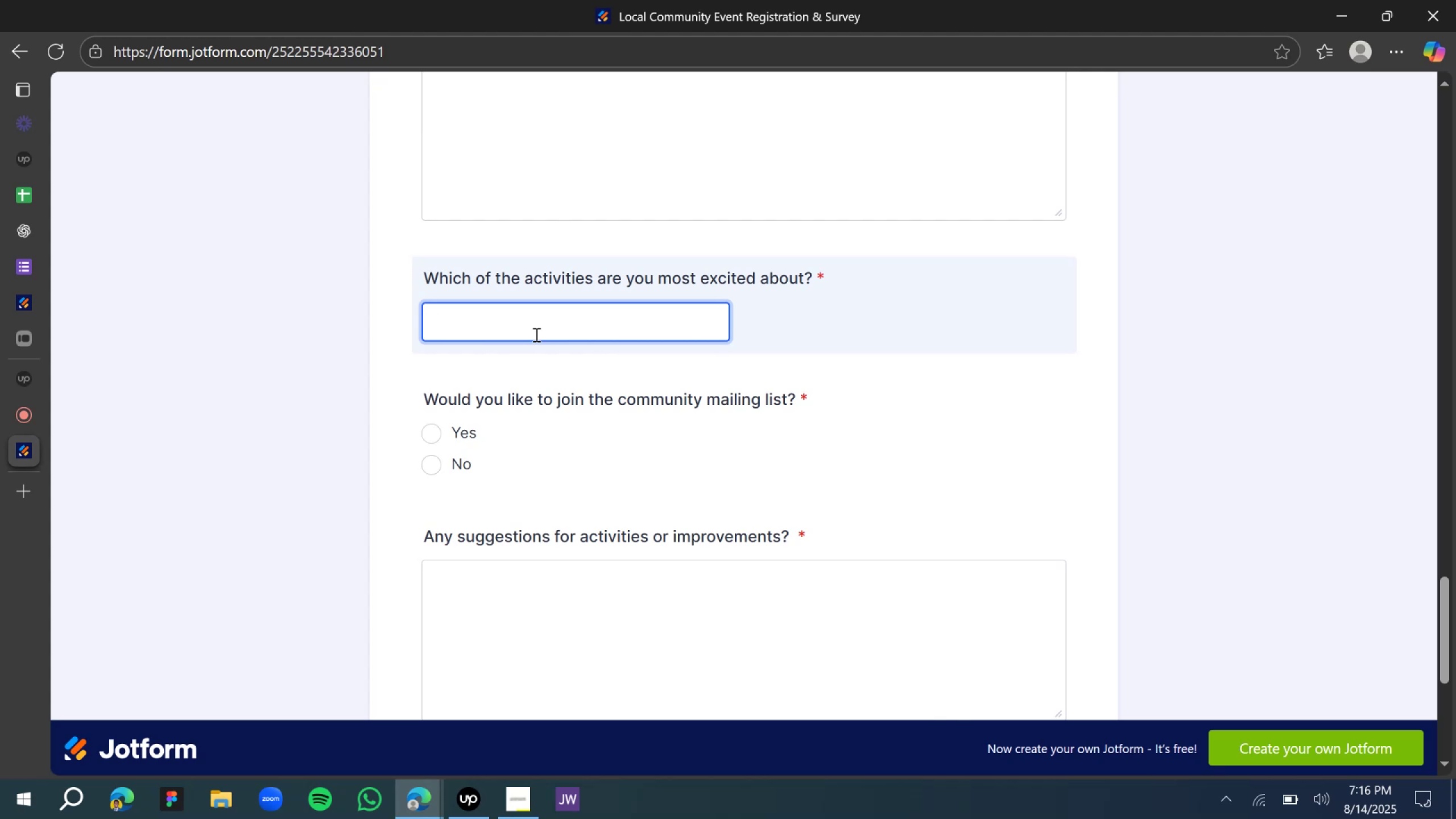 
type(@ t's adn )
 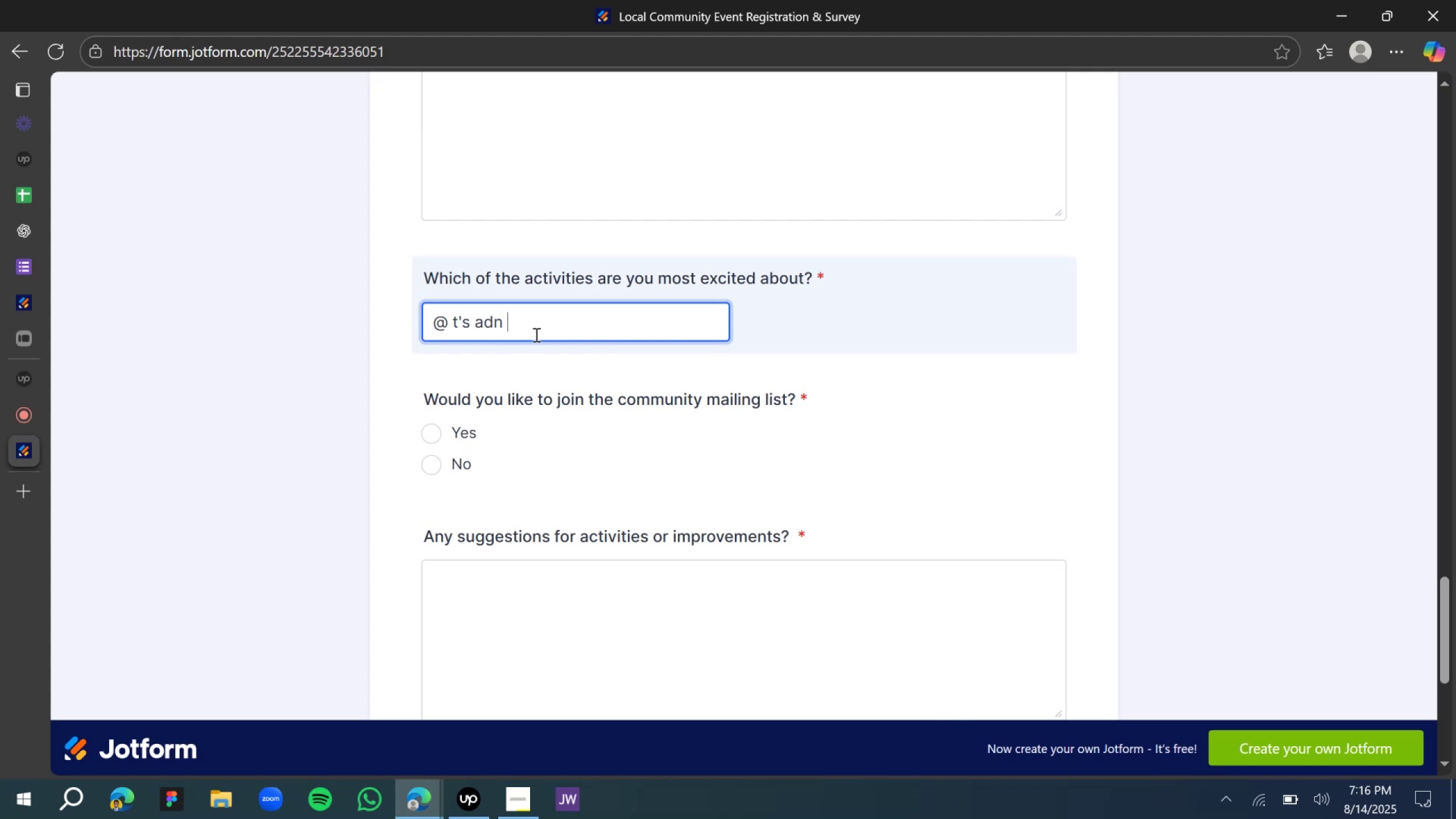 
key(Control+A)
 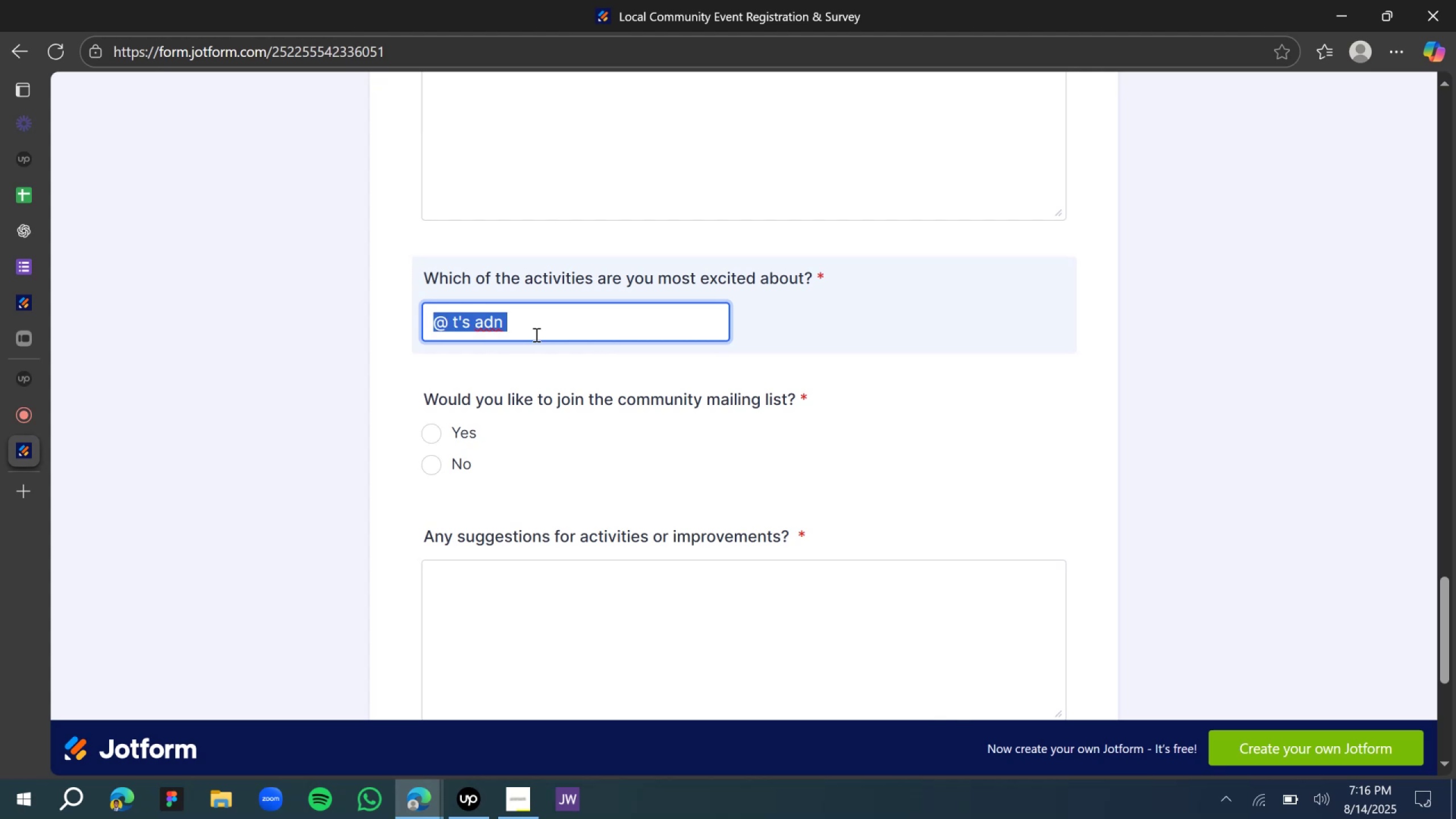 
type(2 T's and A )
key(Backspace)
key(Backspace)
type(a)
key(Backspace)
type(1 D)
 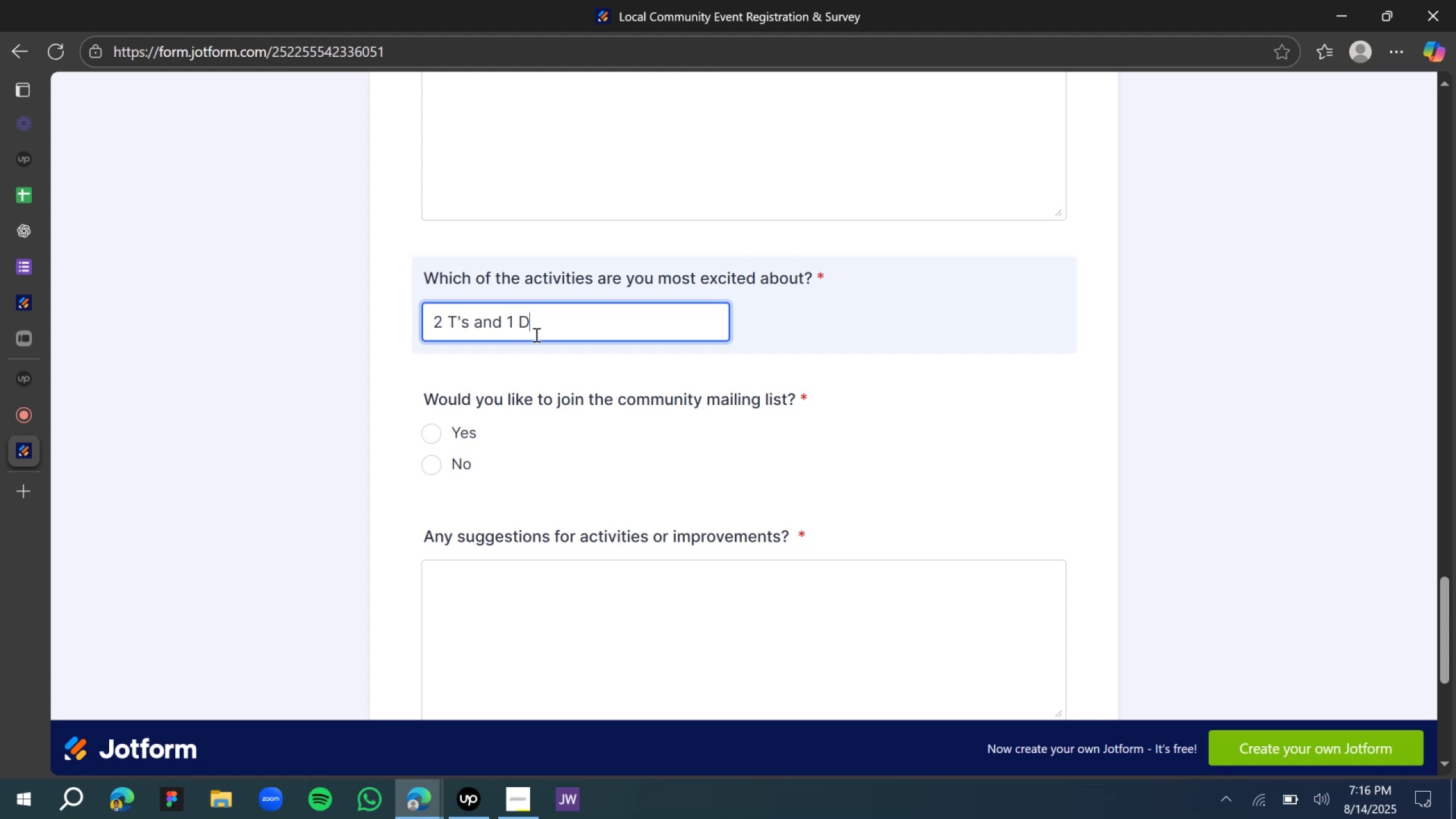 
key(Backspace)
 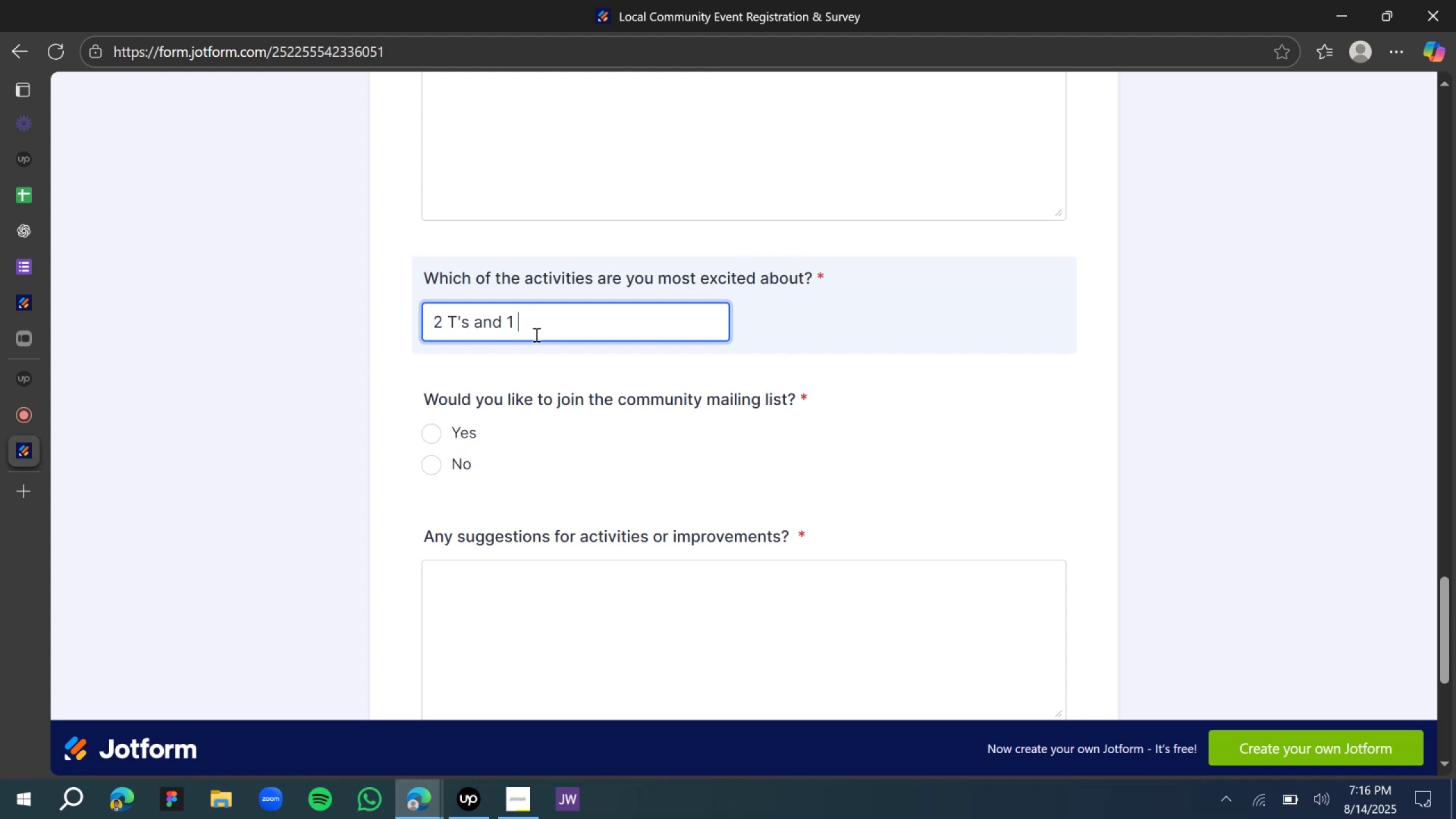 
key(Shift+ShiftLeft)
 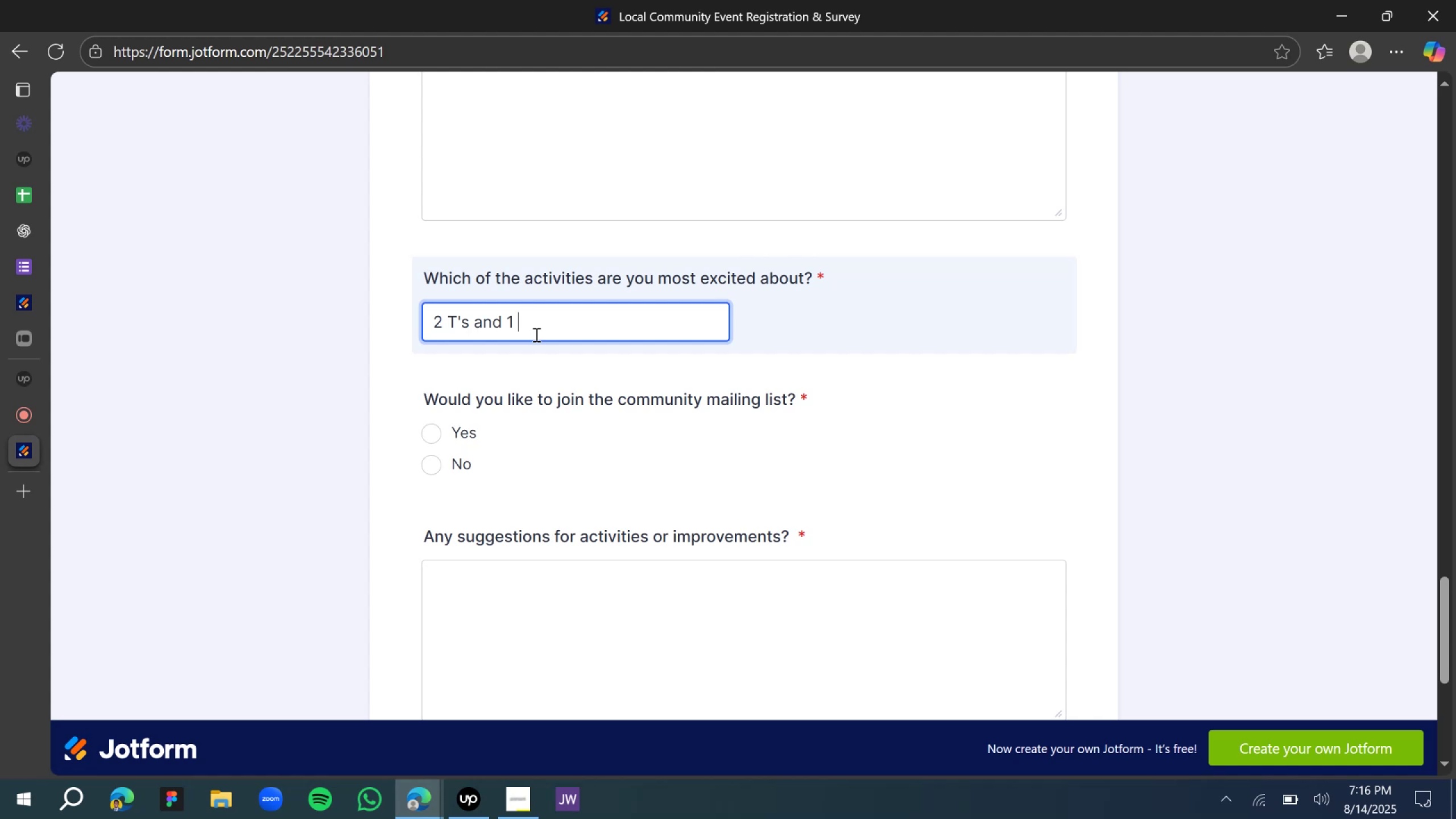 
key(Shift+L)
 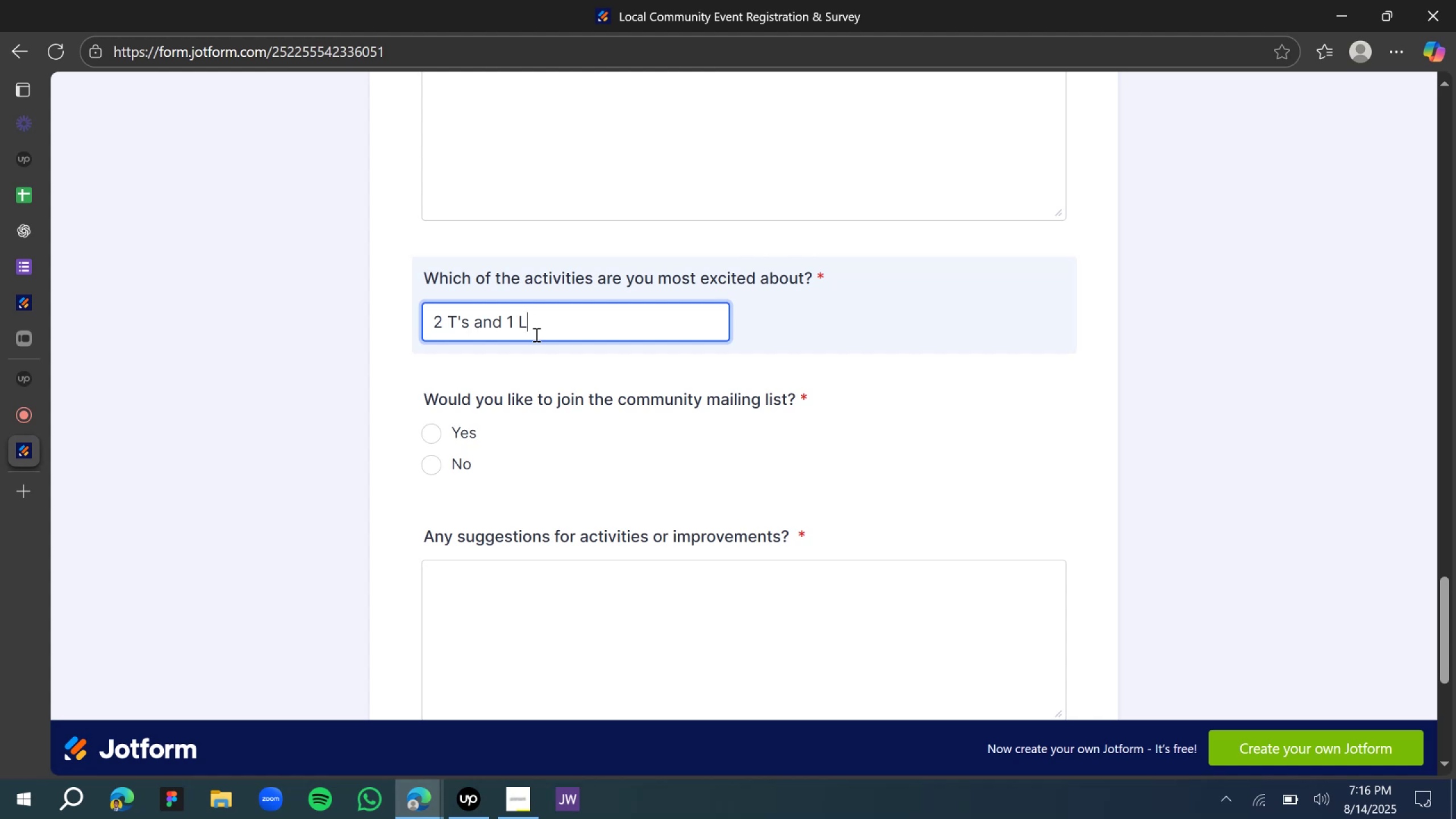 
wait(5.12)
 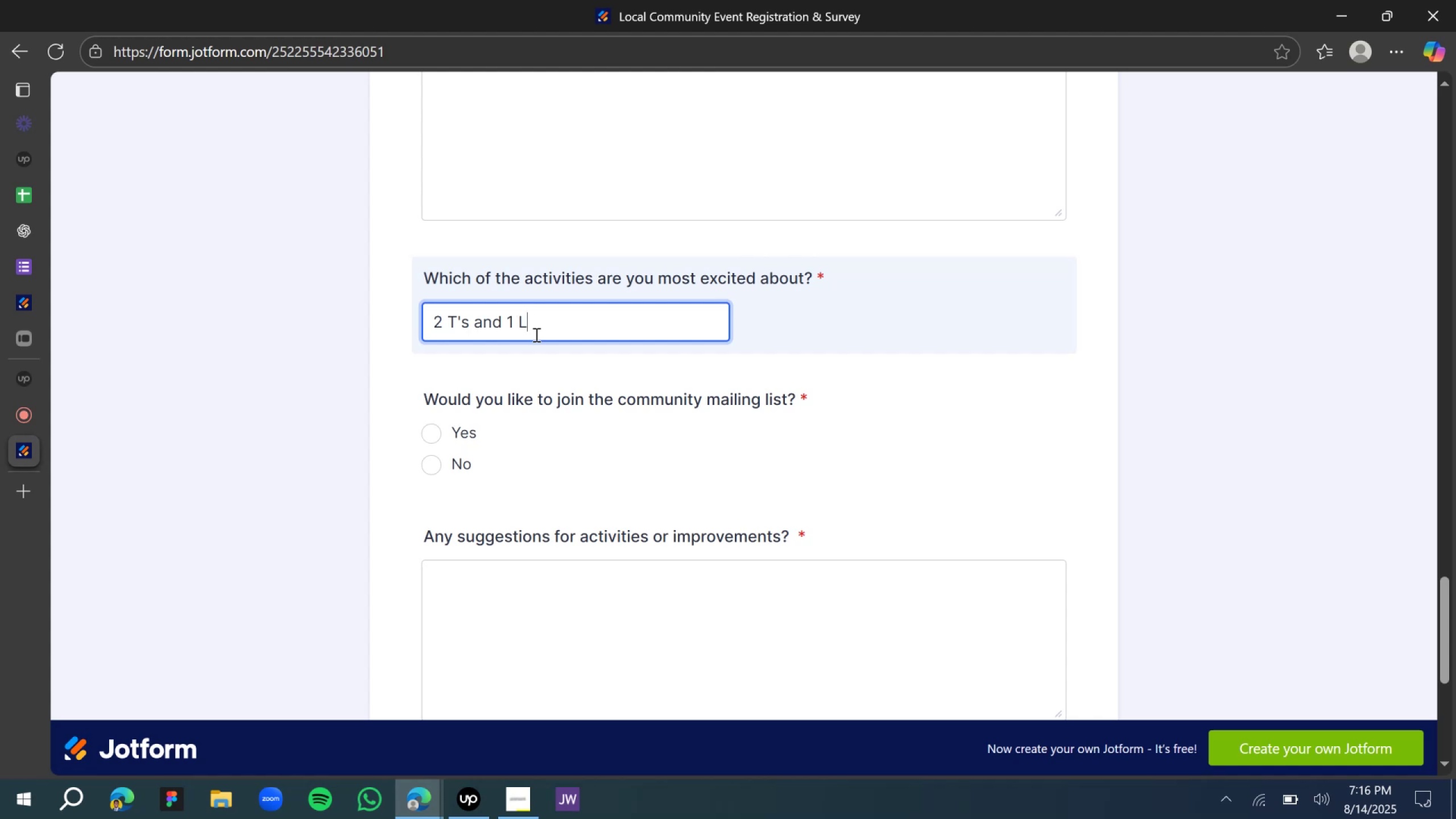 
scroll: coordinate [532, 344], scroll_direction: down, amount: 1.0
 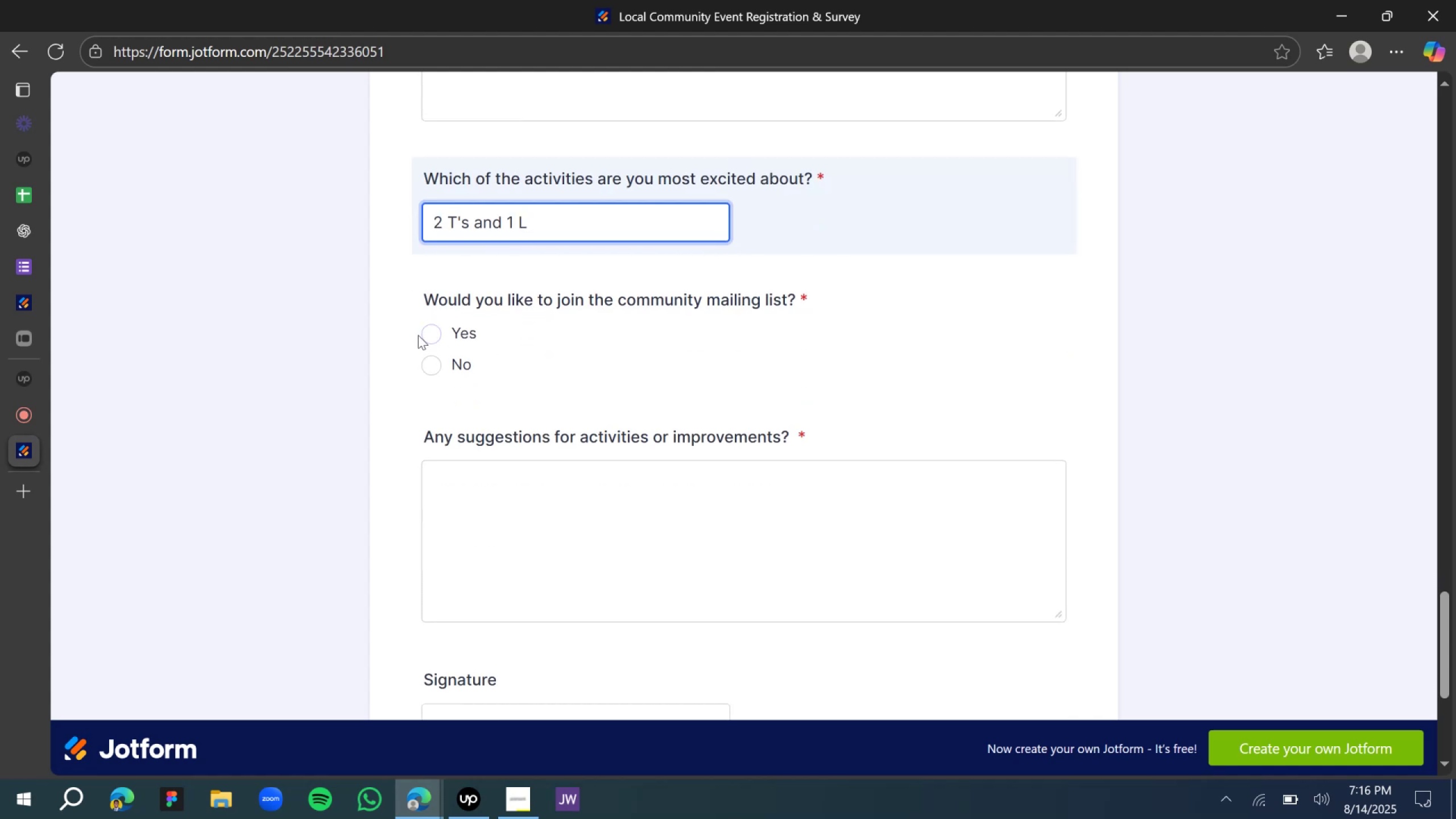 
left_click([435, 334])
 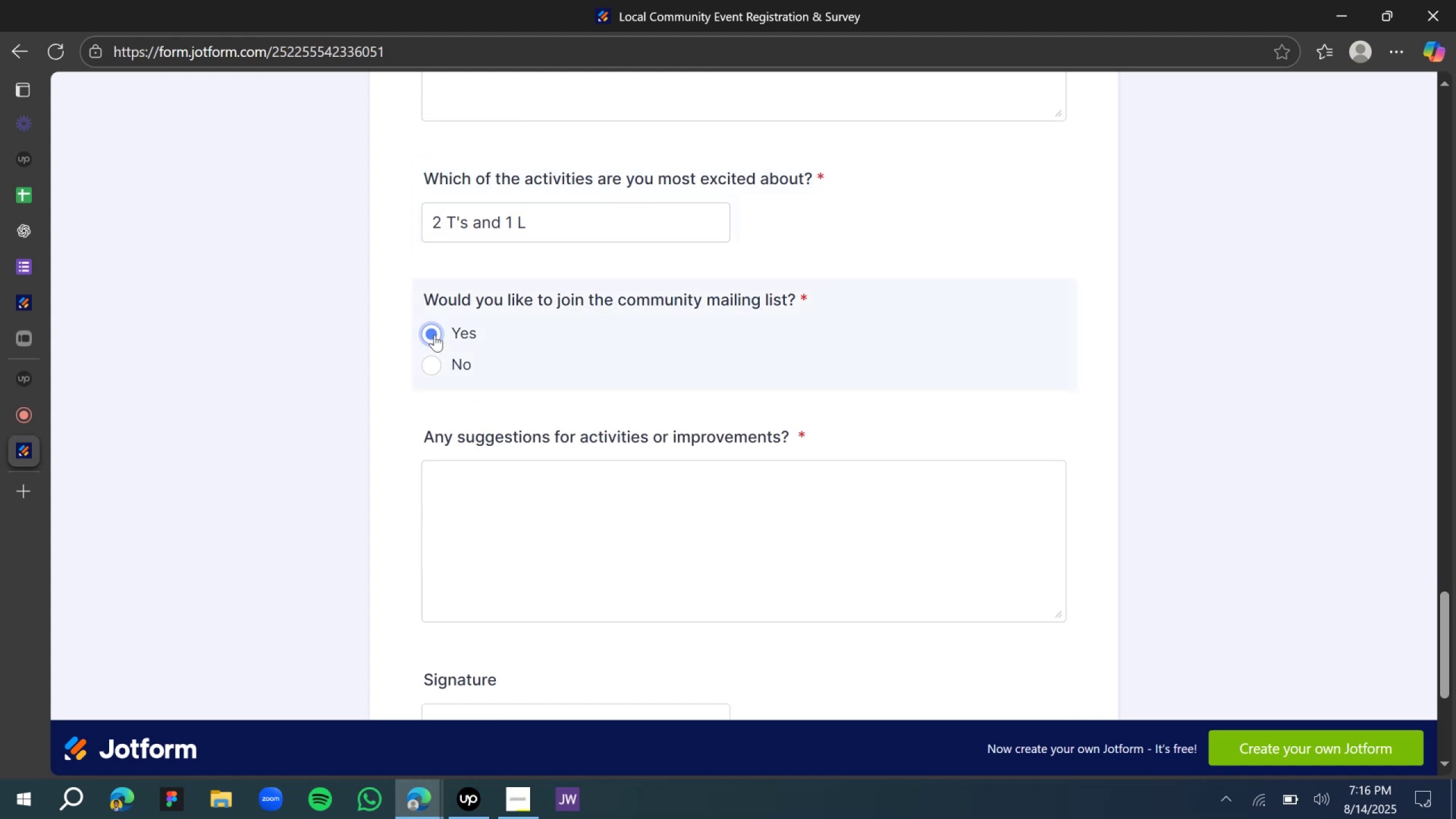 
scroll: coordinate [474, 378], scroll_direction: down, amount: 3.0
 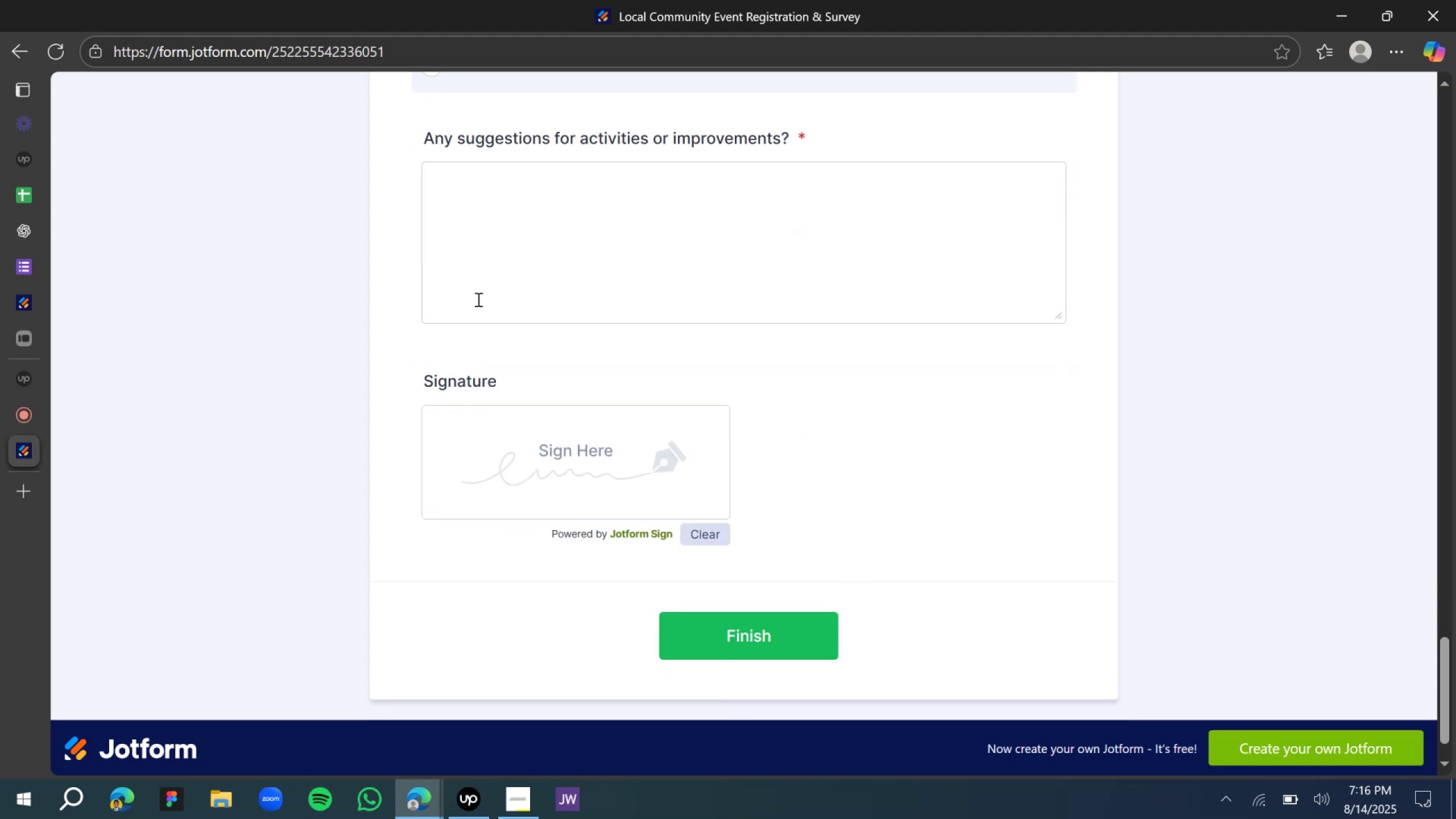 
left_click([484, 241])
 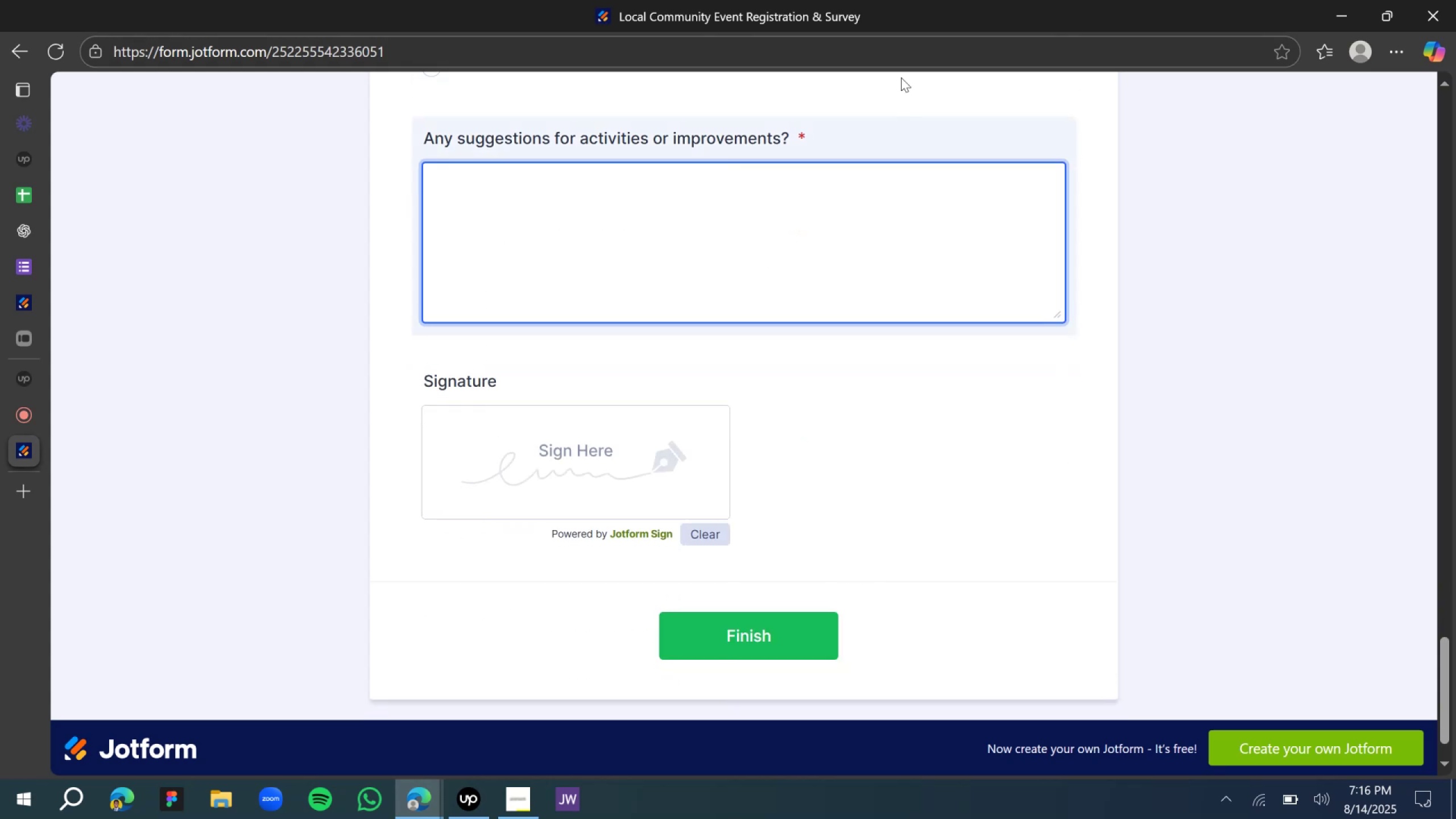 
type(Well, the comuu)
key(Backspace)
key(Backspace)
type(nuni)
key(Backspace)
key(Backspace)
key(Backspace)
key(Backspace)
type(munity is doing great so far)
 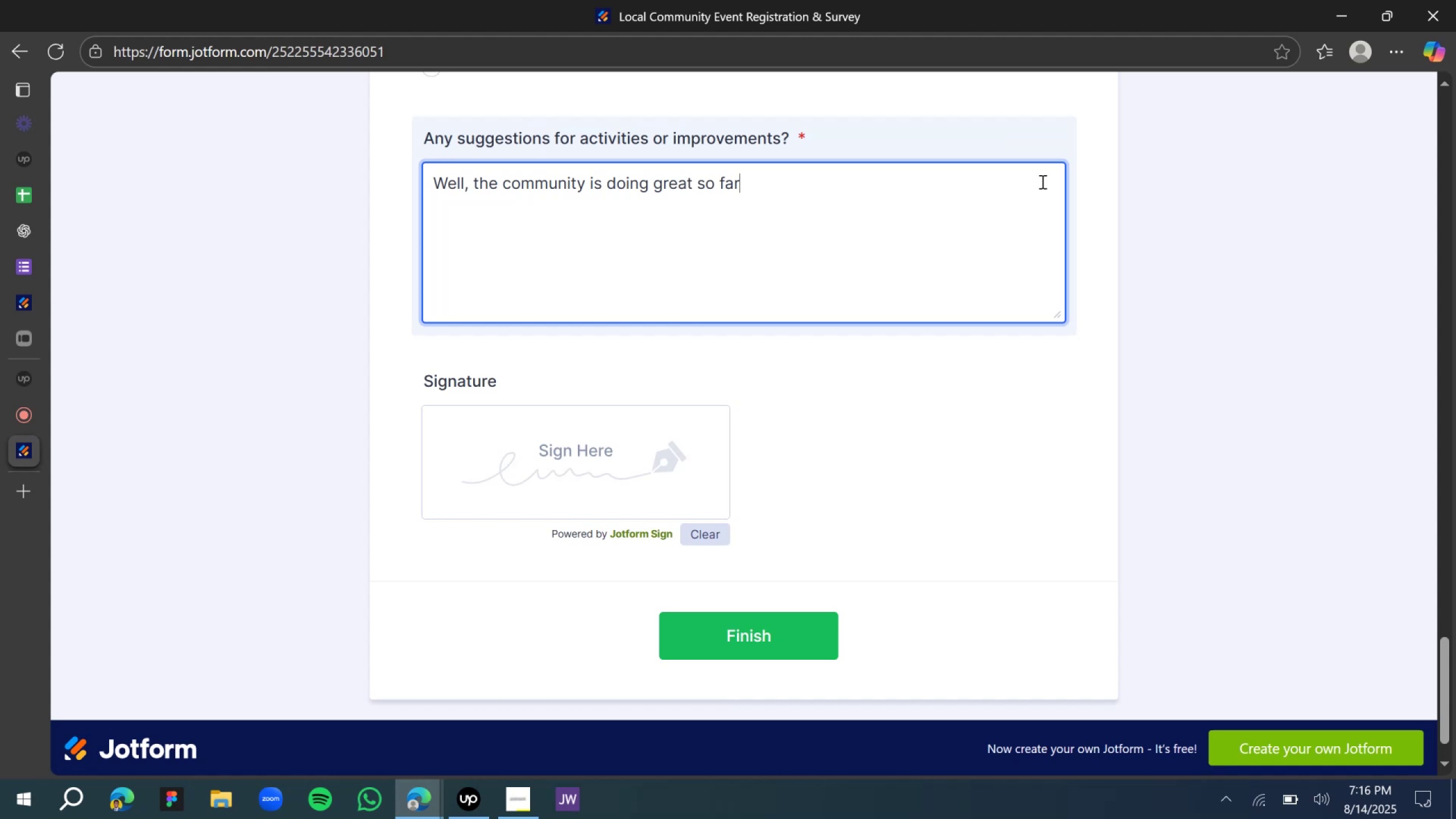 
left_click([1157, 388])
 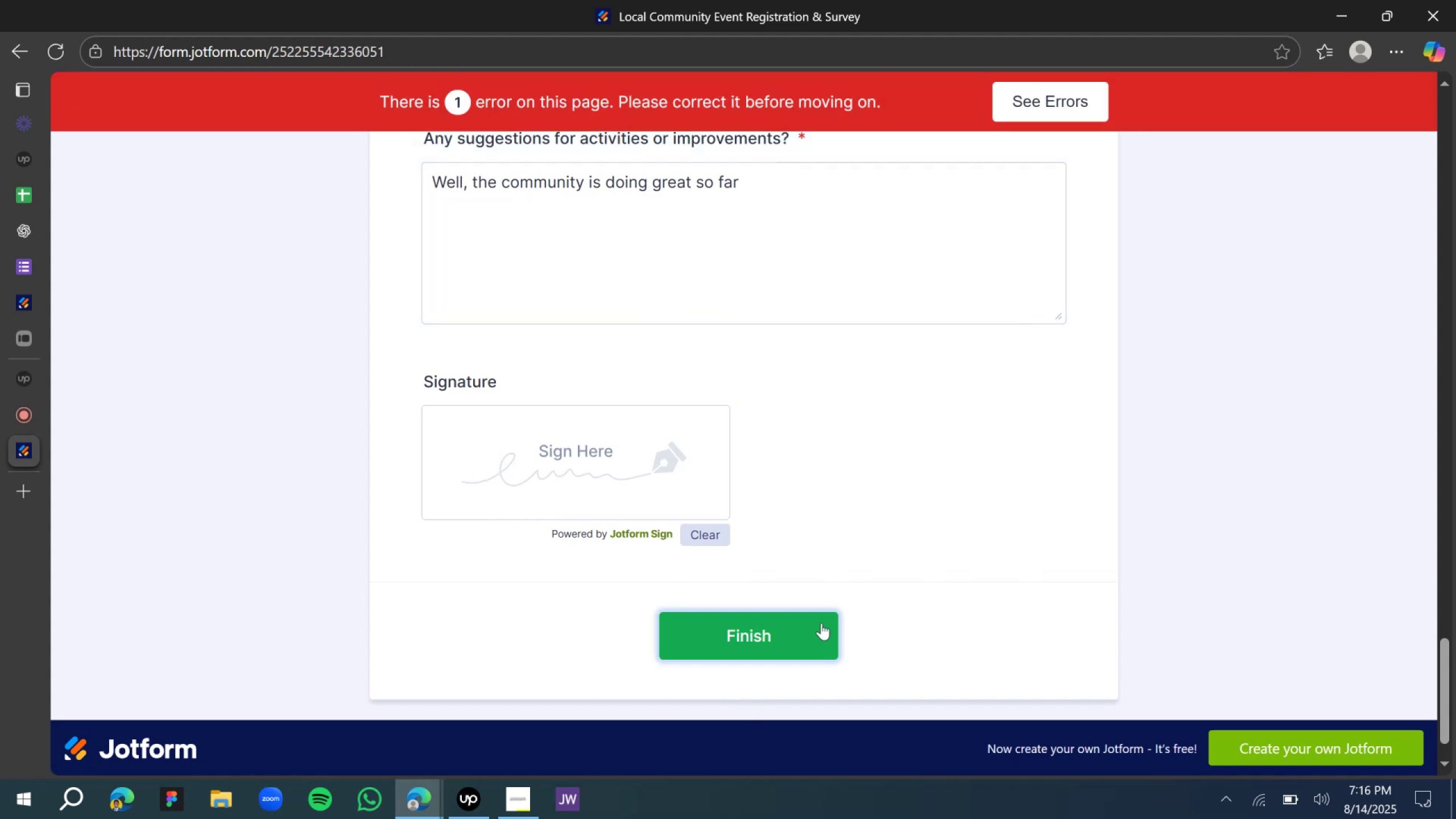 
wait(5.42)
 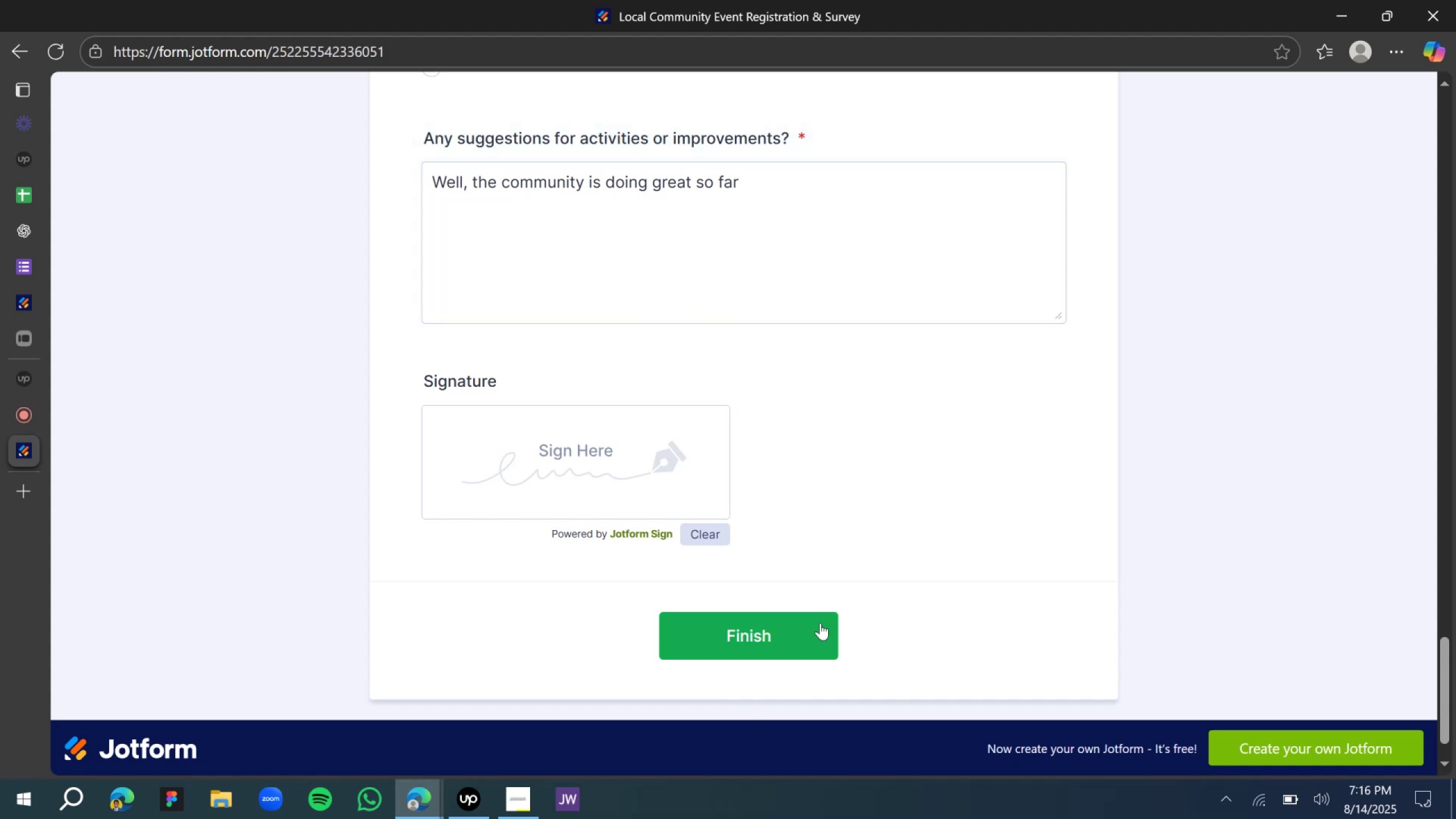 
left_click([1052, 101])
 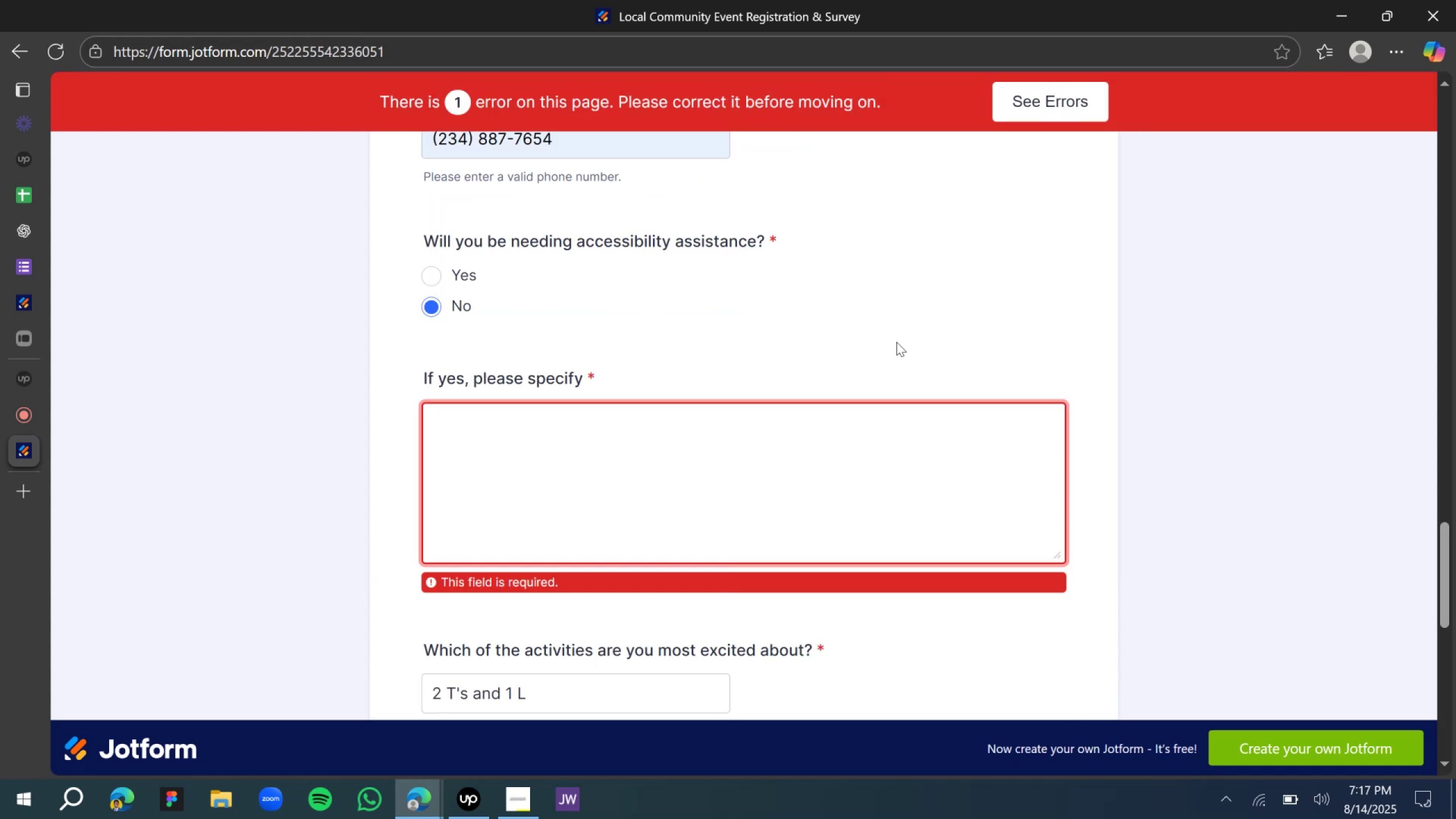 
scroll: coordinate [896, 343], scroll_direction: down, amount: 1.0
 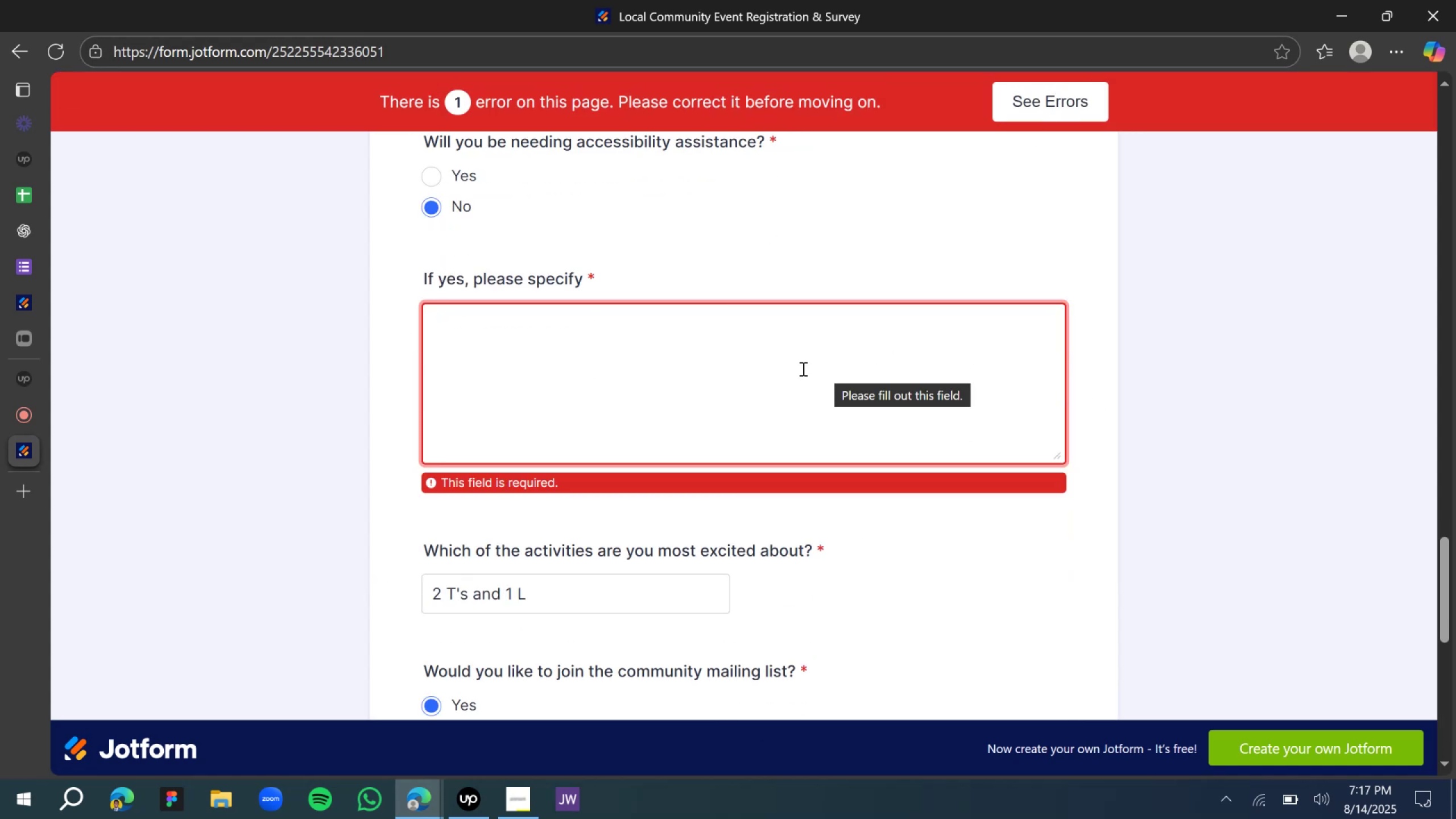 
scroll: coordinate [614, 356], scroll_direction: up, amount: 1.0
 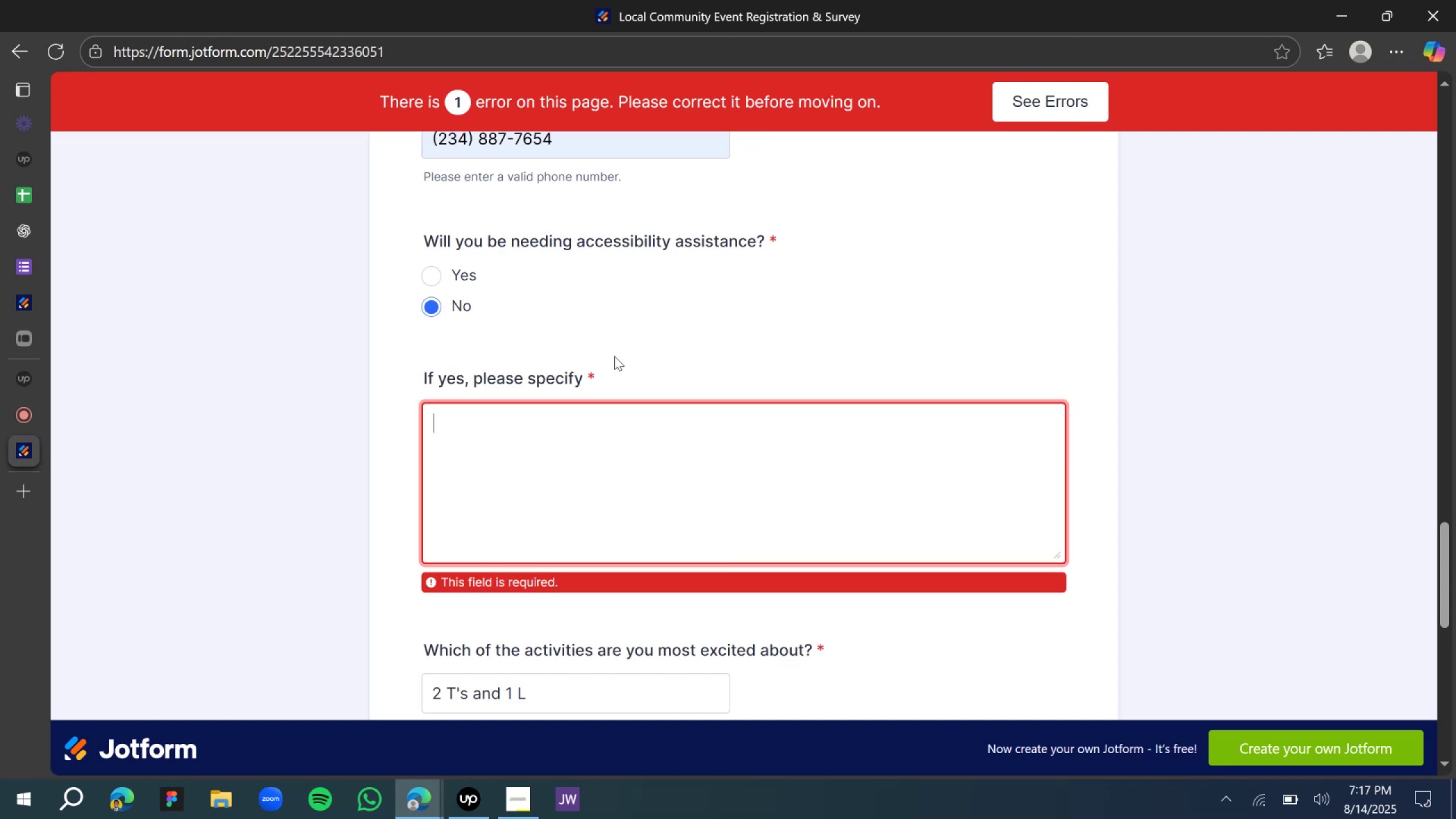 
type(but i said no)
 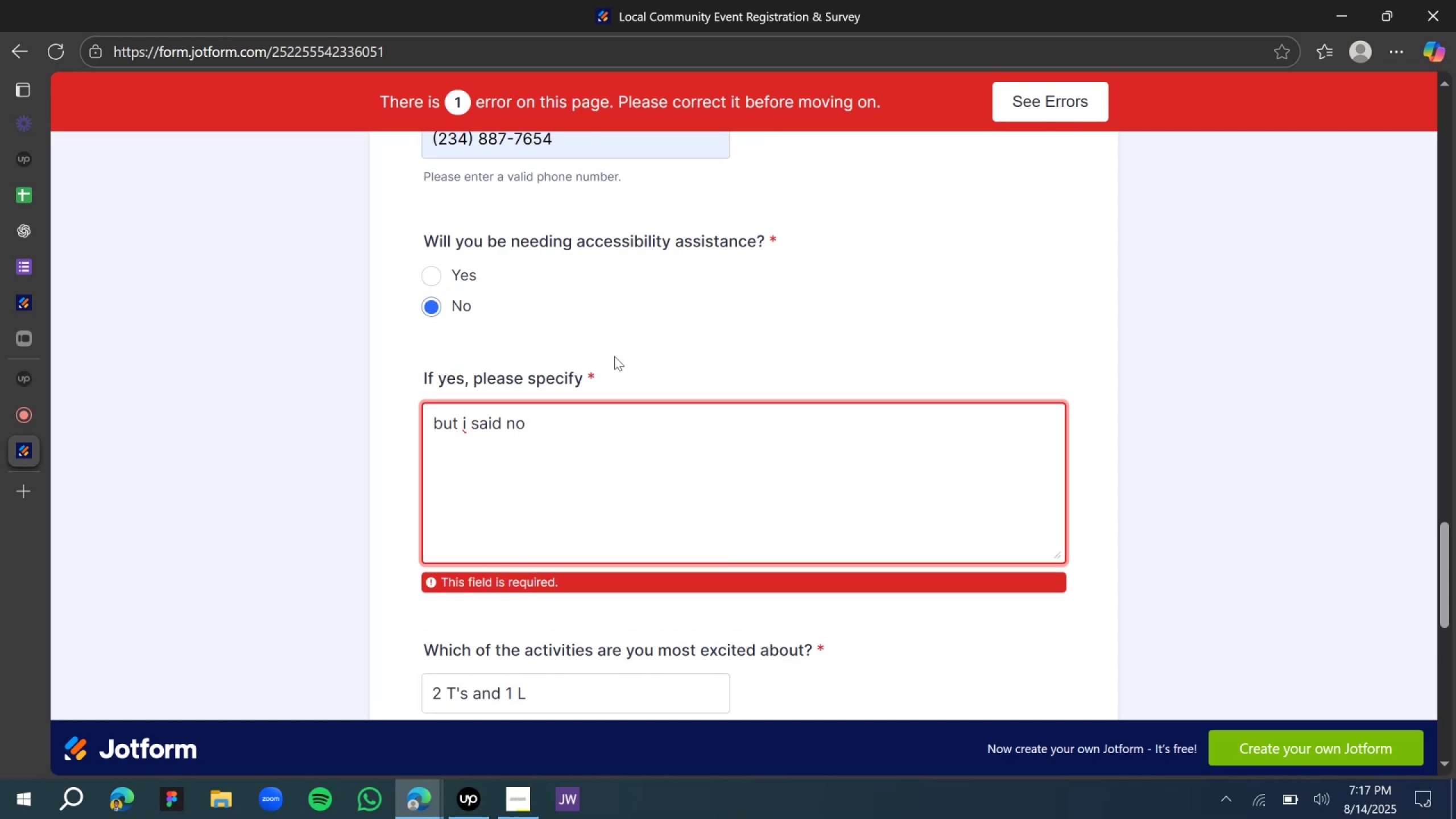 
left_click([667, 330])
 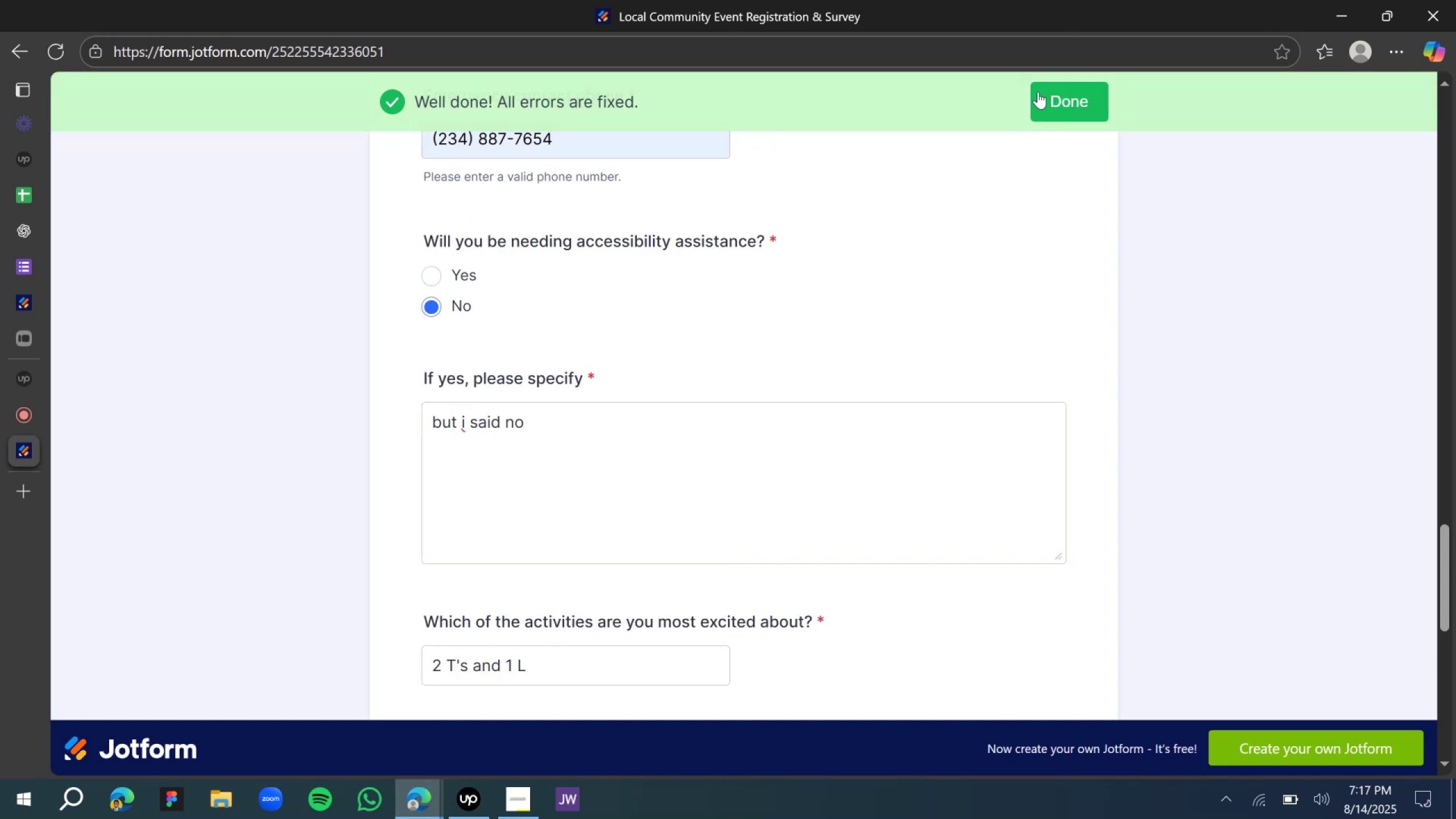 
left_click([1067, 98])
 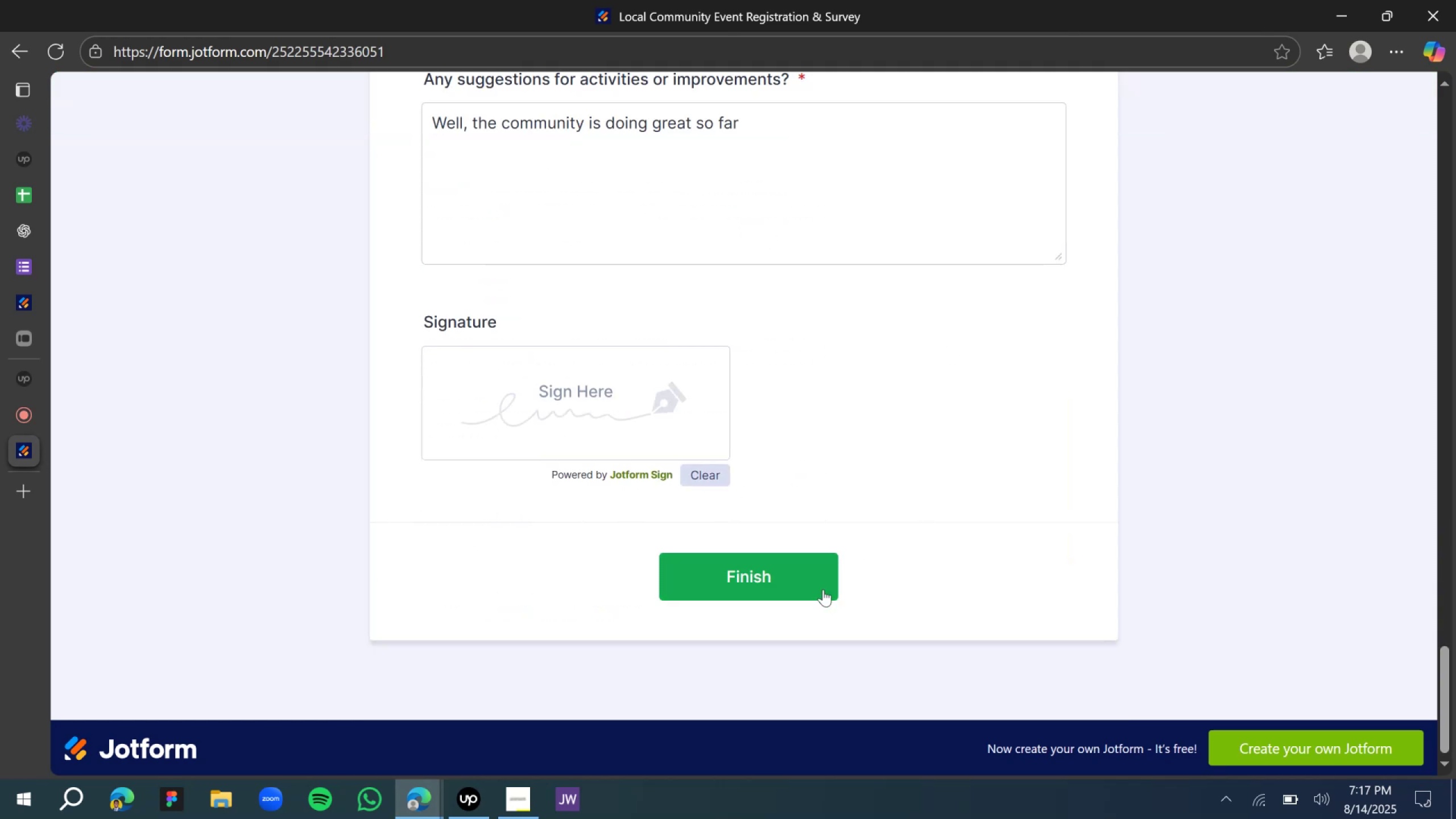 
left_click([819, 593])
 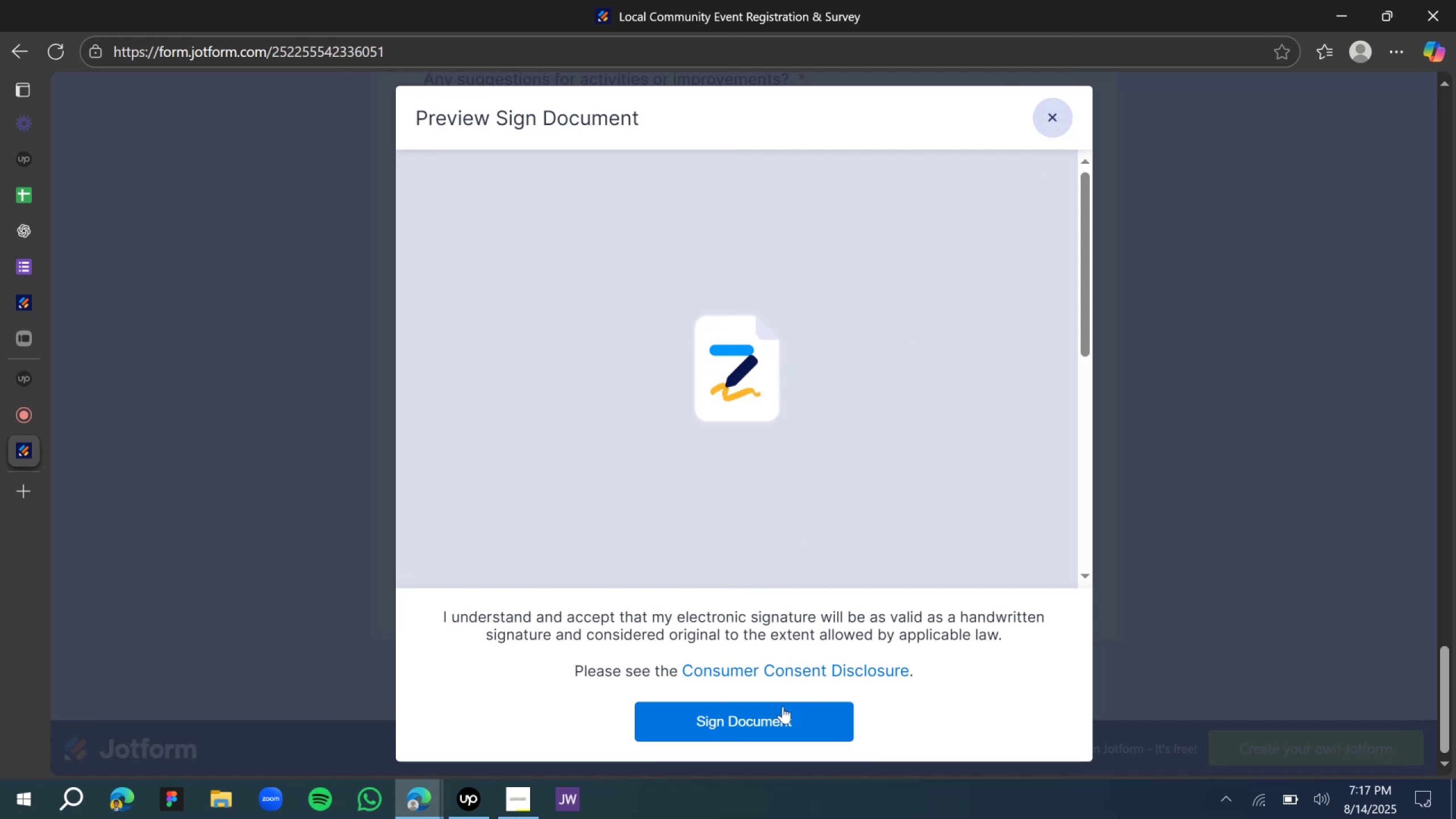 
double_click([786, 712])
 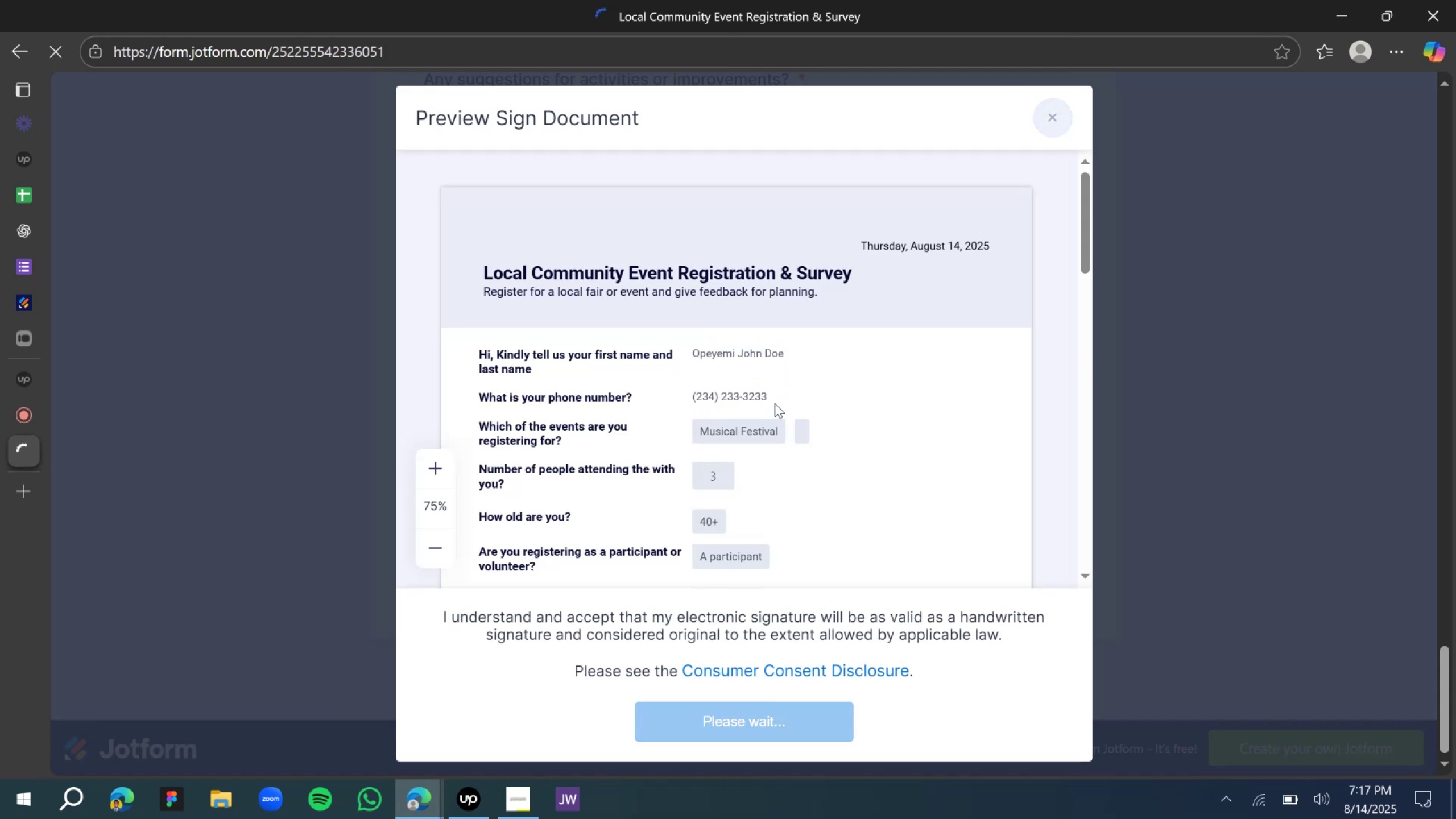 
scroll: coordinate [762, 332], scroll_direction: down, amount: 8.0
 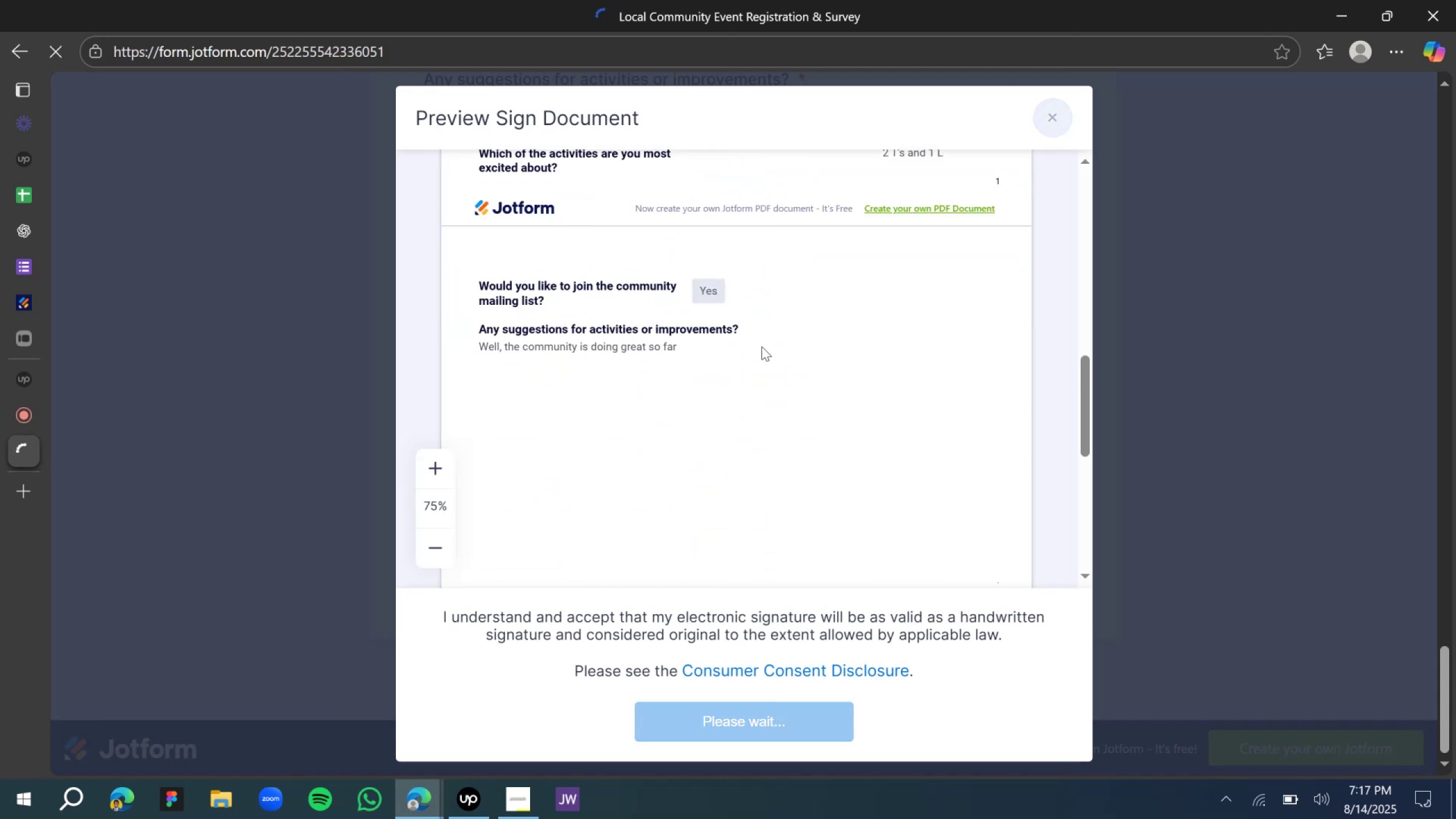 
scroll: coordinate [762, 346], scroll_direction: up, amount: 5.0
 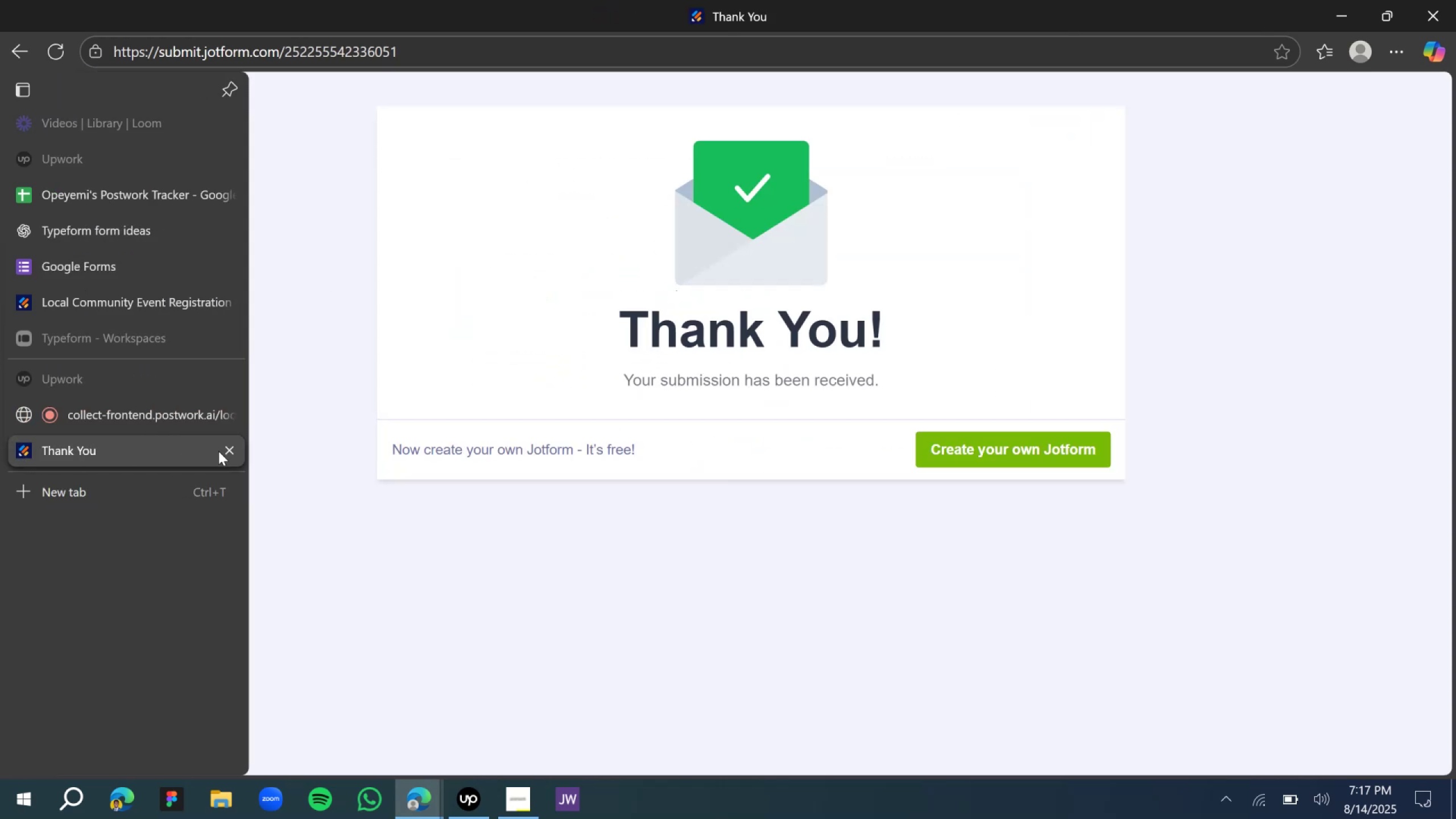 
left_click([224, 454])
 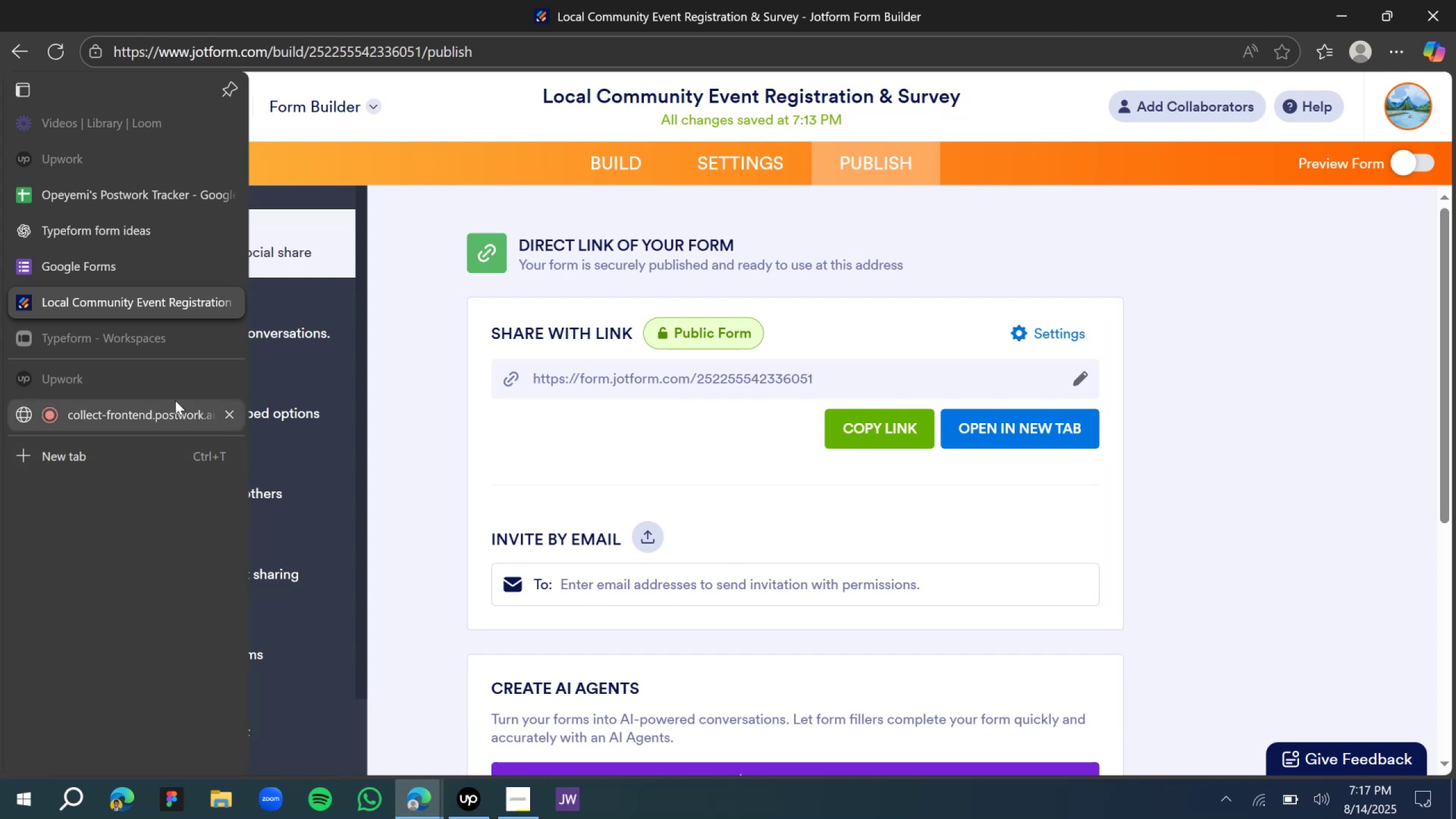 
left_click([147, 416])
 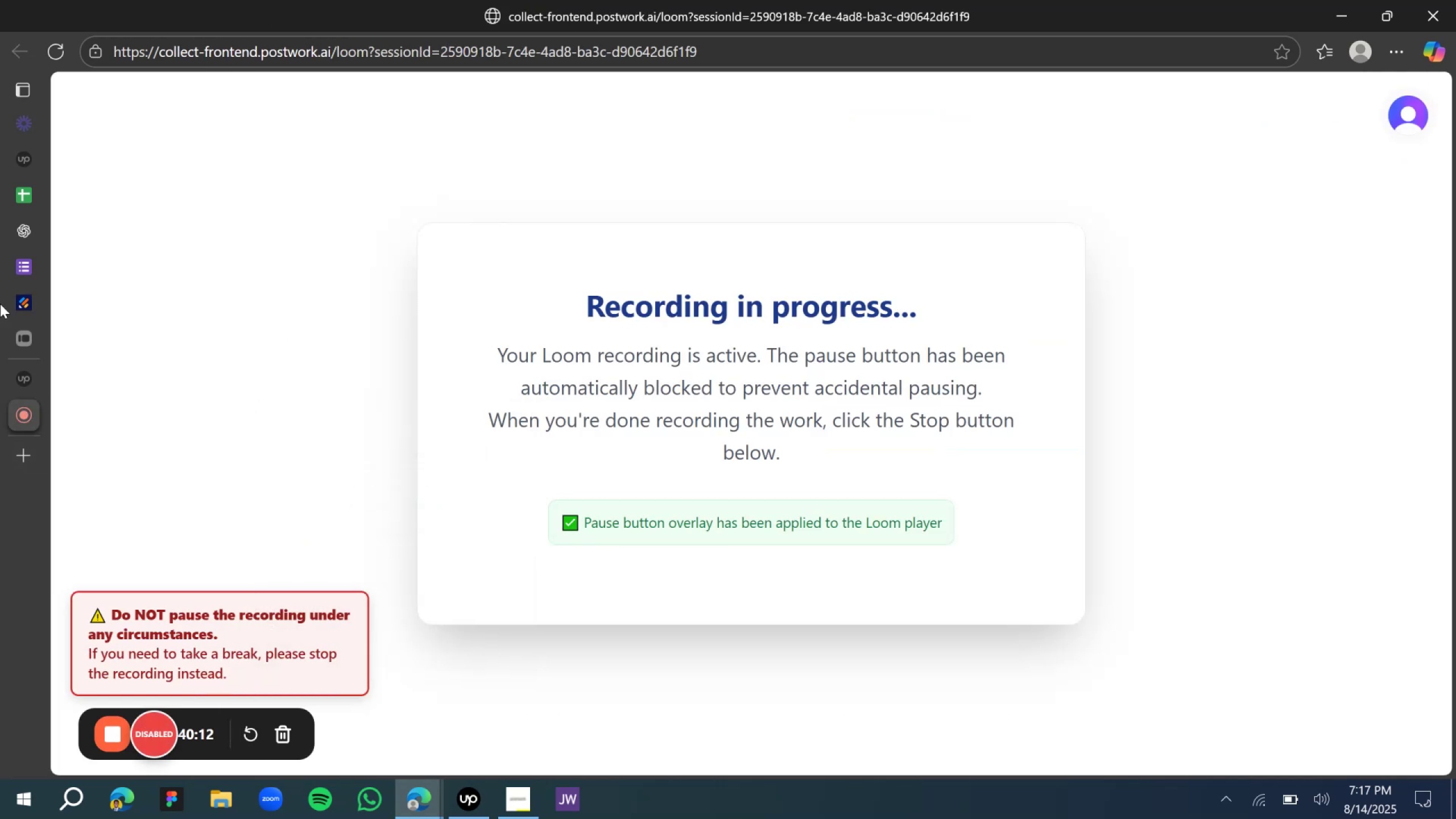 
left_click([29, 387])
 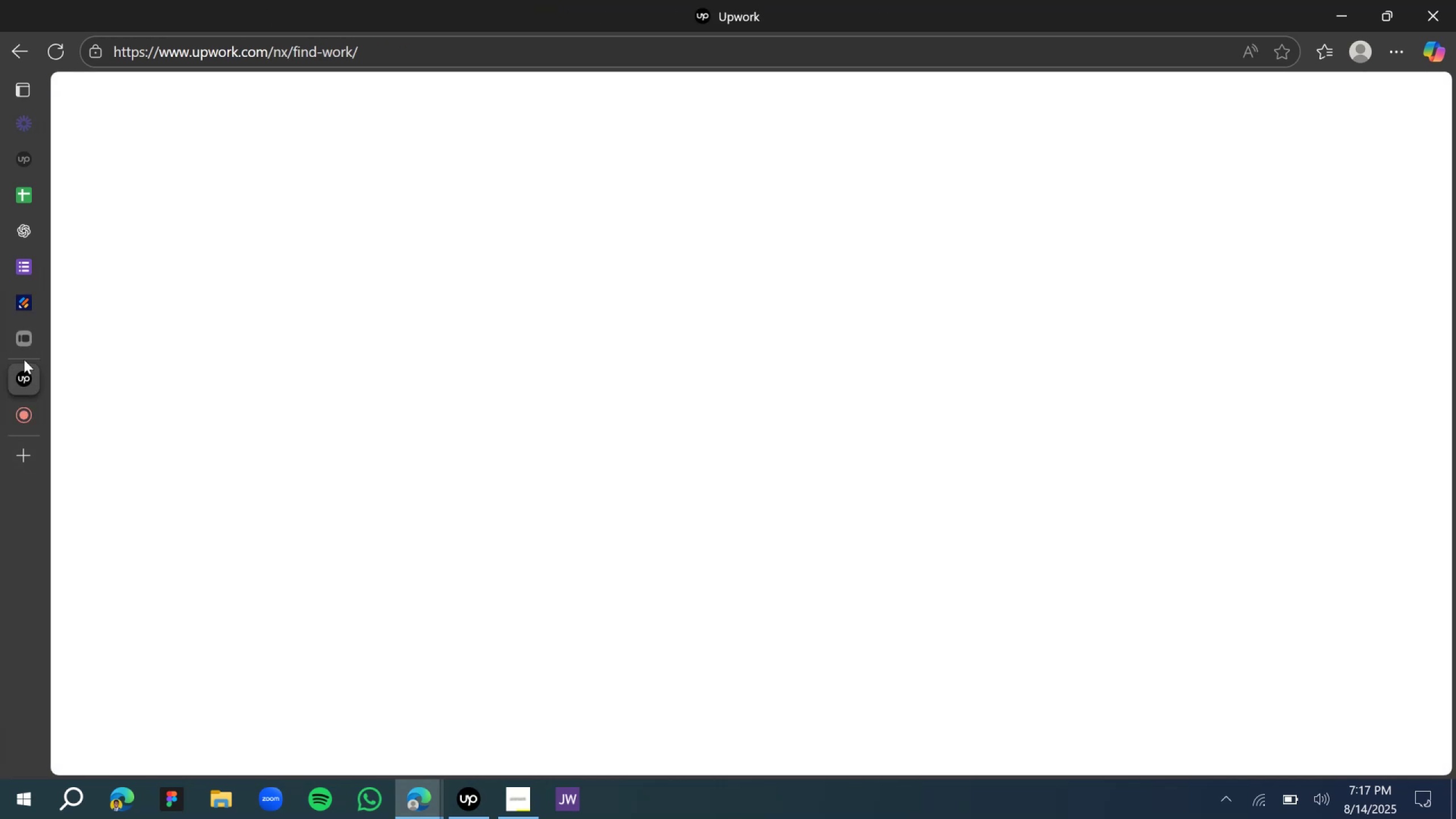 
left_click([25, 345])
 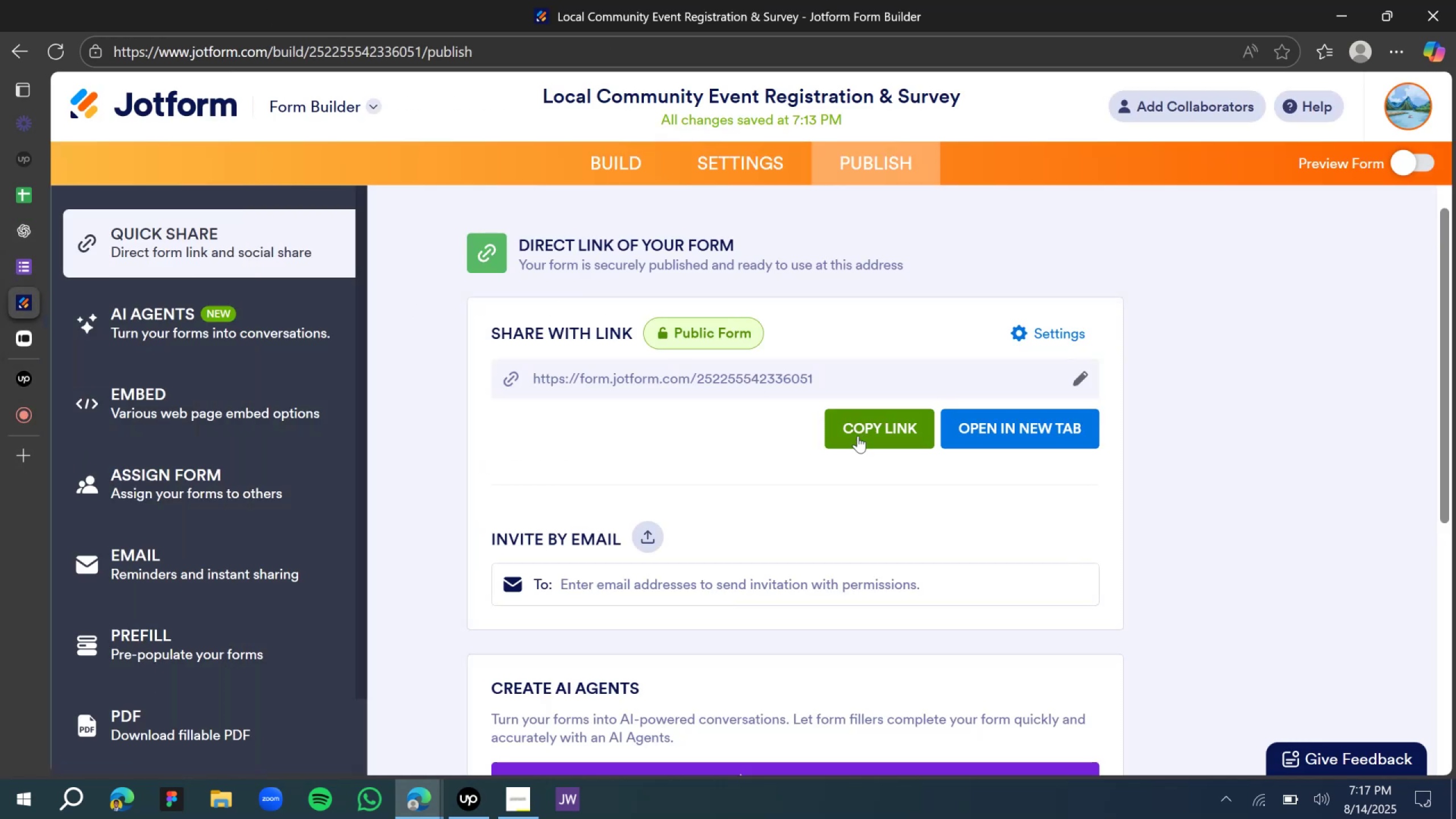 
wait(5.52)
 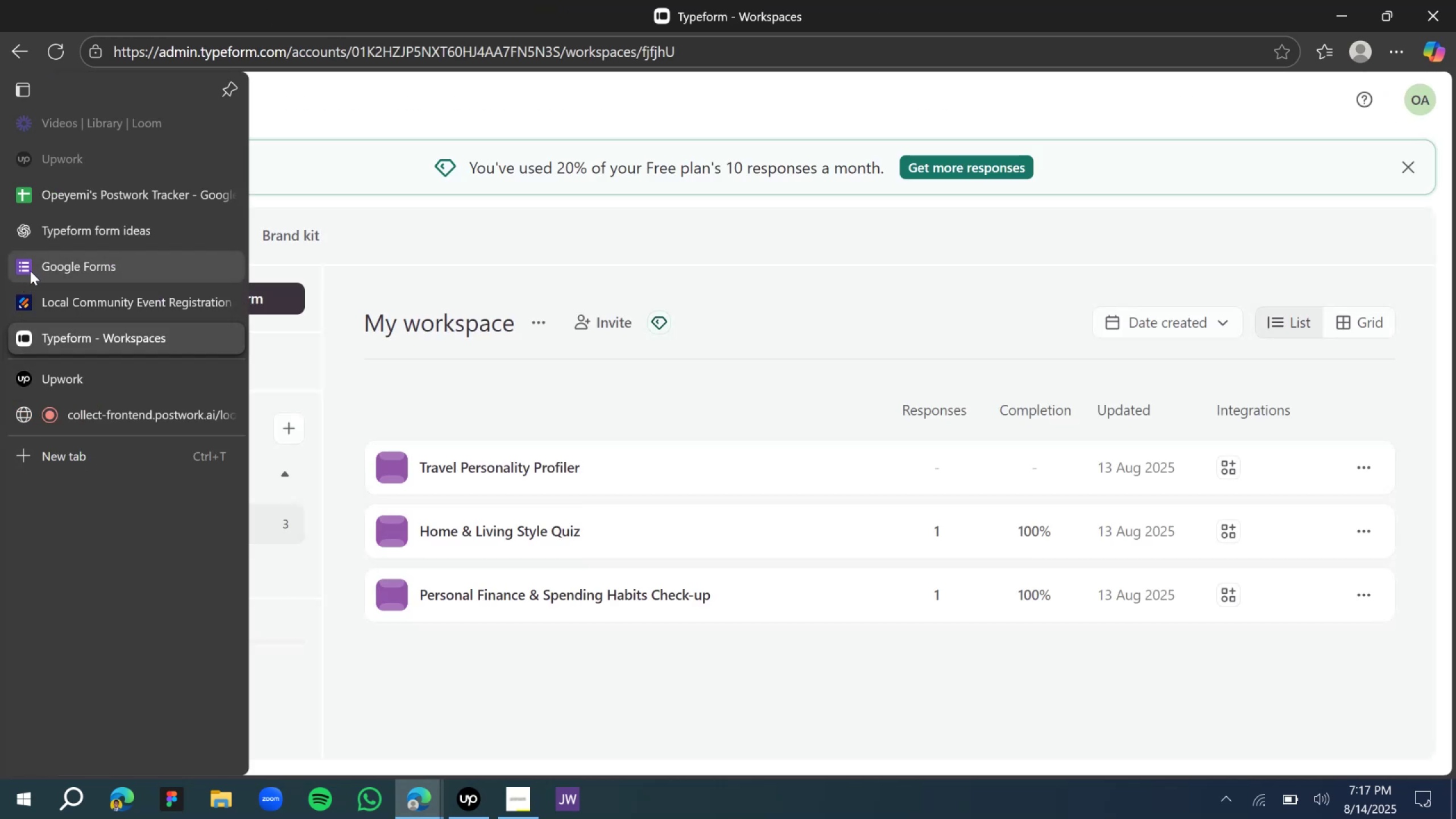 
left_click([601, 169])
 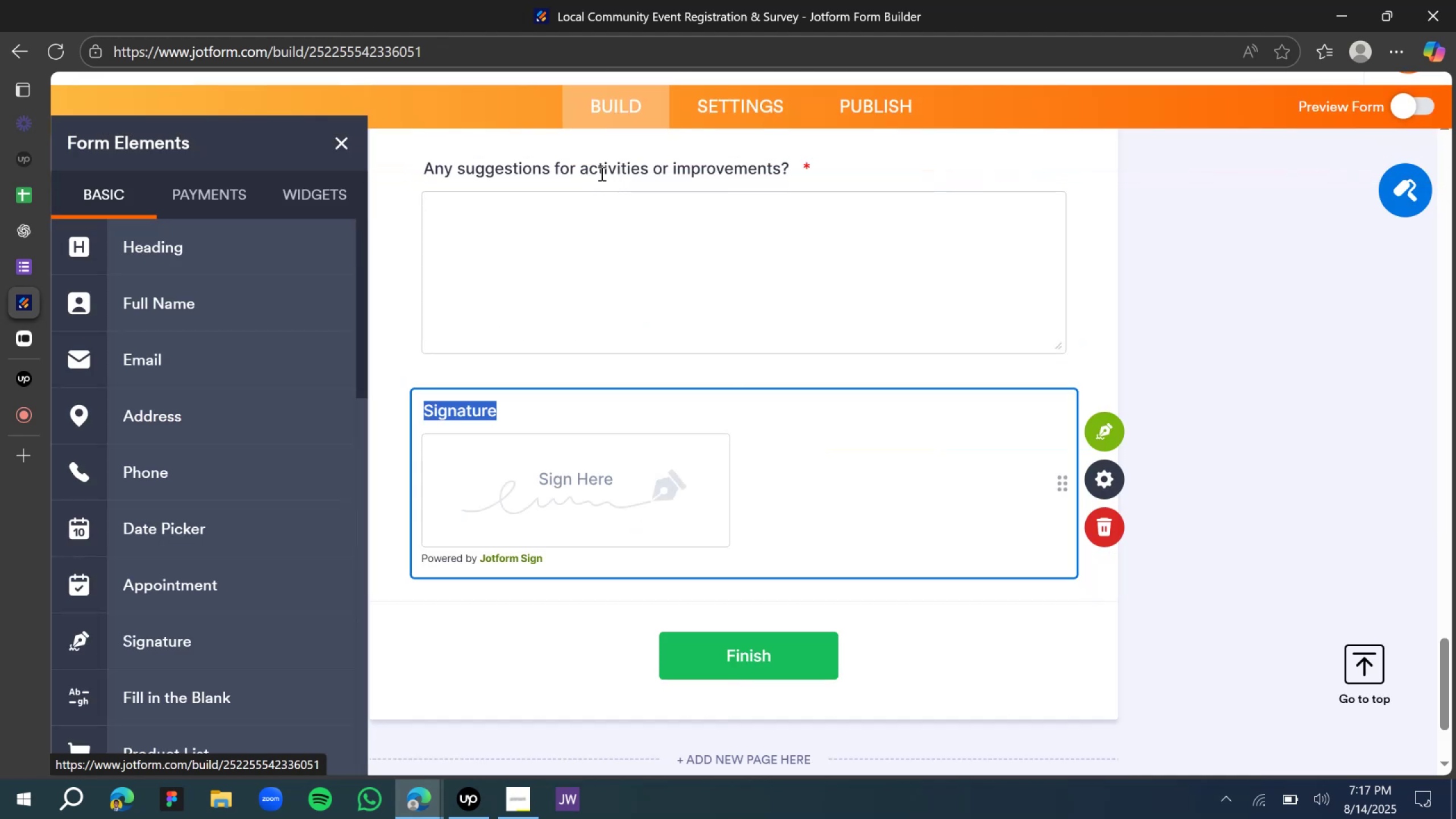 
scroll: coordinate [613, 307], scroll_direction: up, amount: 12.0
 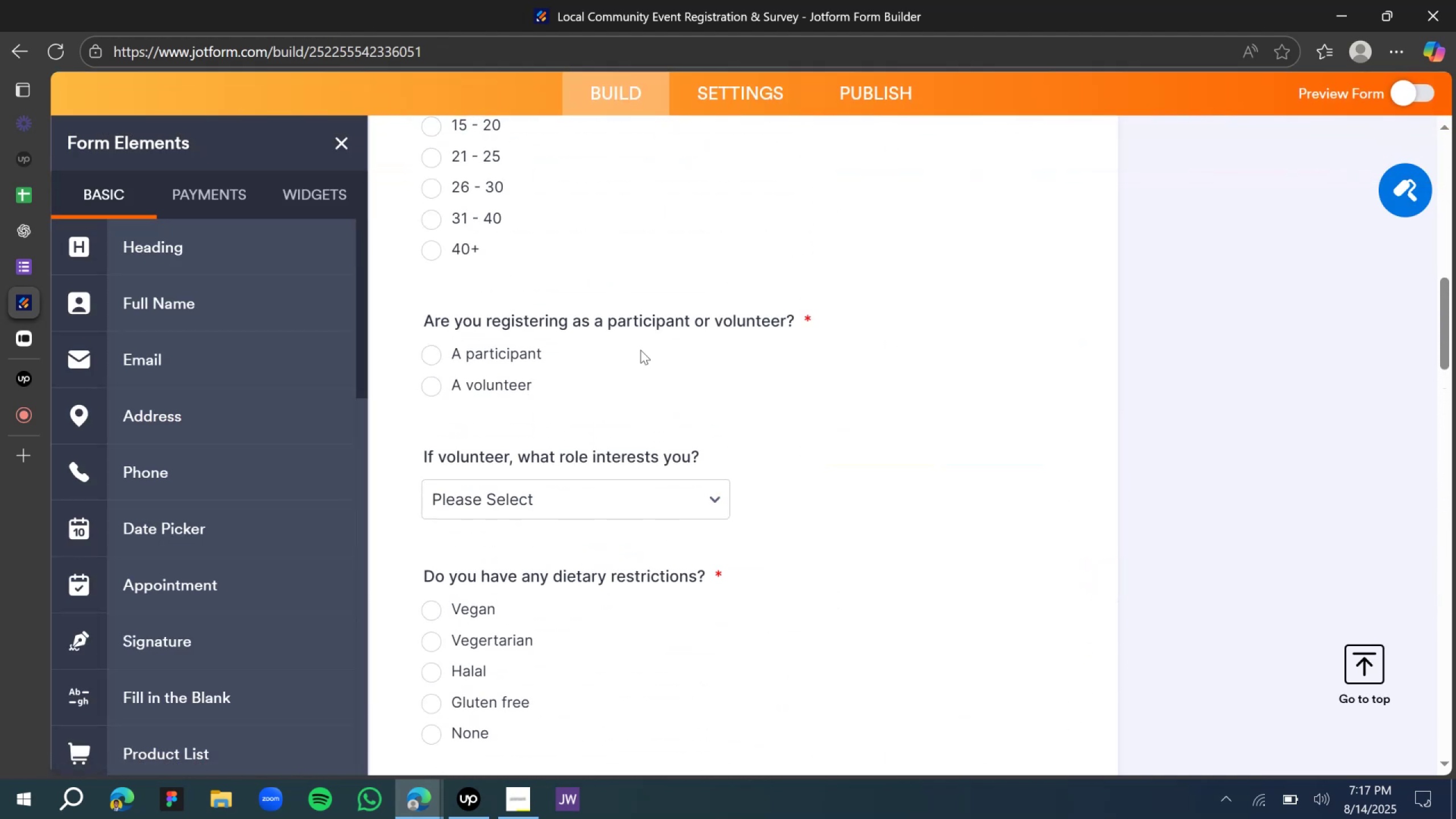 
scroll: coordinate [646, 367], scroll_direction: down, amount: 20.0
 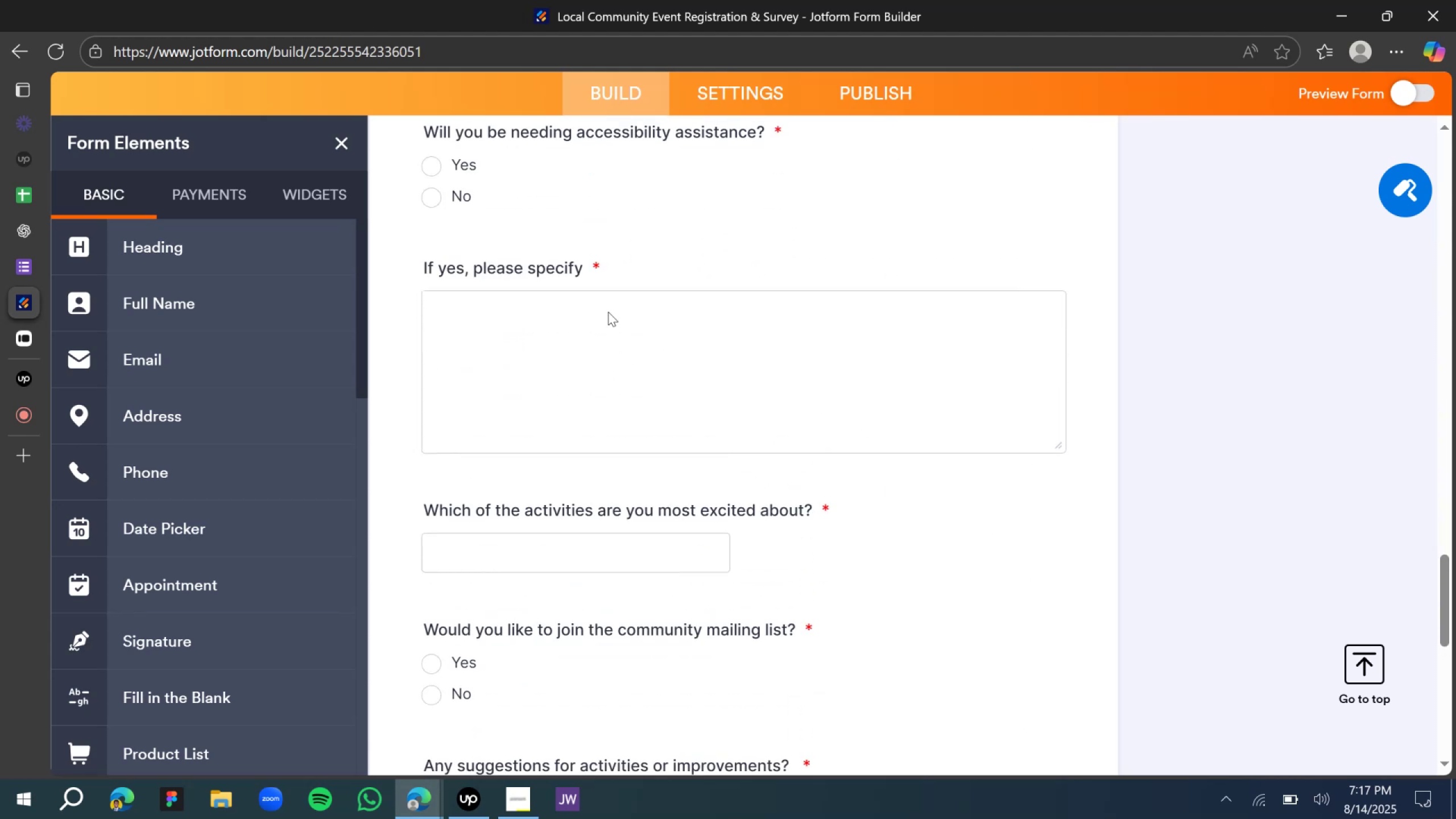 
left_click([585, 281])
 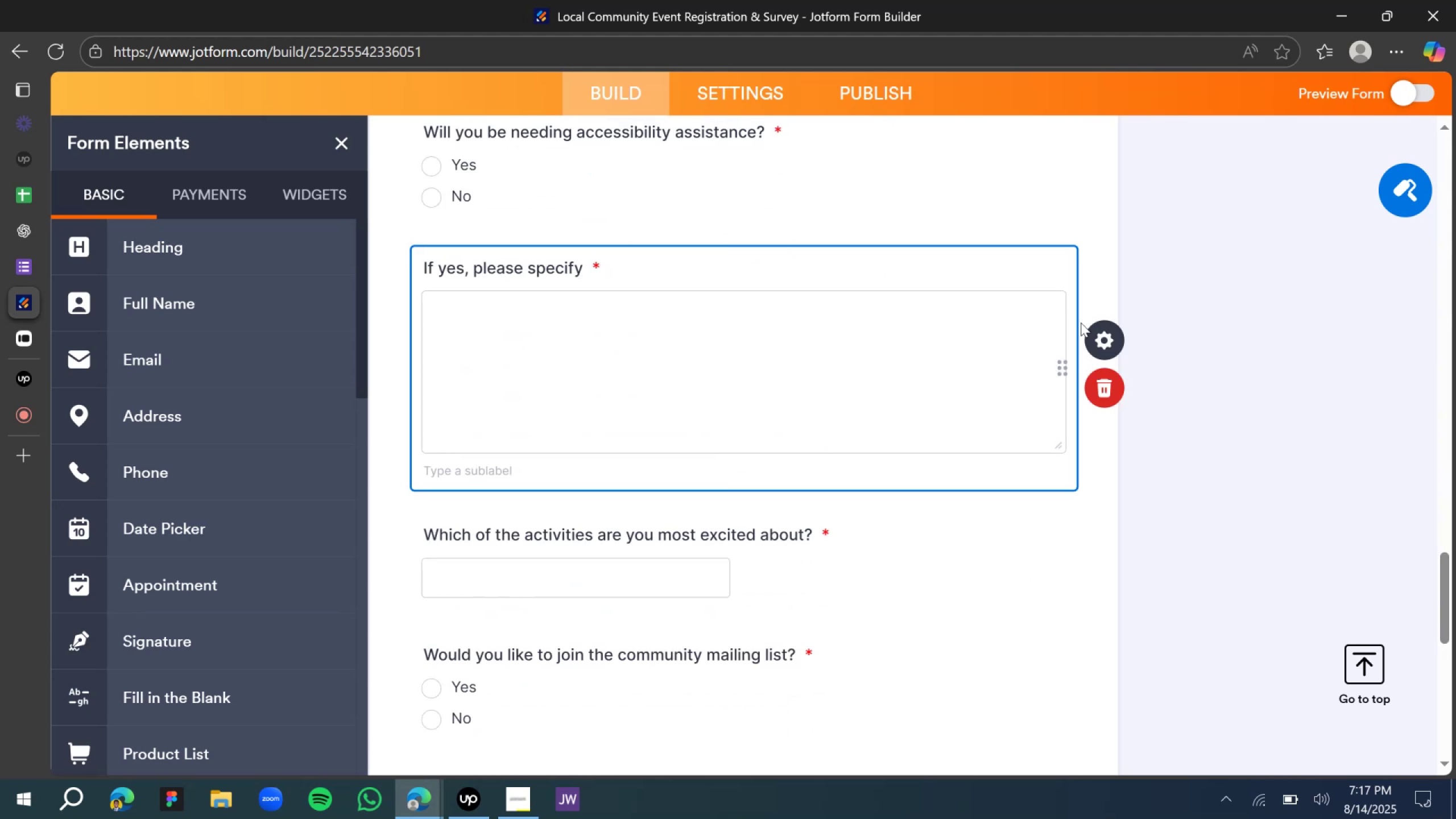 
left_click([1108, 343])
 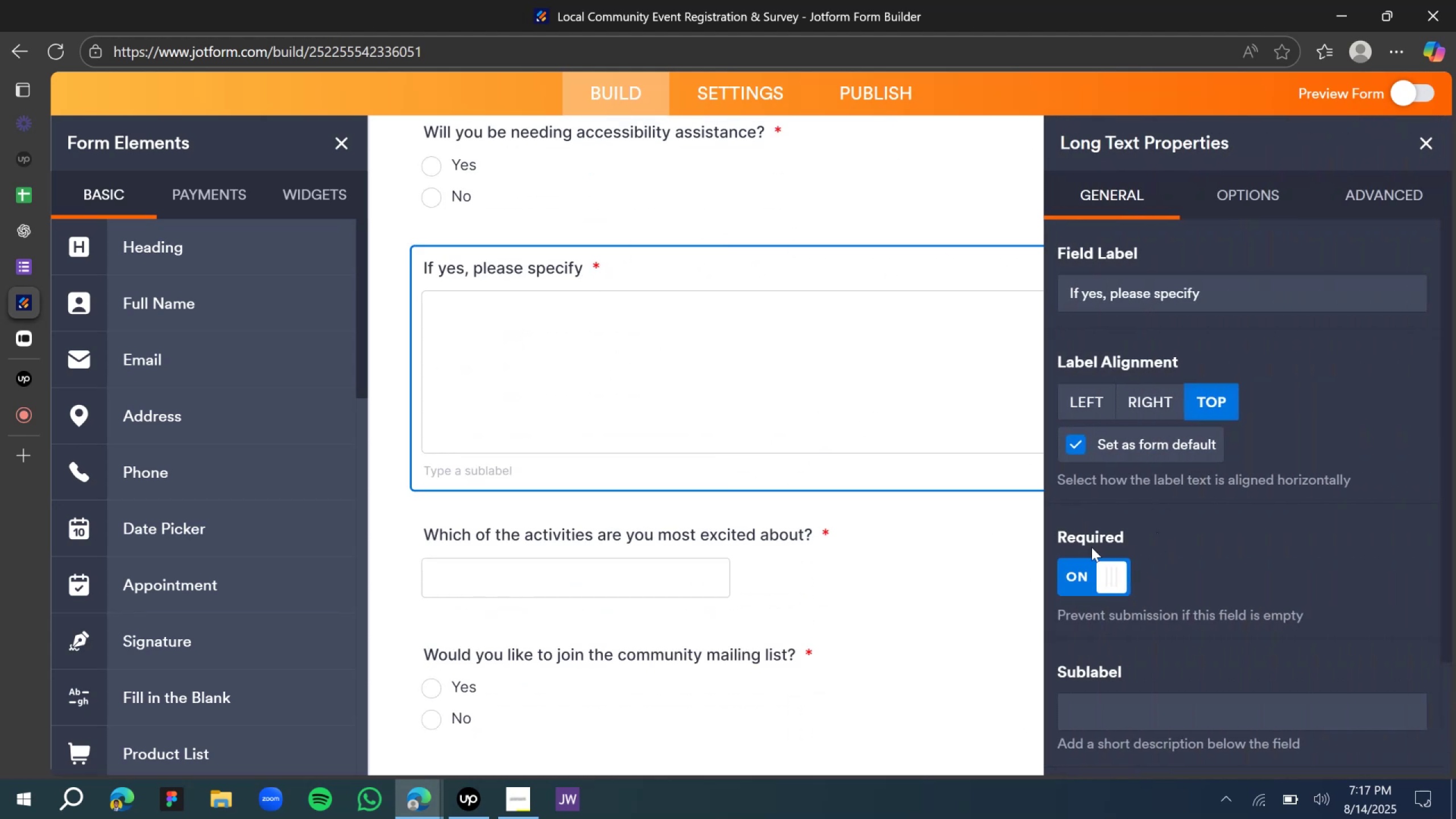 
left_click([1108, 572])
 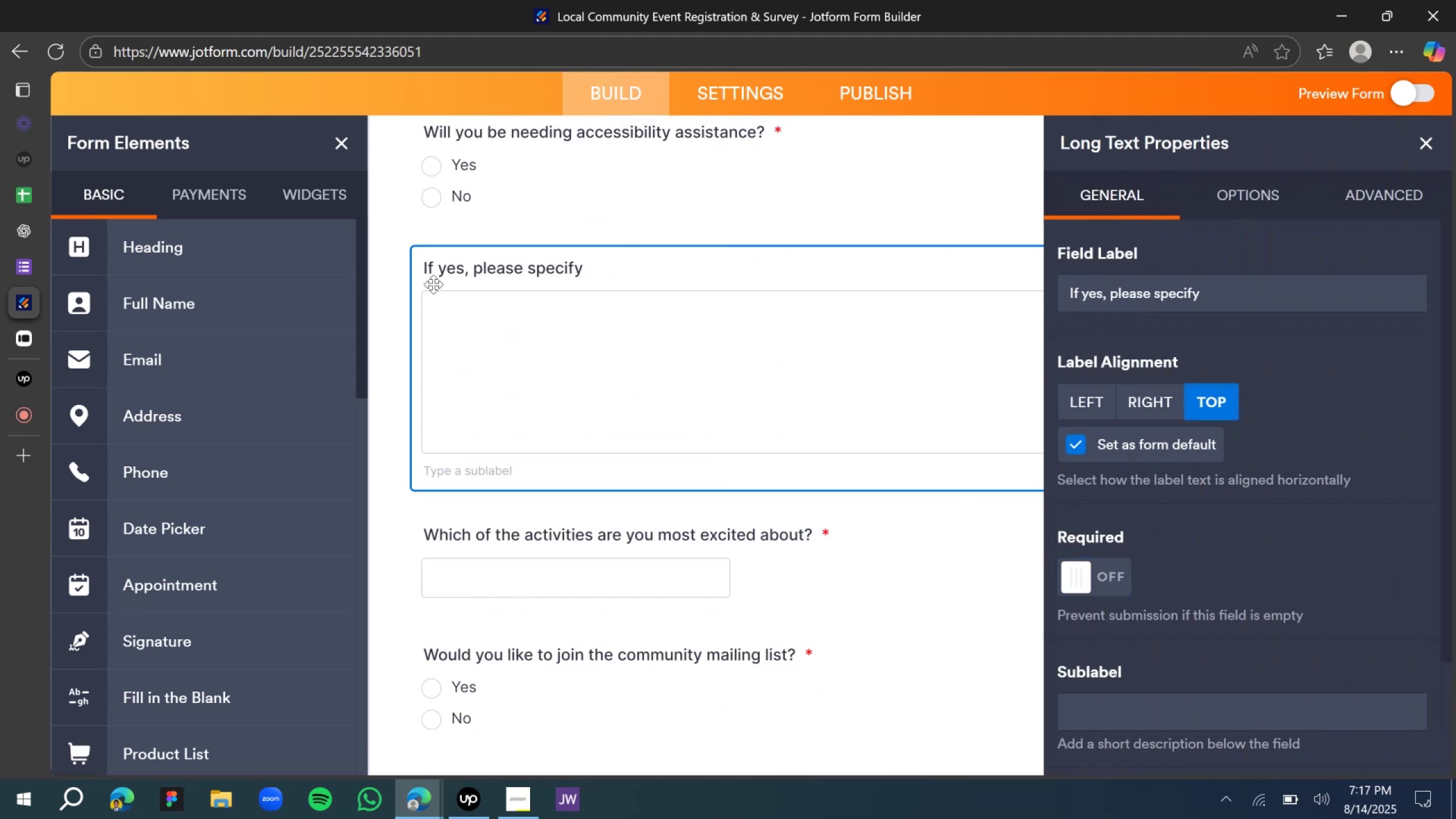 
left_click([395, 258])
 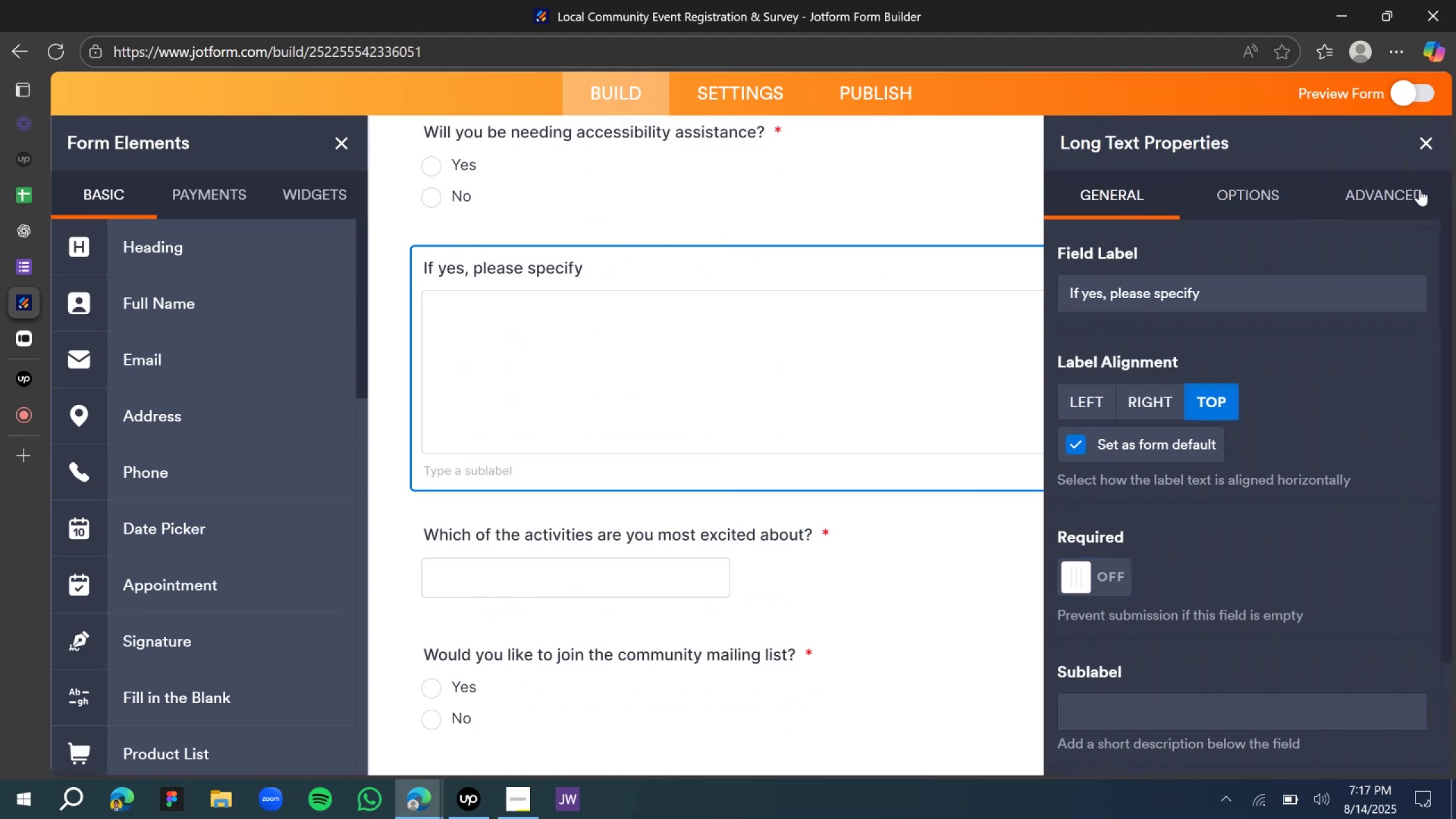 
left_click([1420, 134])
 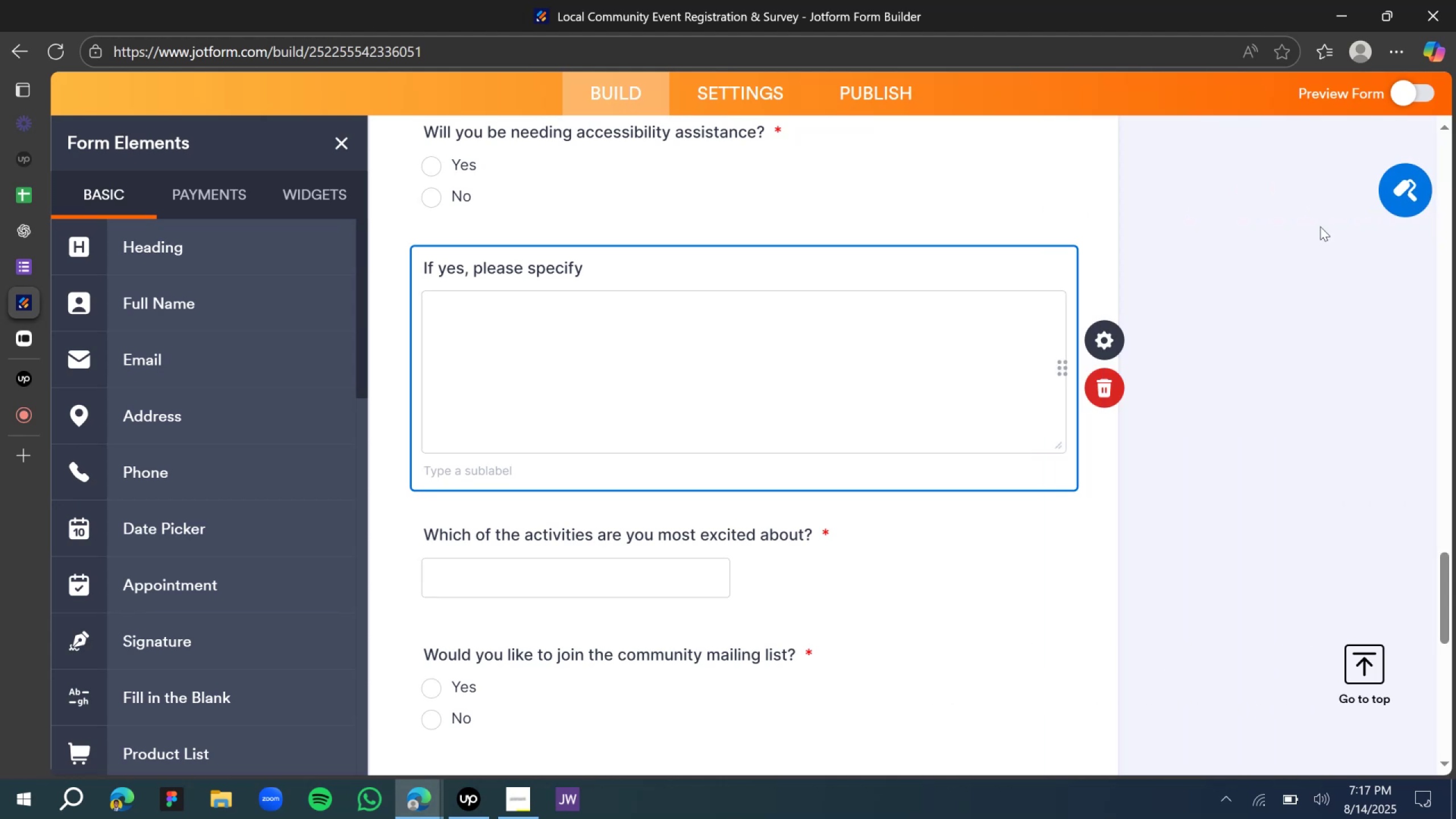 
left_click([1267, 287])
 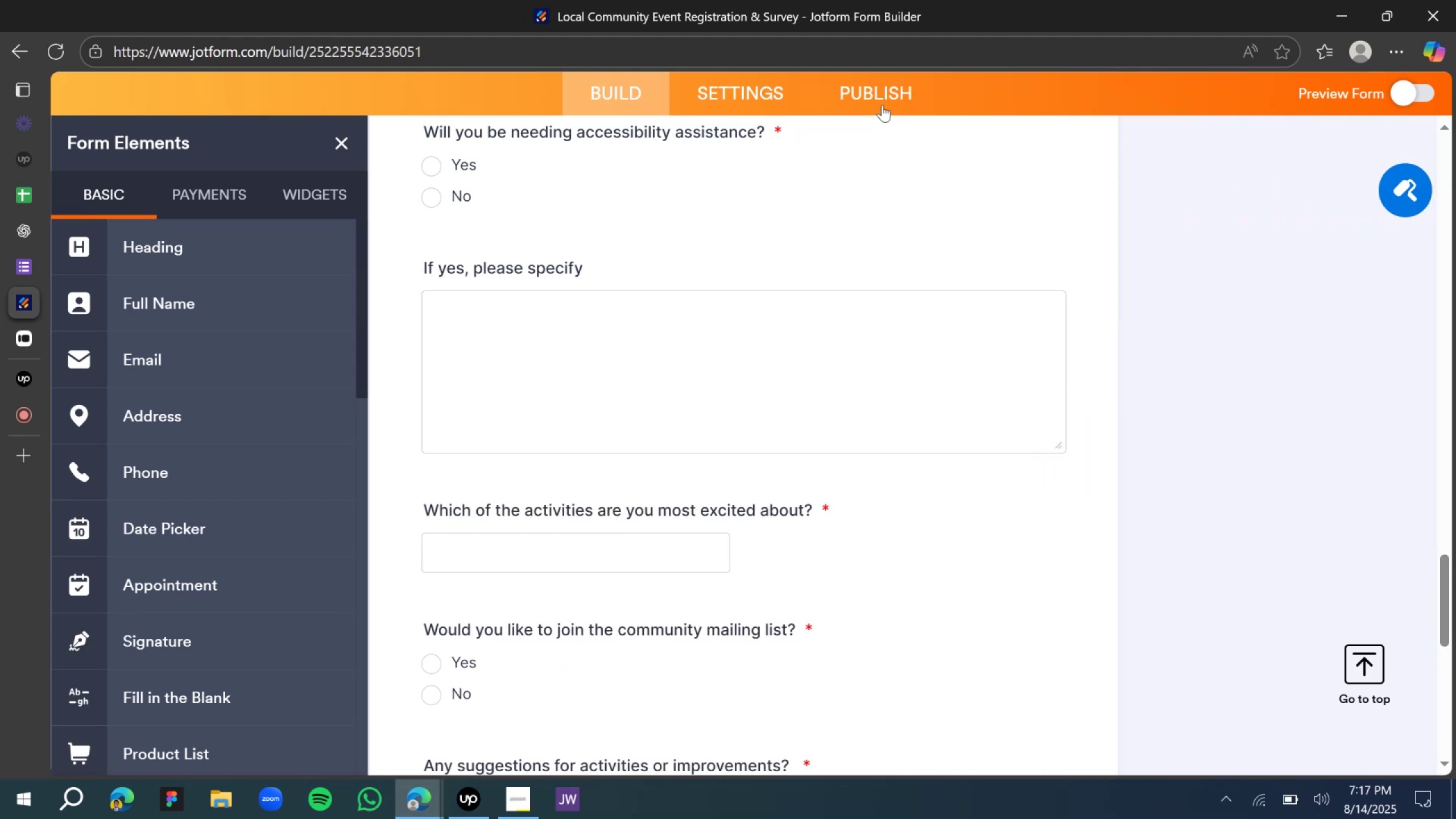 
left_click([870, 96])
 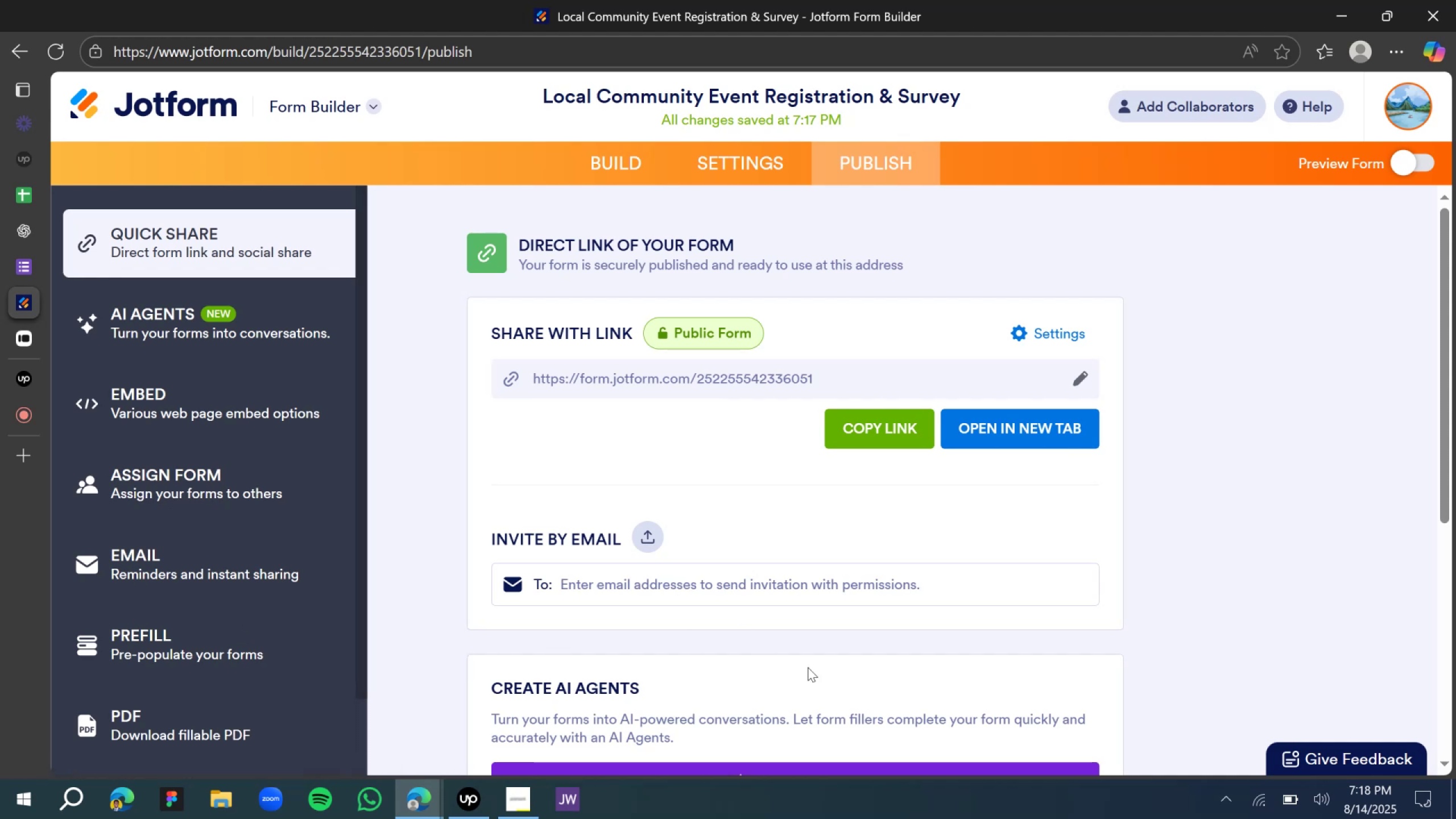 
wait(24.56)
 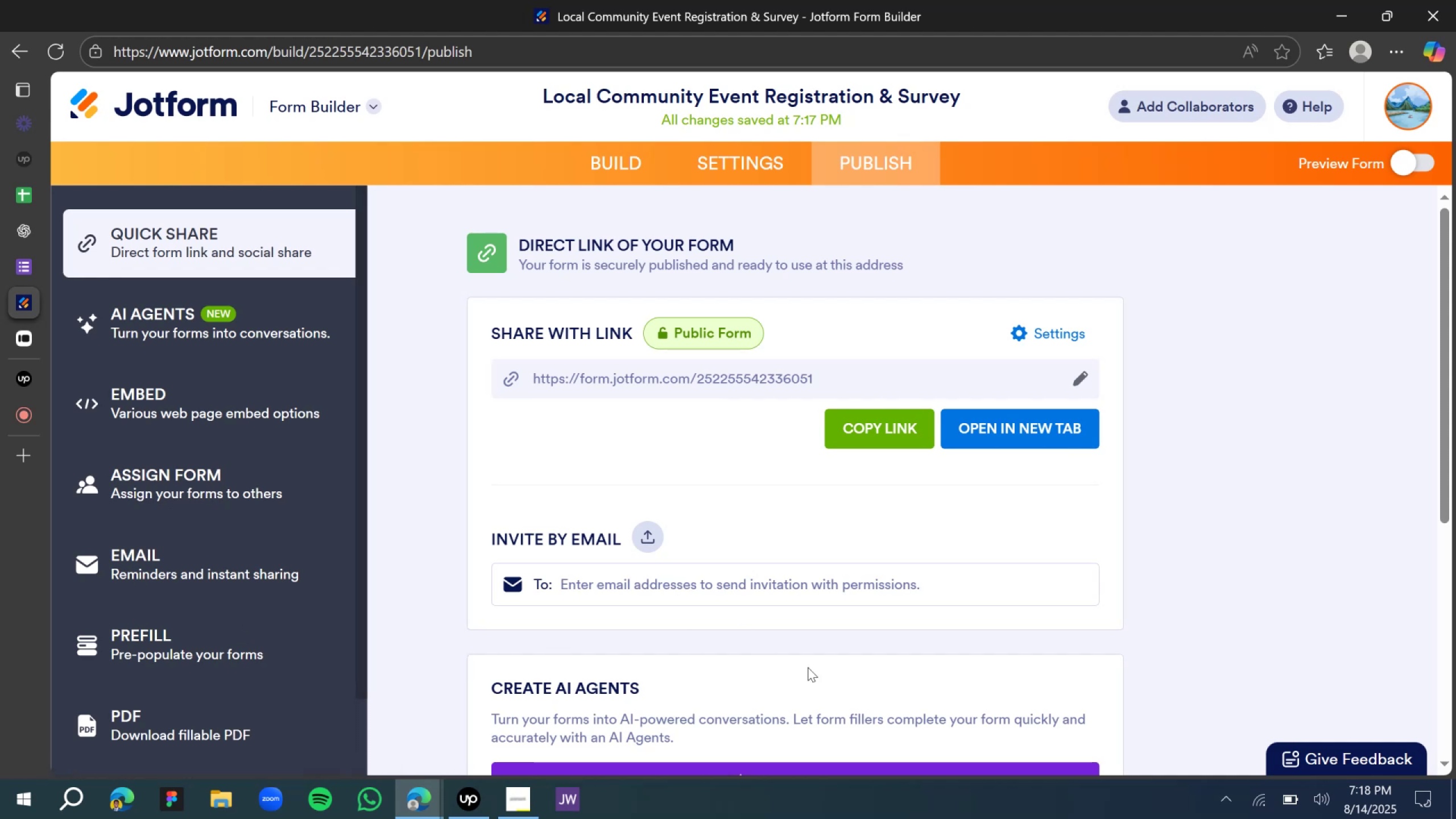 
scroll: coordinate [371, 295], scroll_direction: up, amount: 3.0
 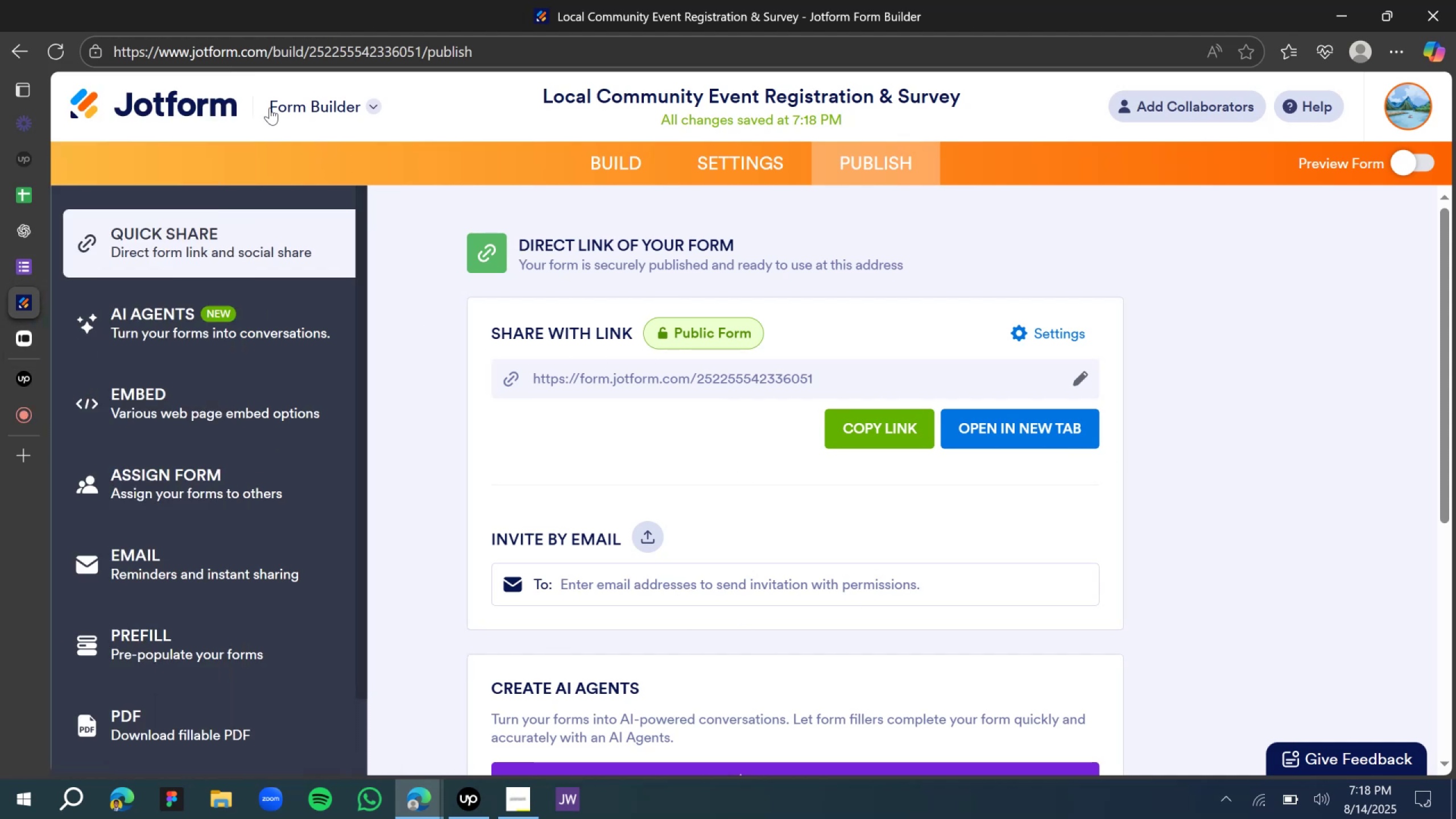 
left_click([175, 106])
 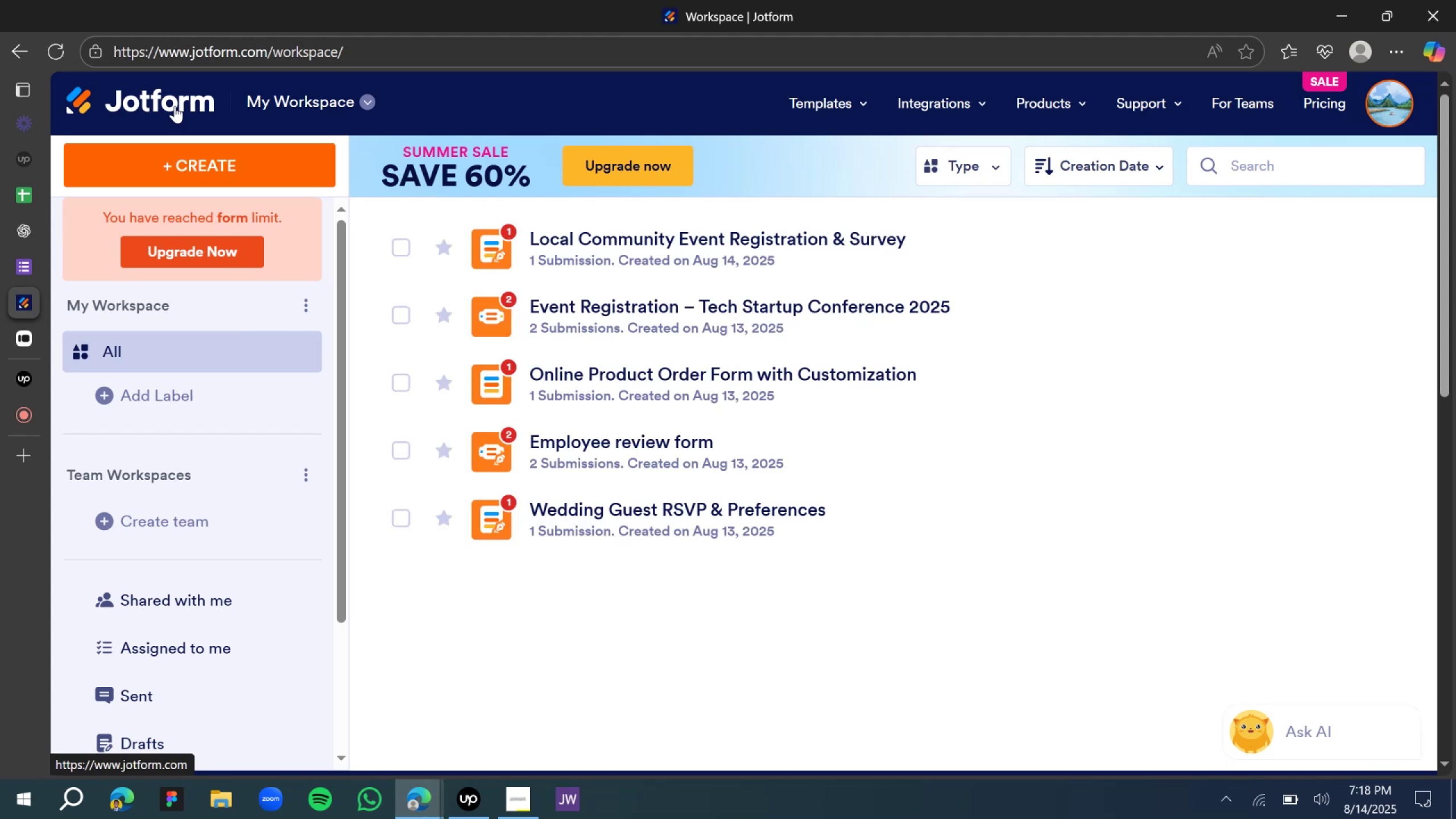 
wait(24.32)
 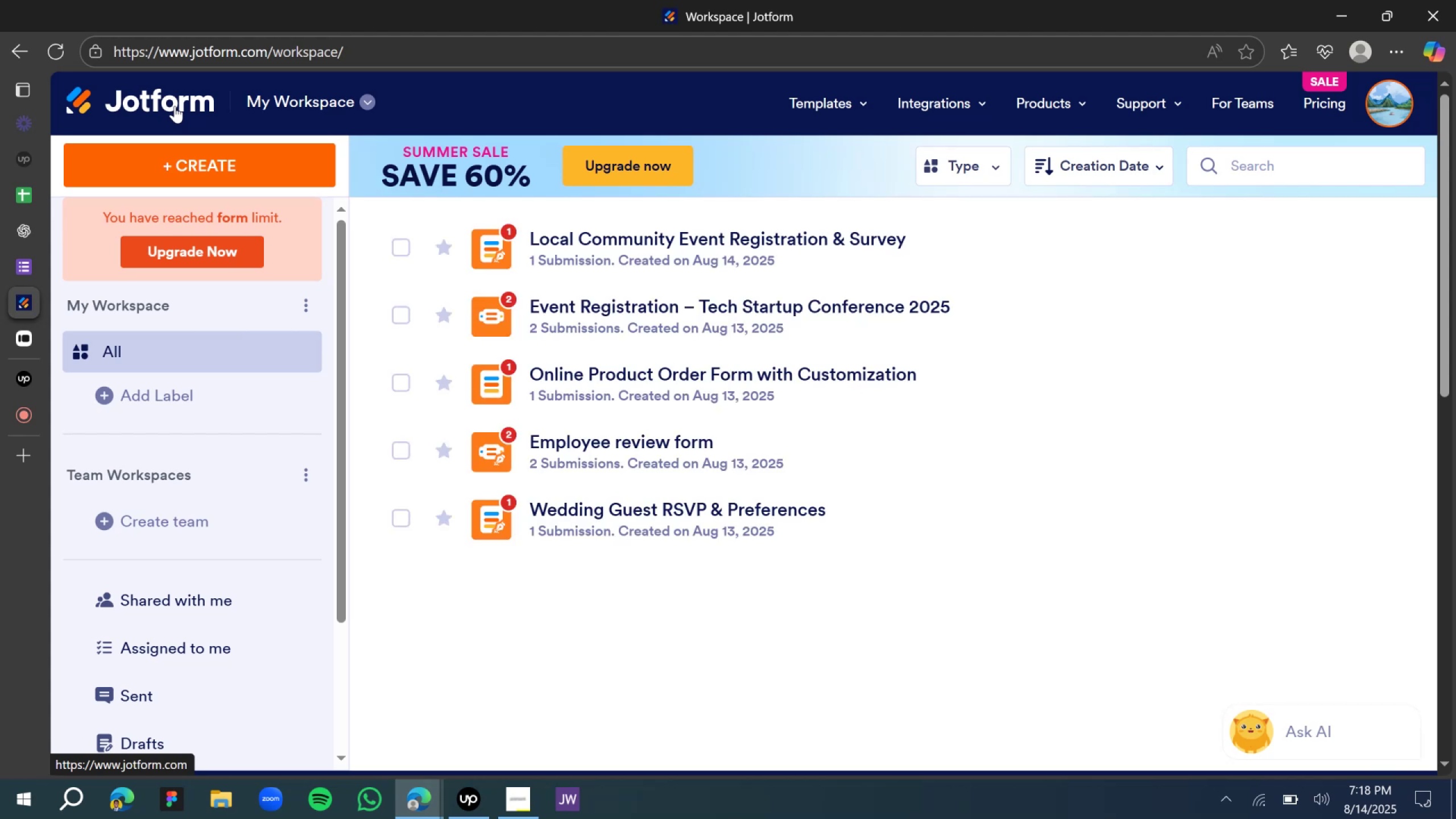 
scroll: coordinate [607, 482], scroll_direction: up, amount: 6.0
 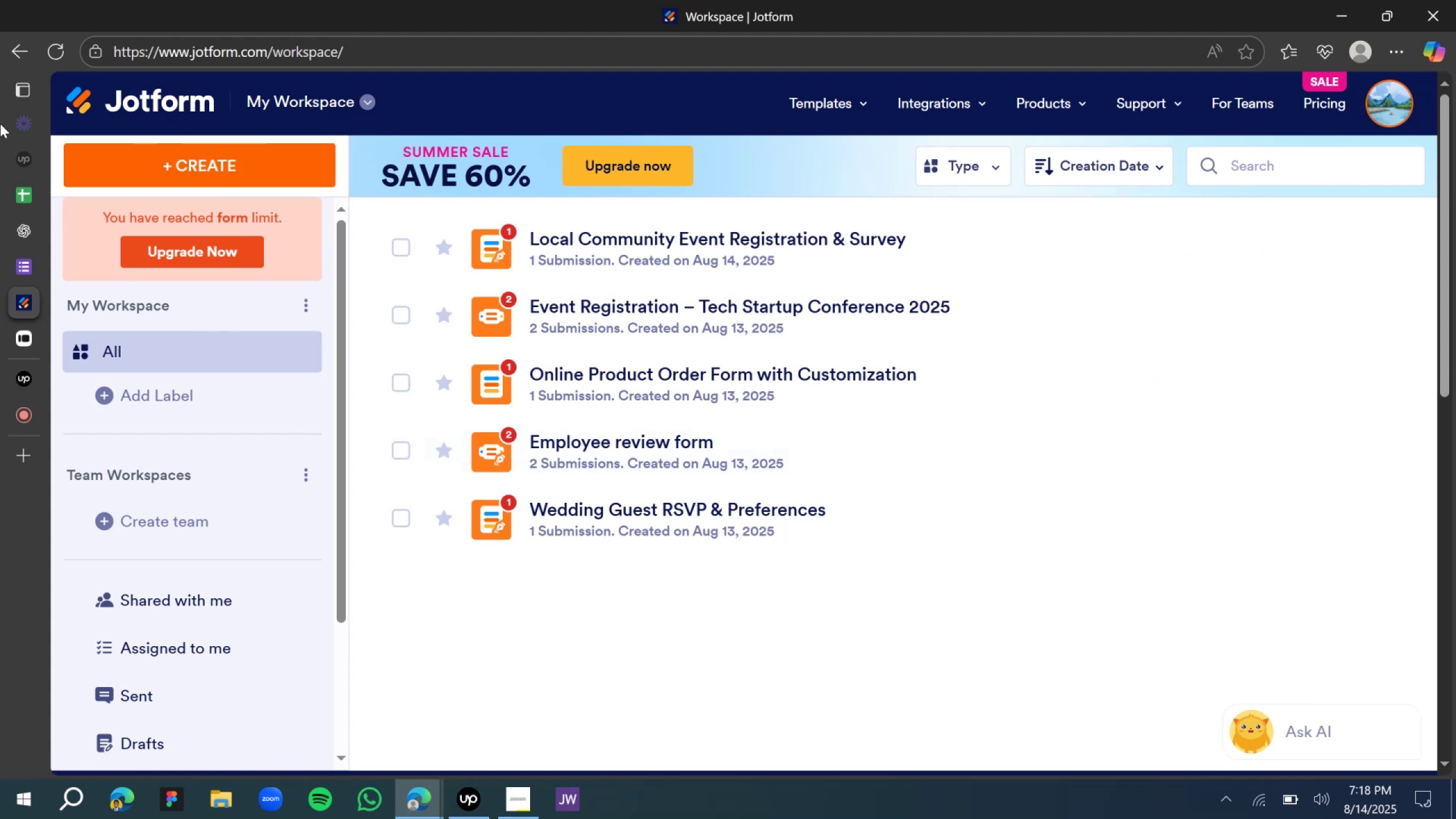 
key(Shift+ShiftLeft)
 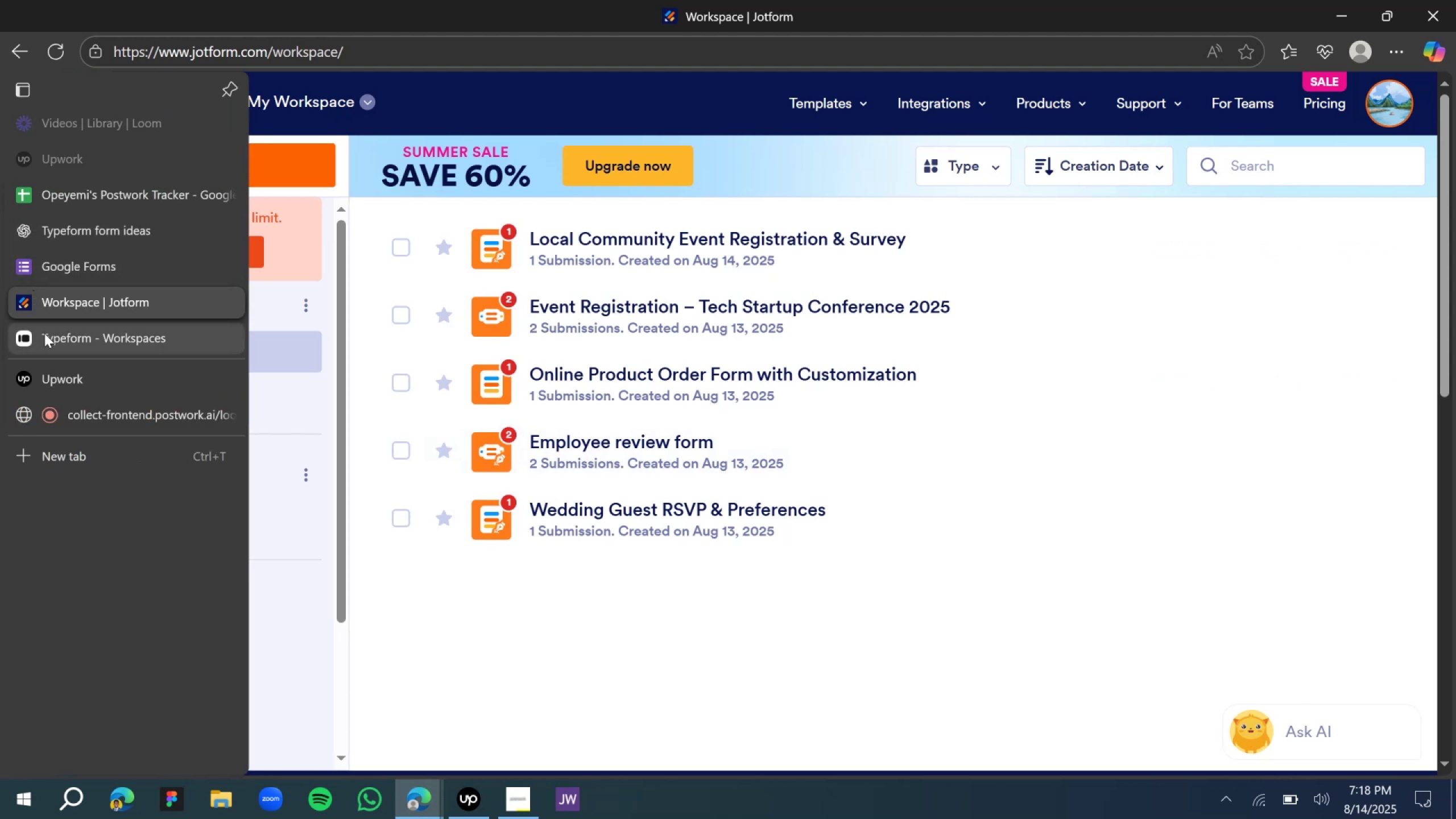 
left_click([44, 333])
 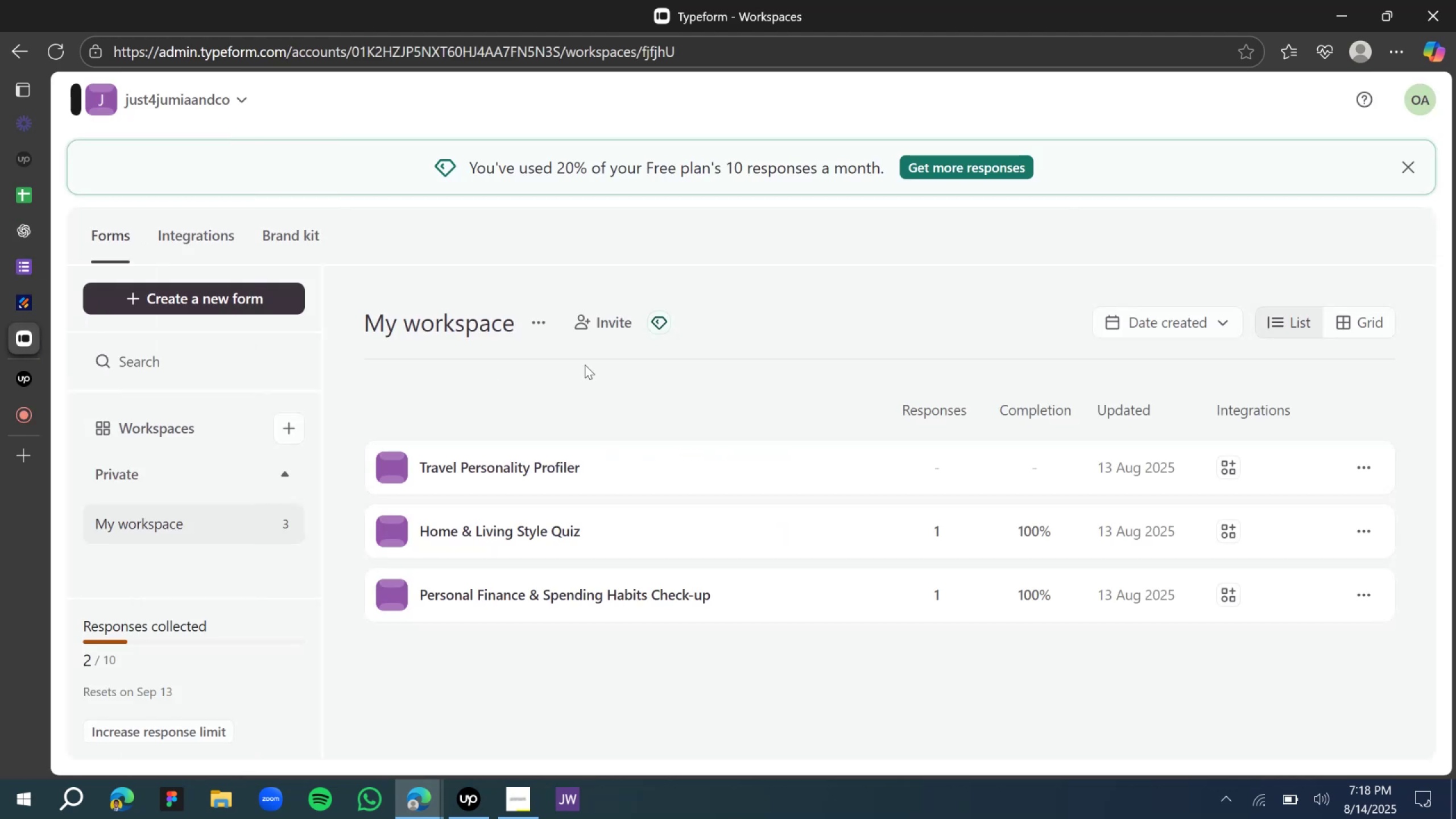 
scroll: coordinate [508, 384], scroll_direction: down, amount: 5.0
 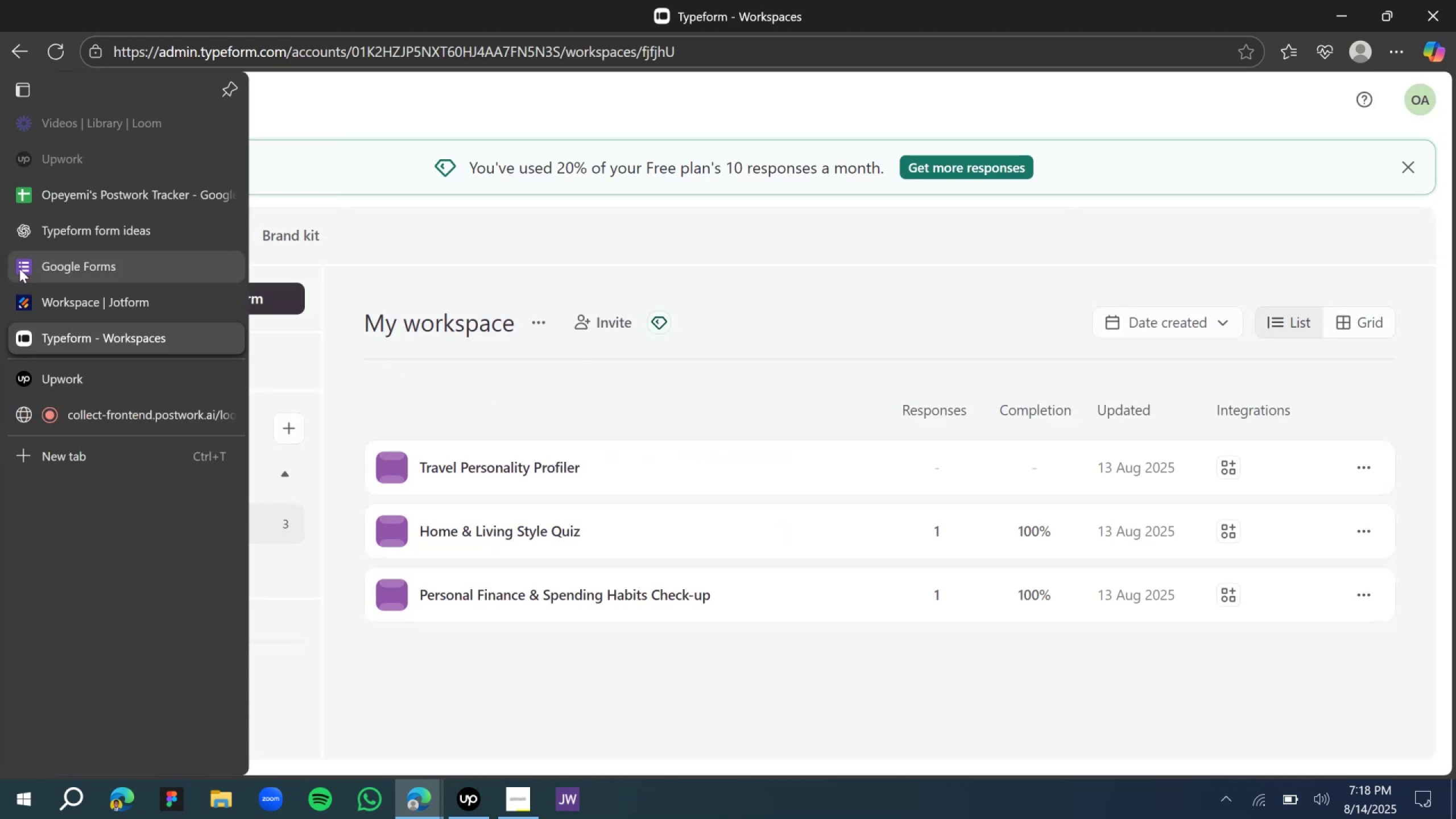 
left_click([23, 243])
 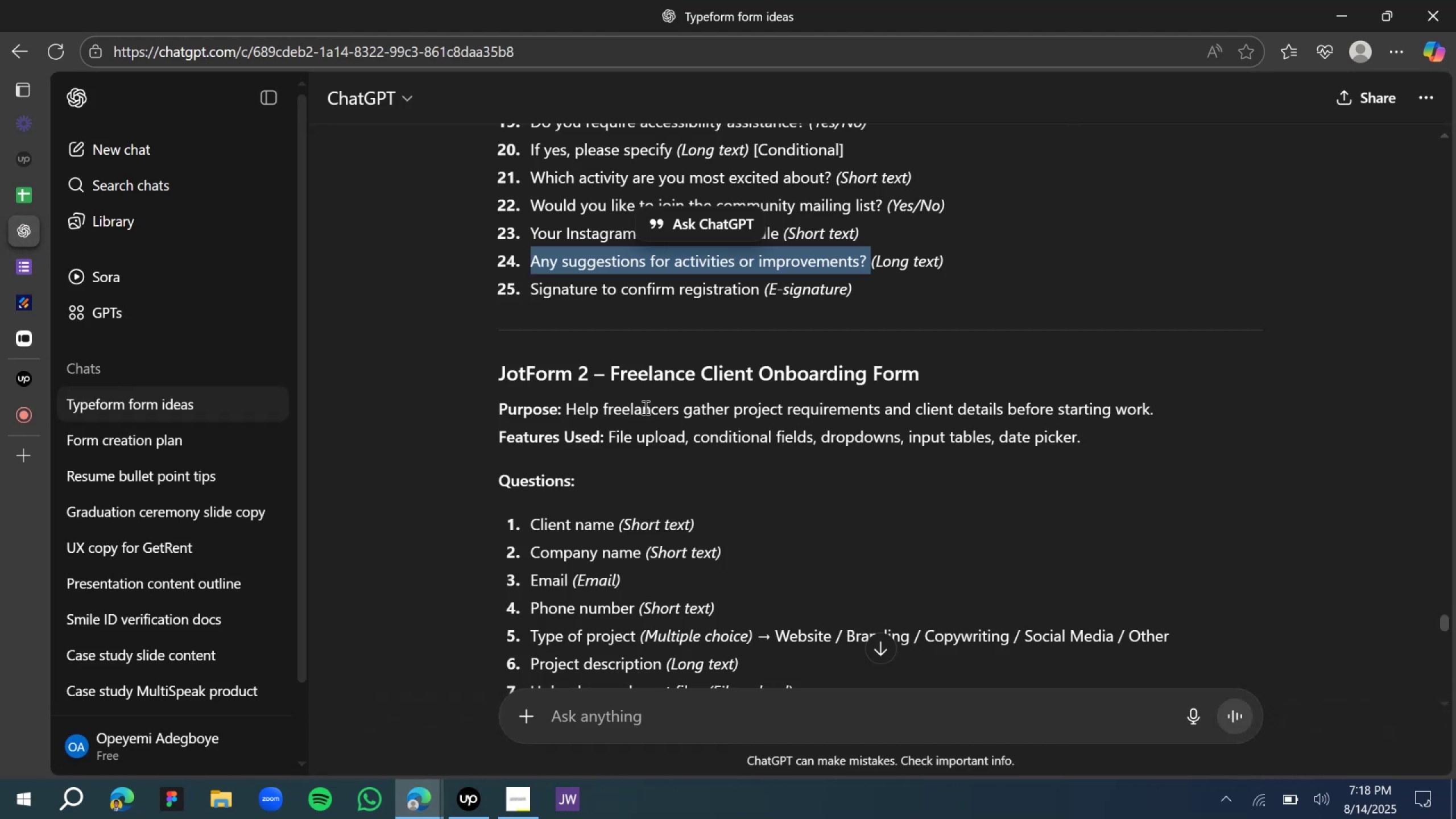 
scroll: coordinate [641, 407], scroll_direction: down, amount: 10.0
 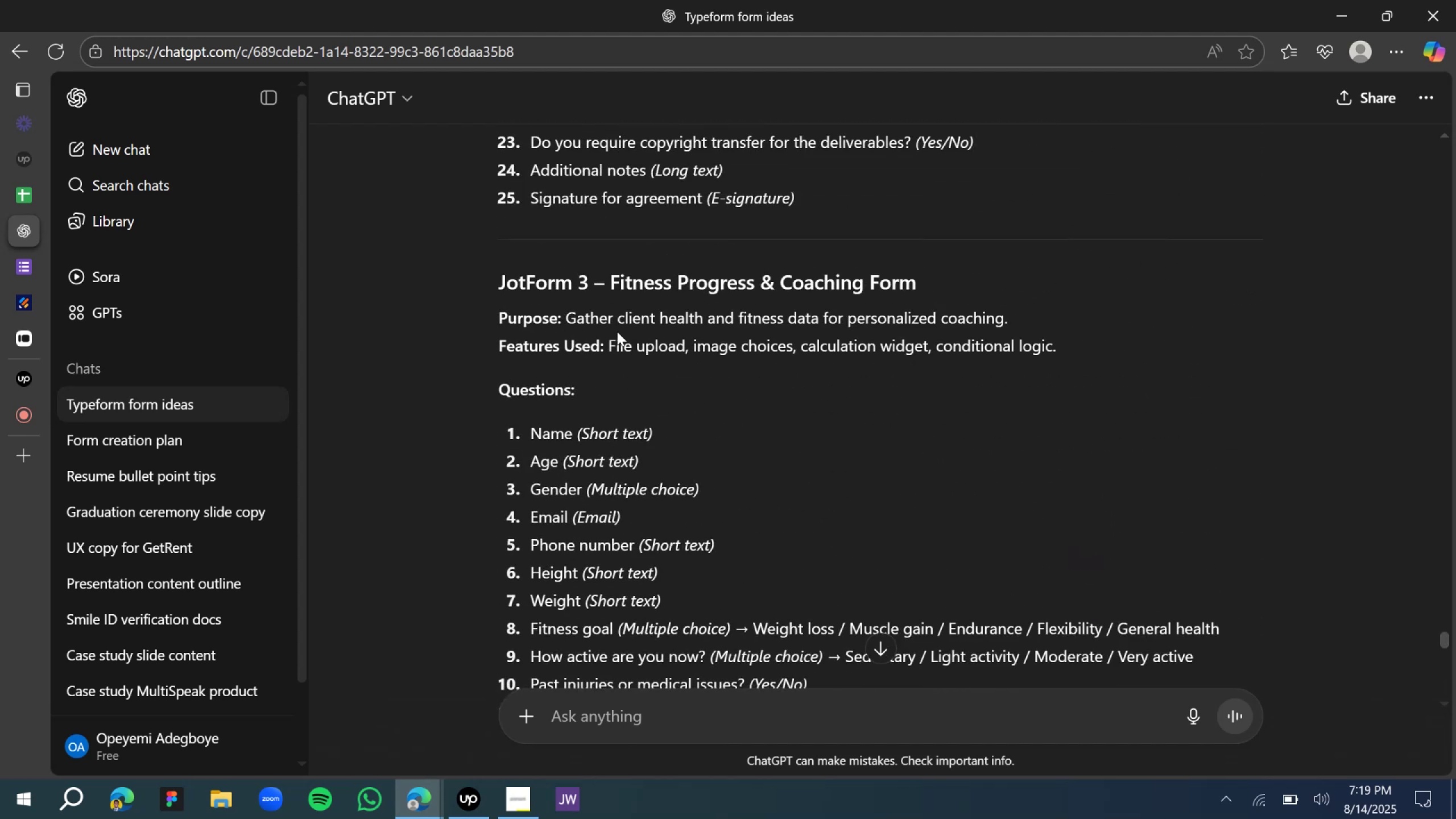 
left_click([612, 288])
 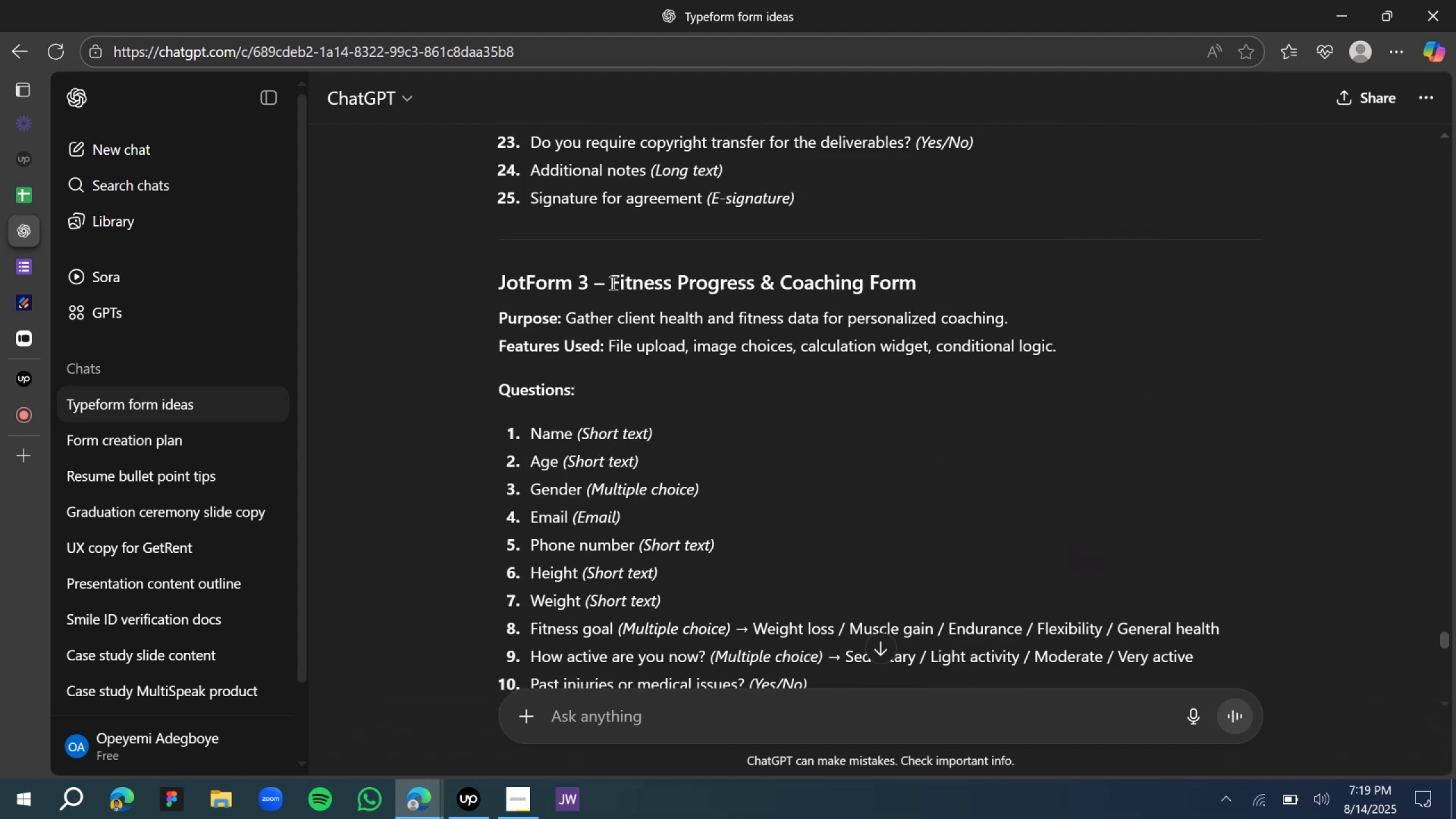 
left_click_drag(start_coordinate=[612, 283], to_coordinate=[916, 276])
 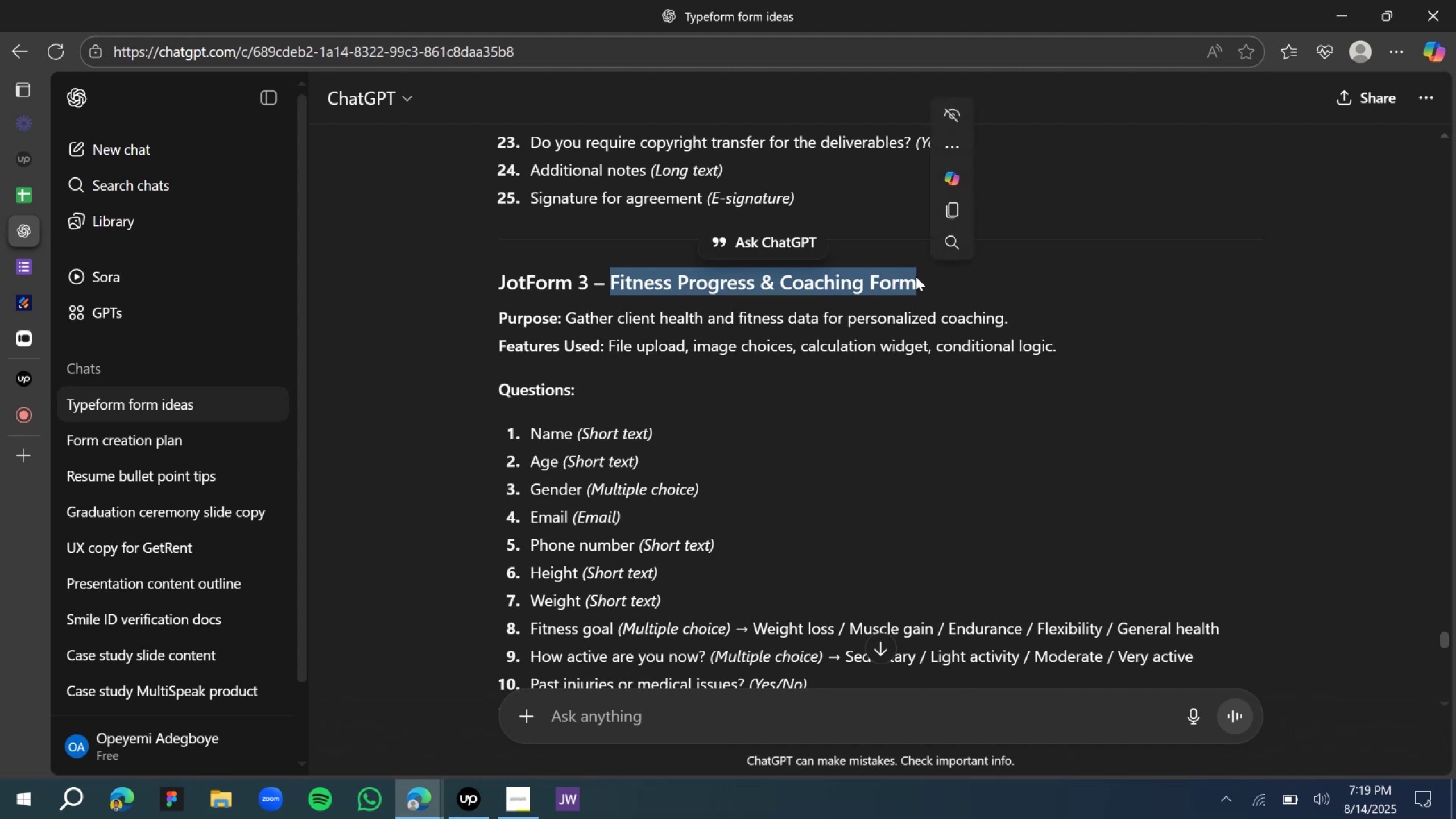 
key(Control+C)
 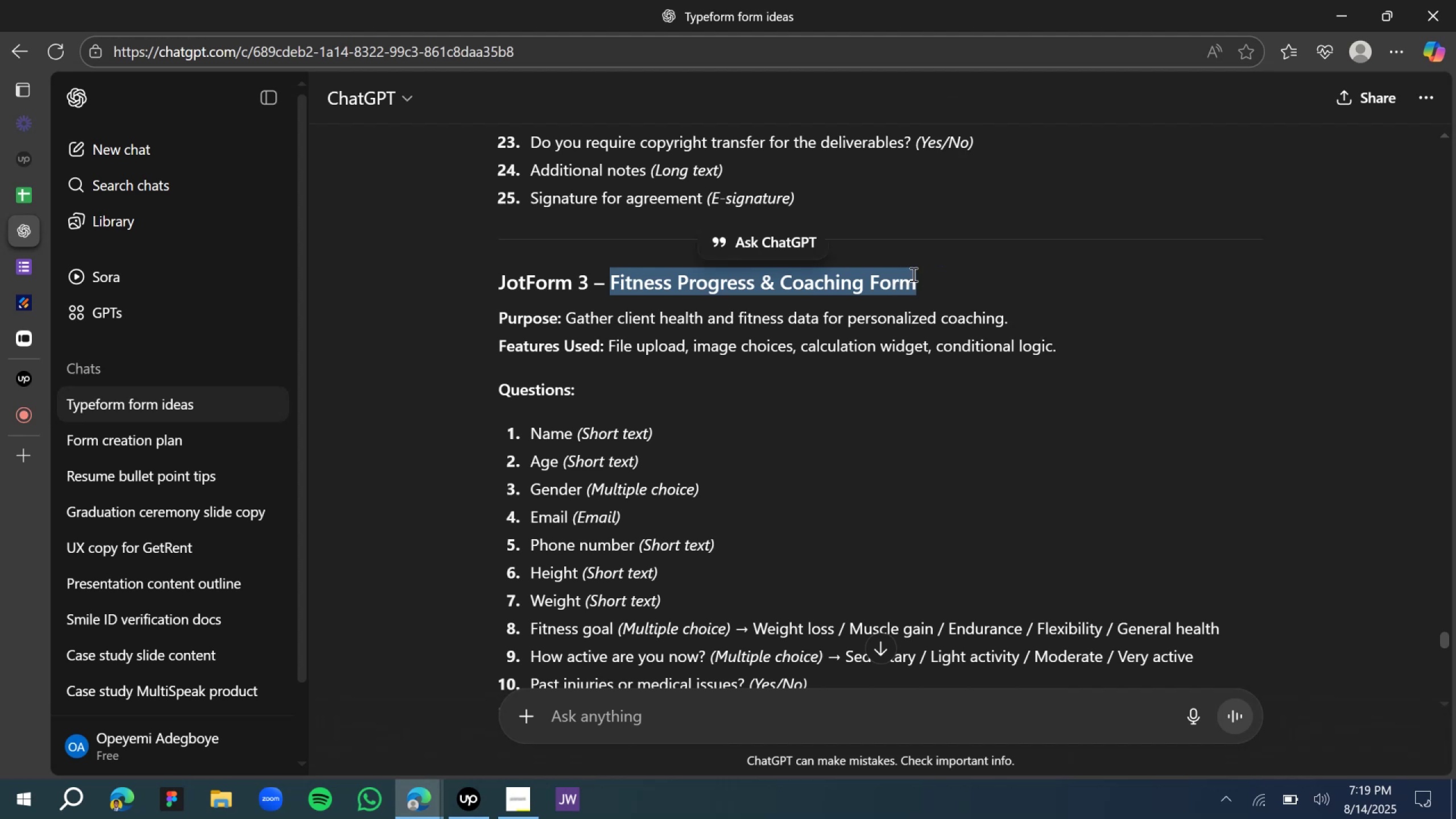 
key(Control+C)
 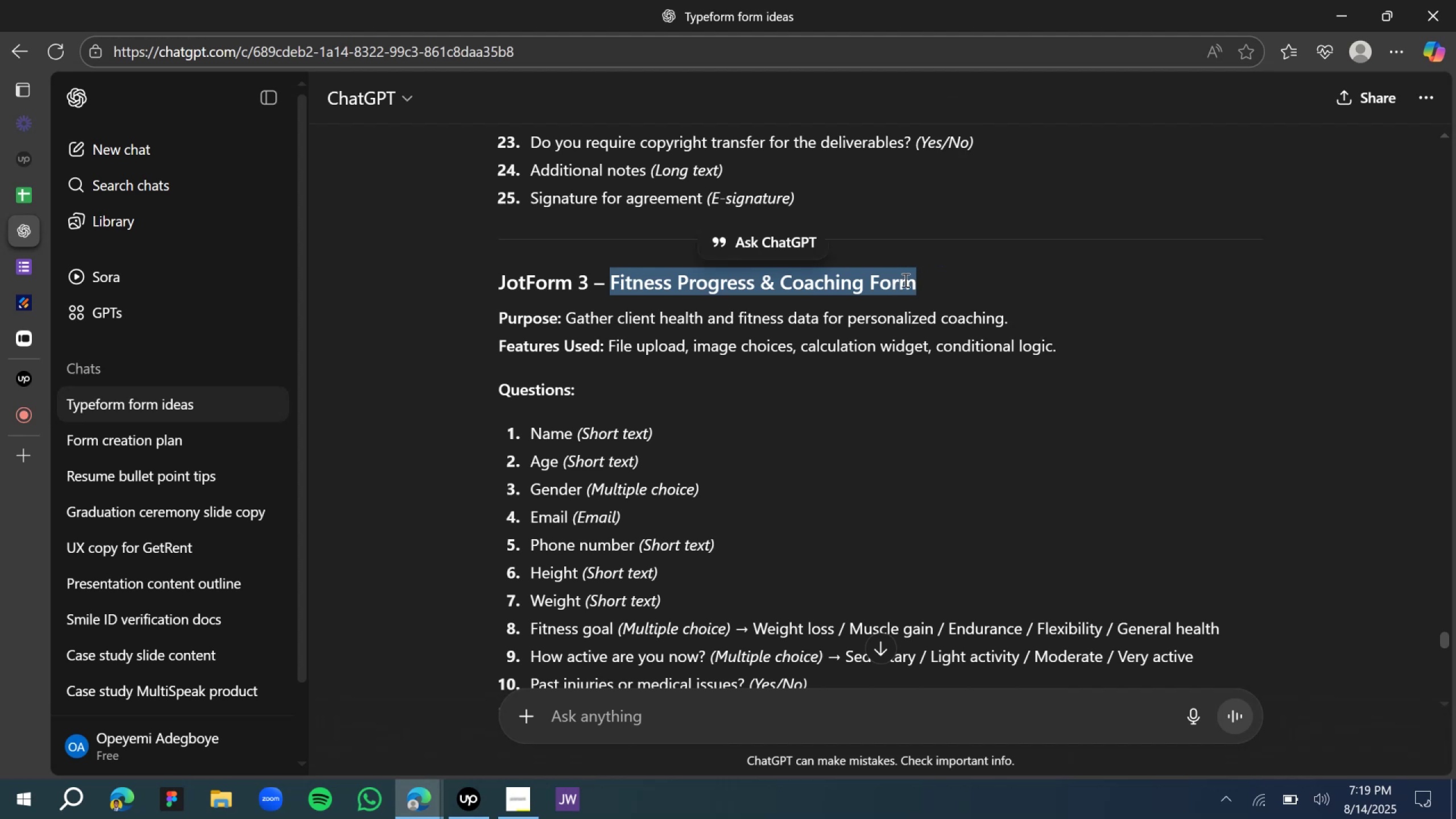 
key(Control+C)
 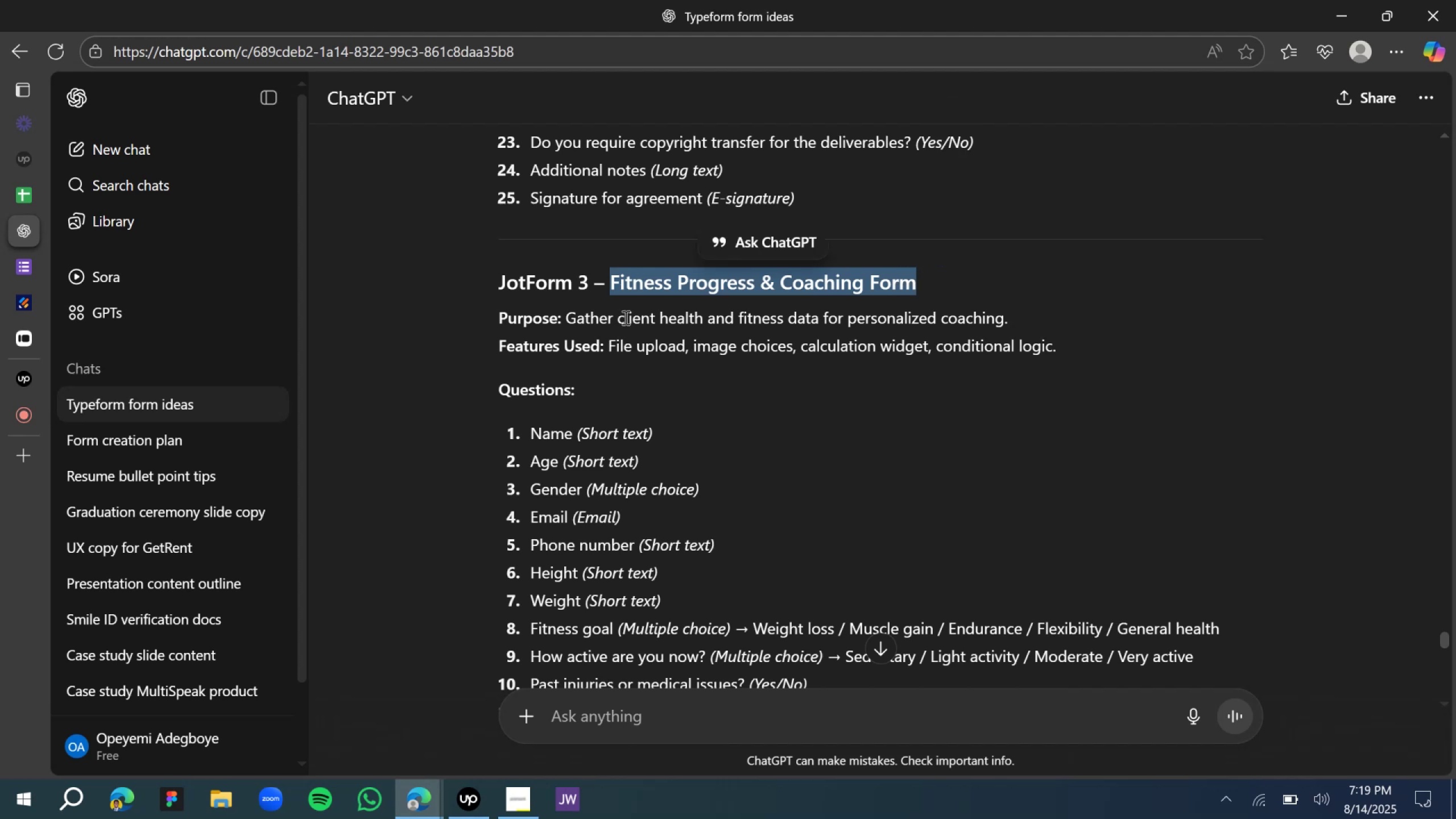 
key(Control+C)
 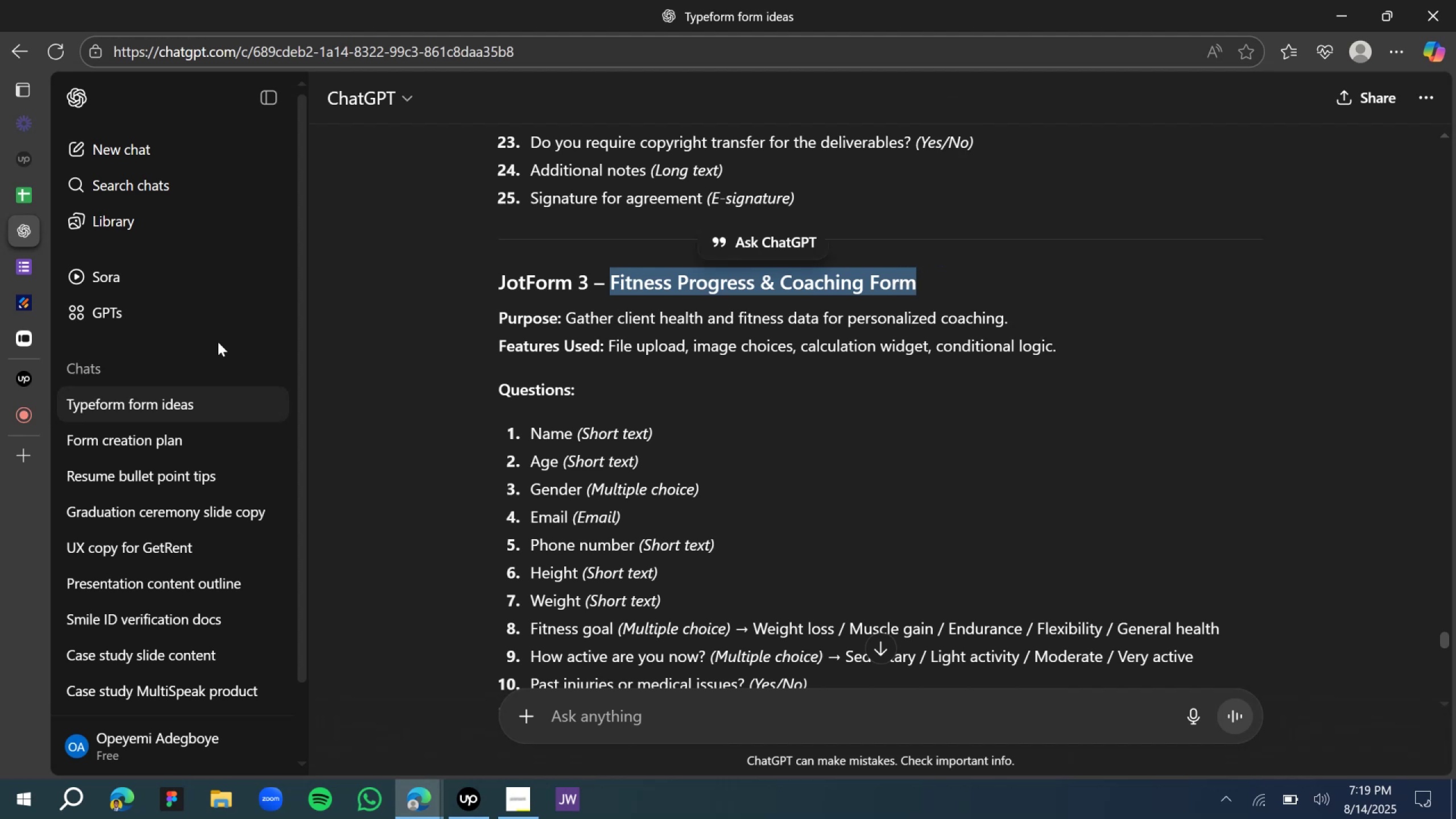 
key(Control+C)
 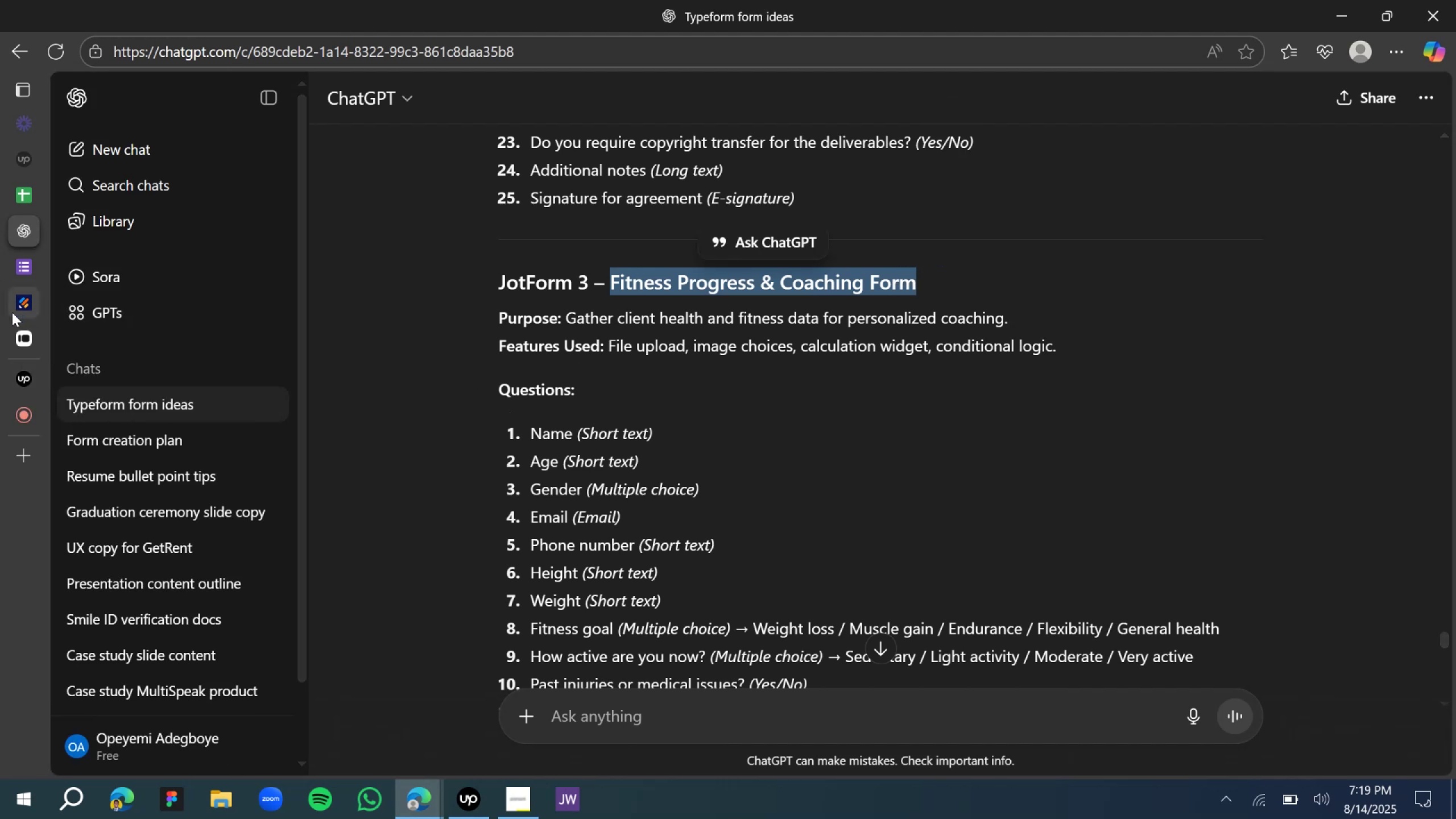 
double_click([36, 346])
 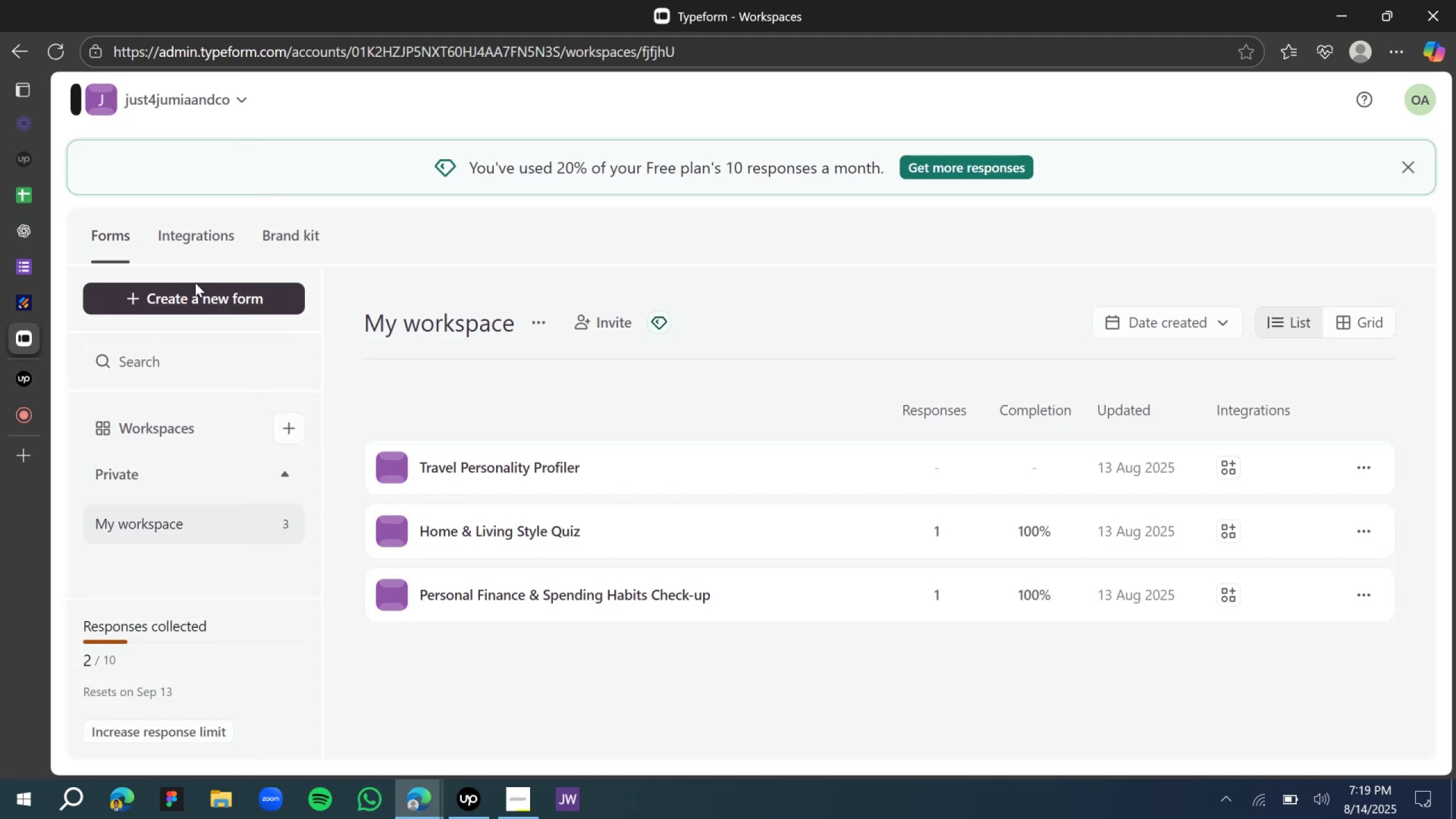 
left_click([198, 291])
 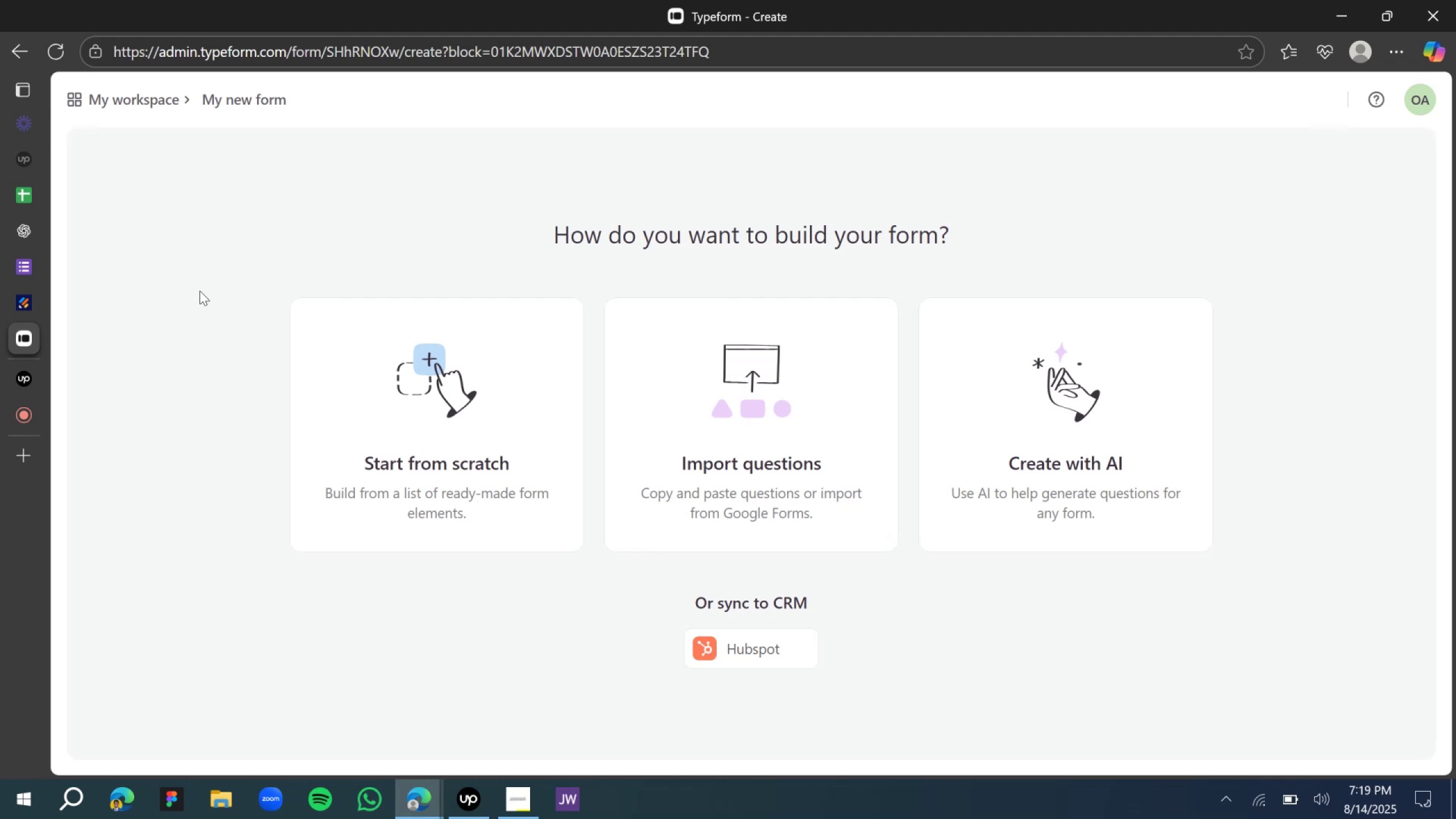 
wait(29.32)
 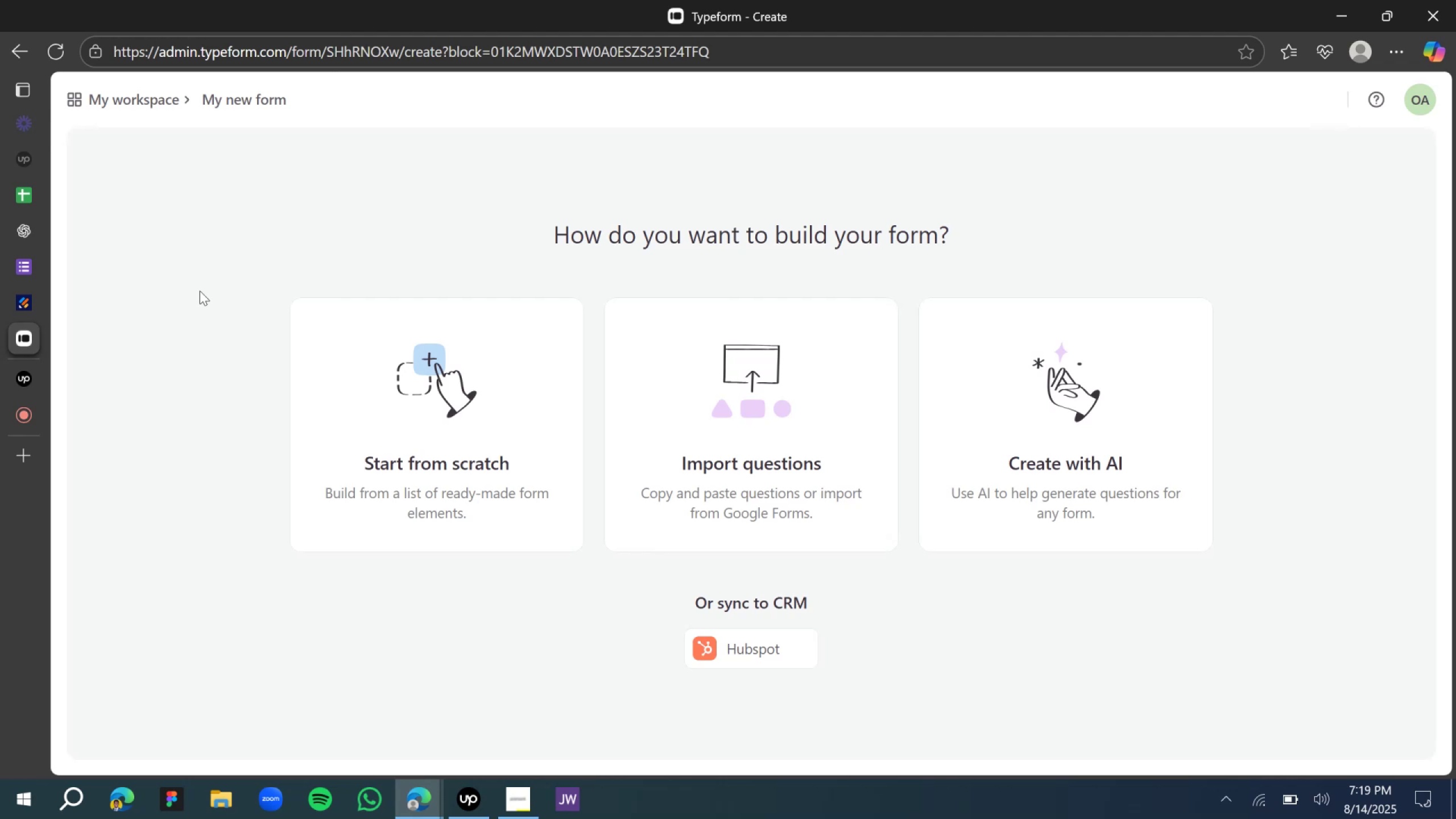 
left_click([422, 450])
 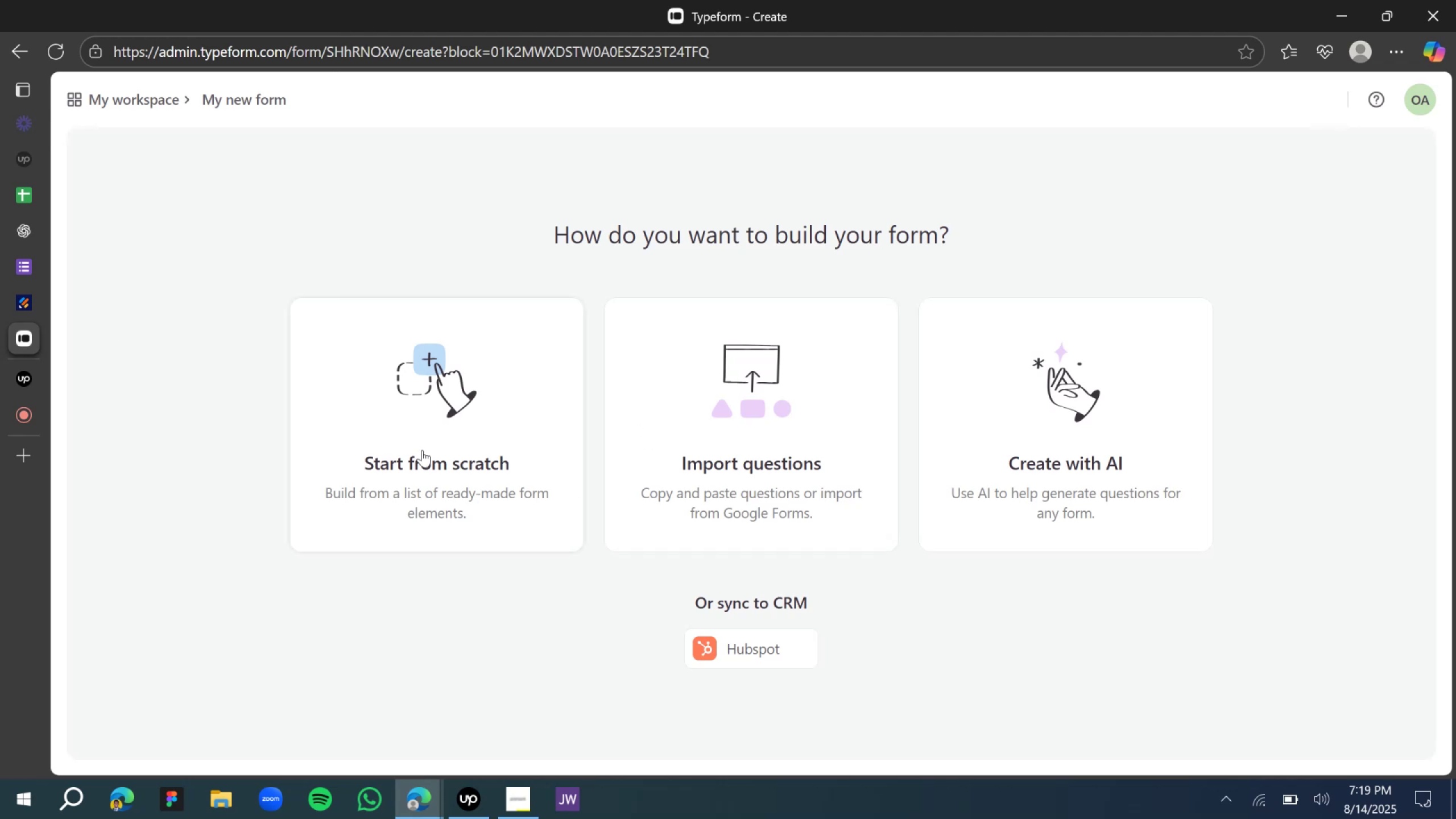 
key(Shift+ShiftLeft)
 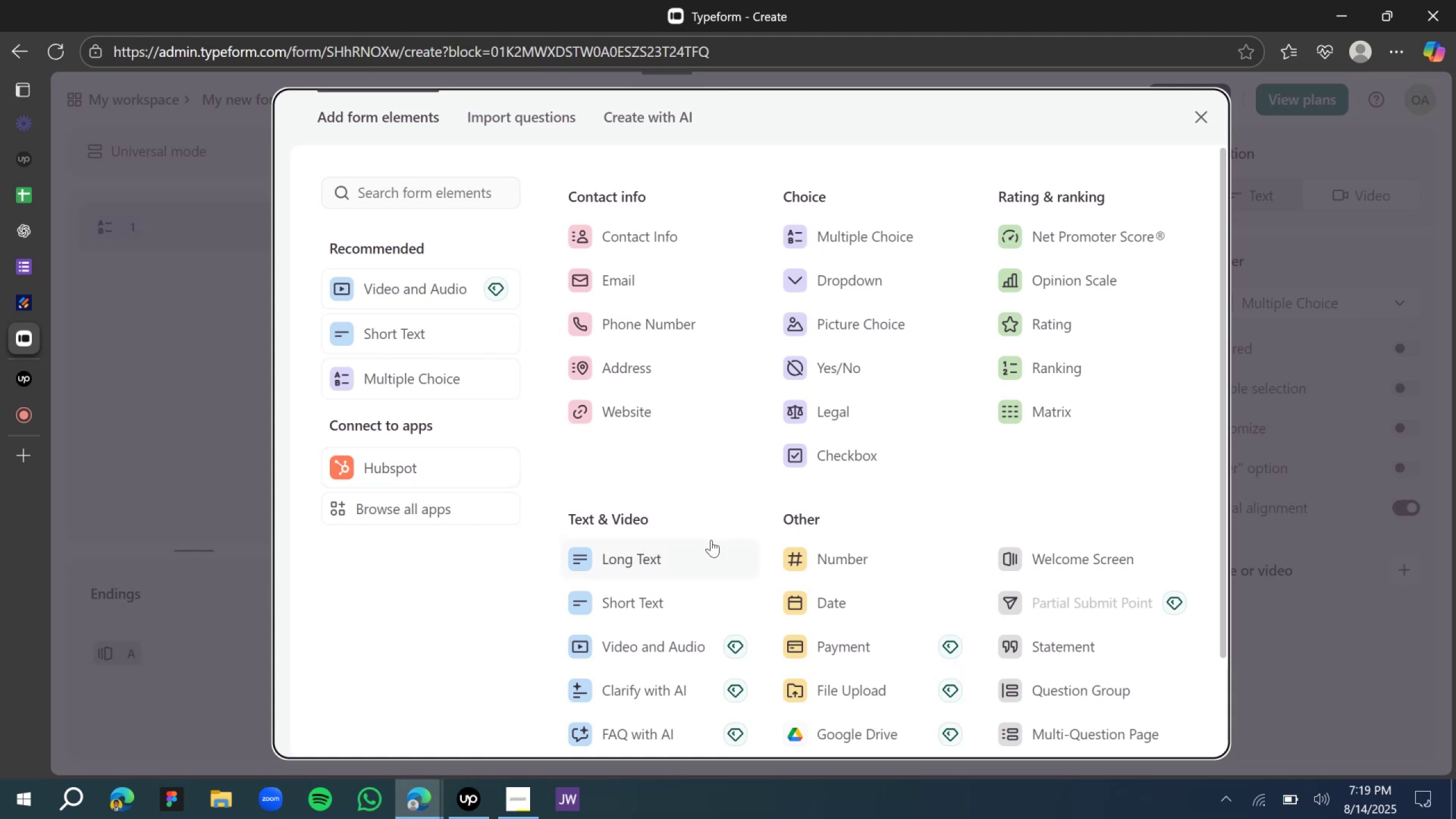 
wait(15.78)
 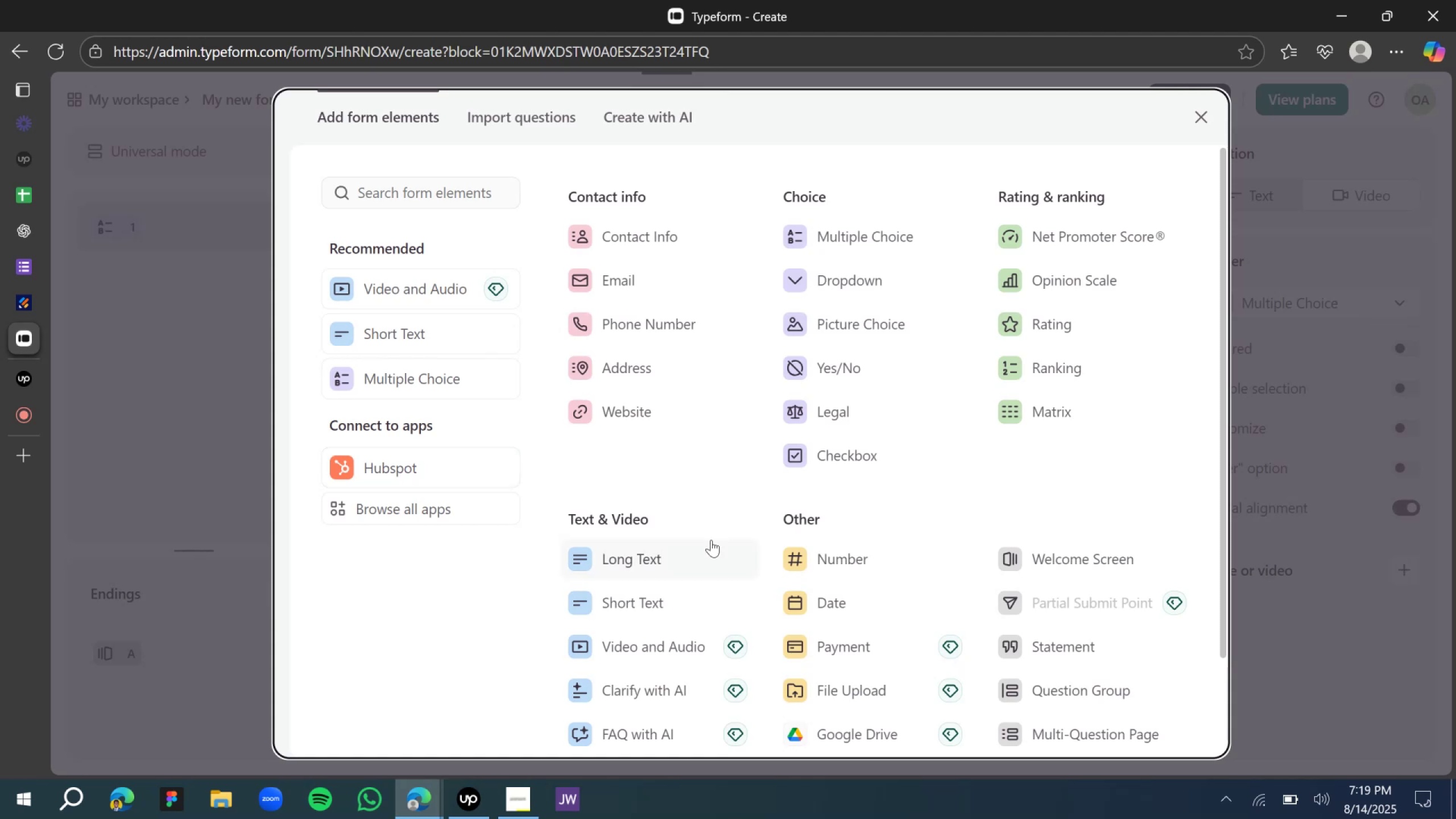 
key(Shift+ShiftLeft)
 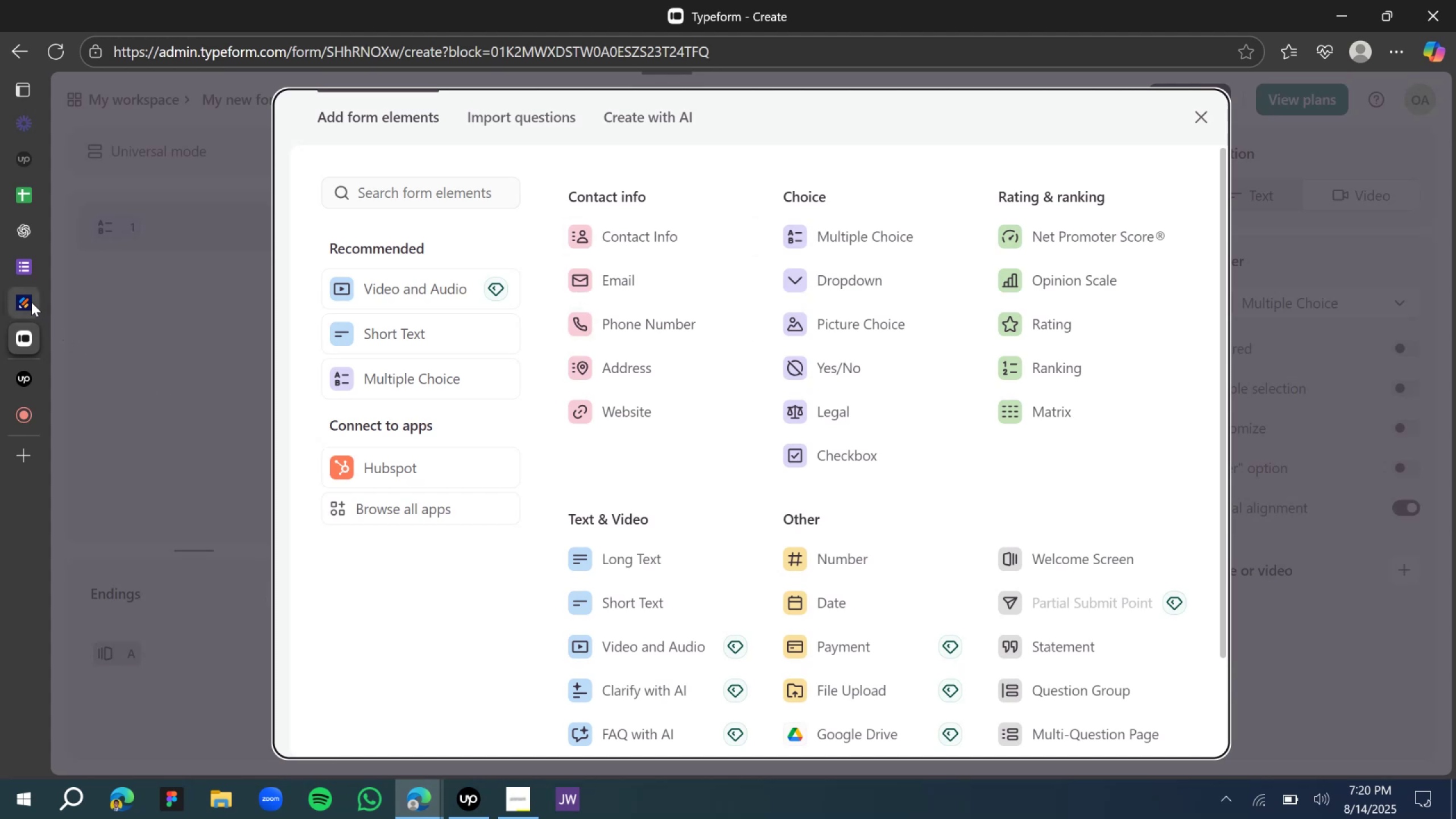 
wait(13.33)
 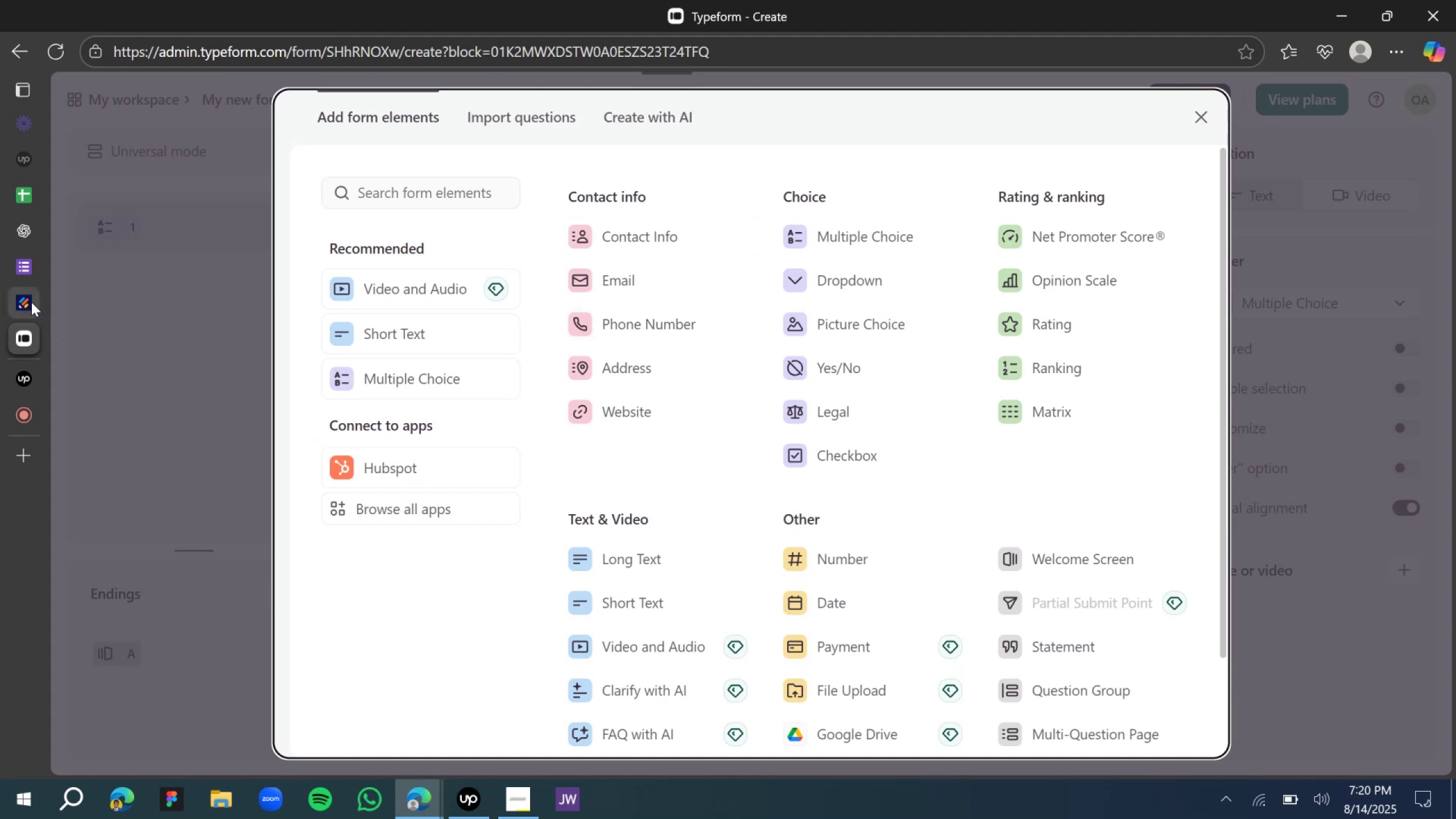 
left_click([619, 566])
 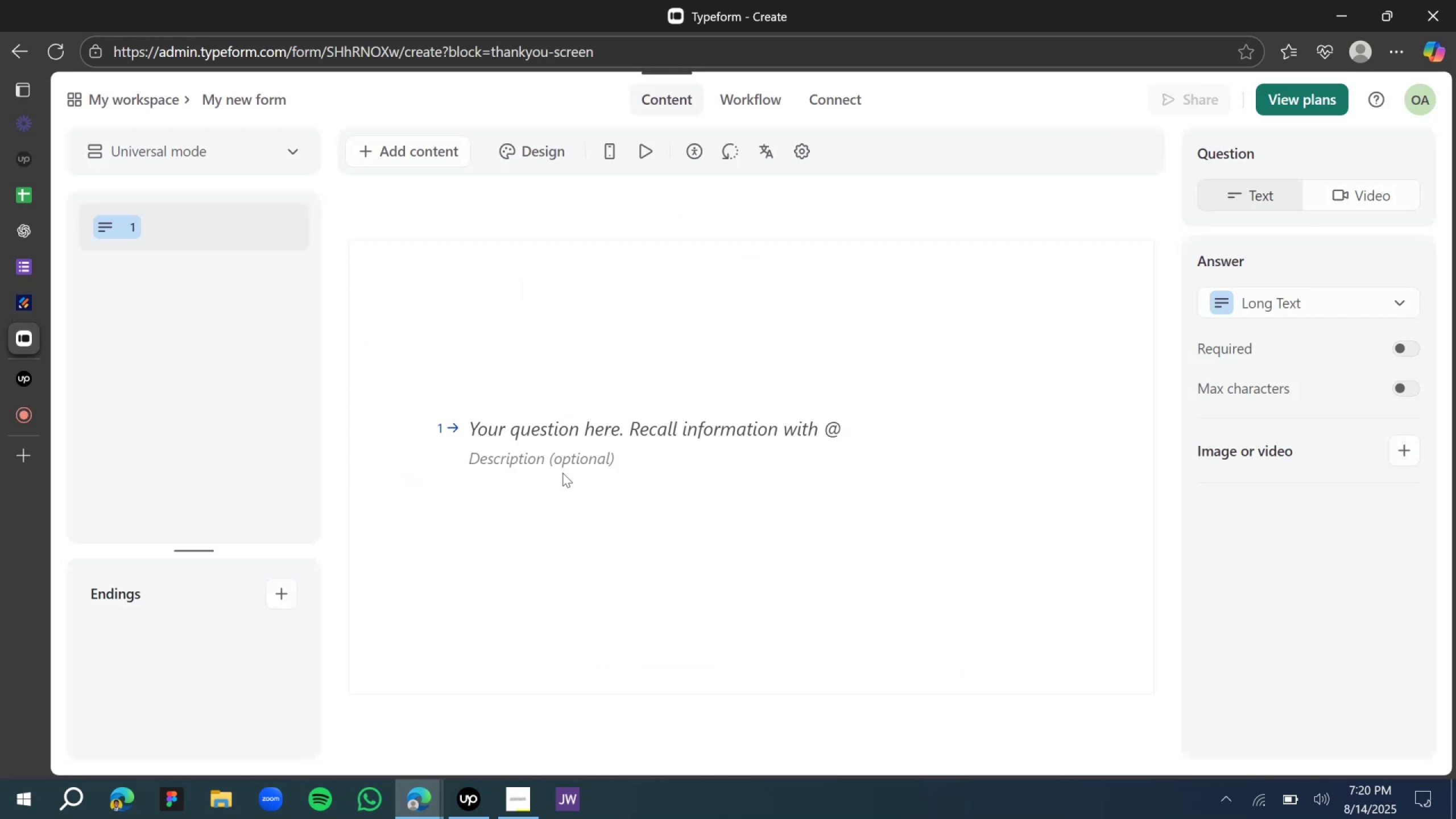 
mouse_move([20, 295])
 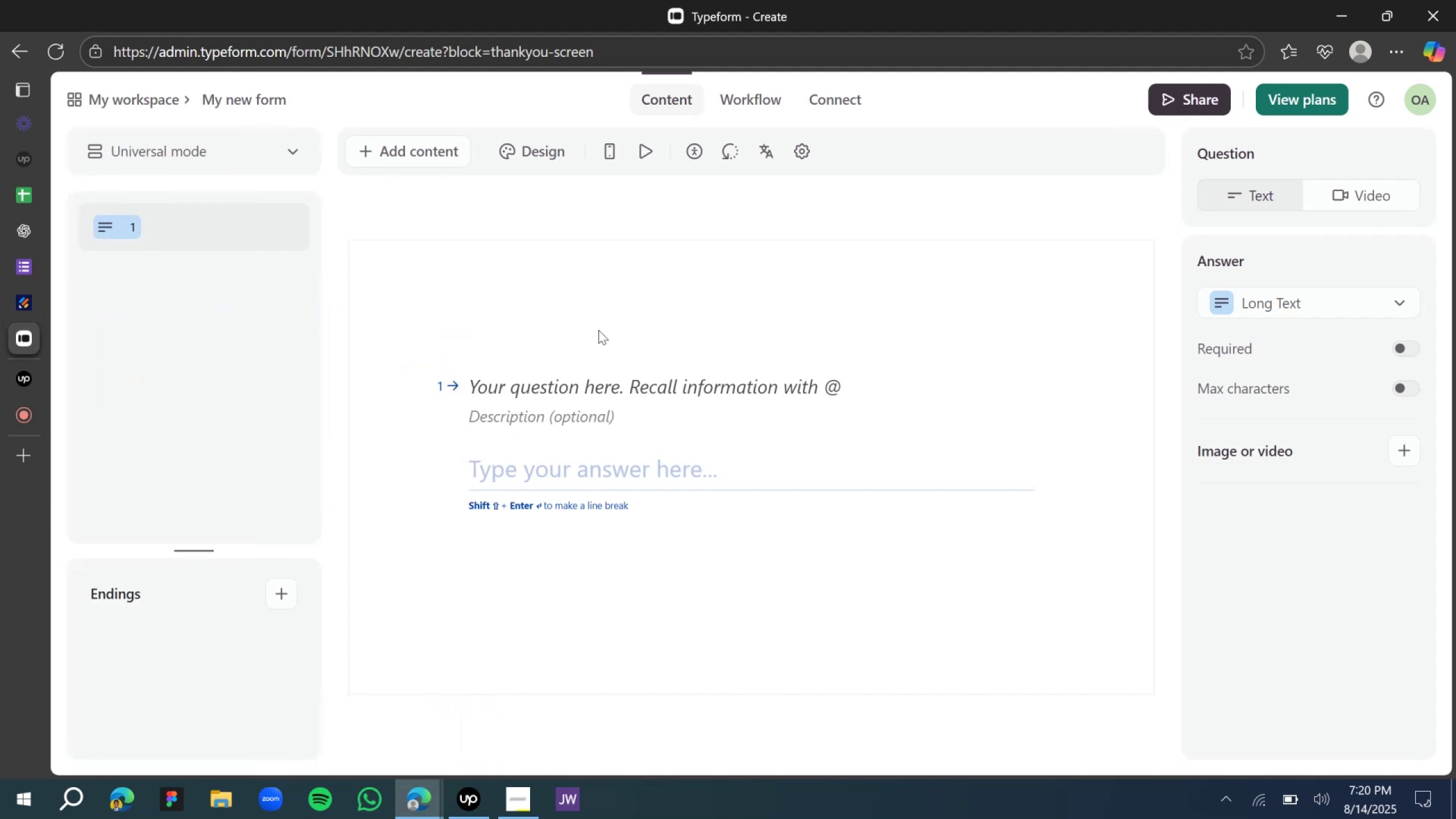 
wait(5.01)
 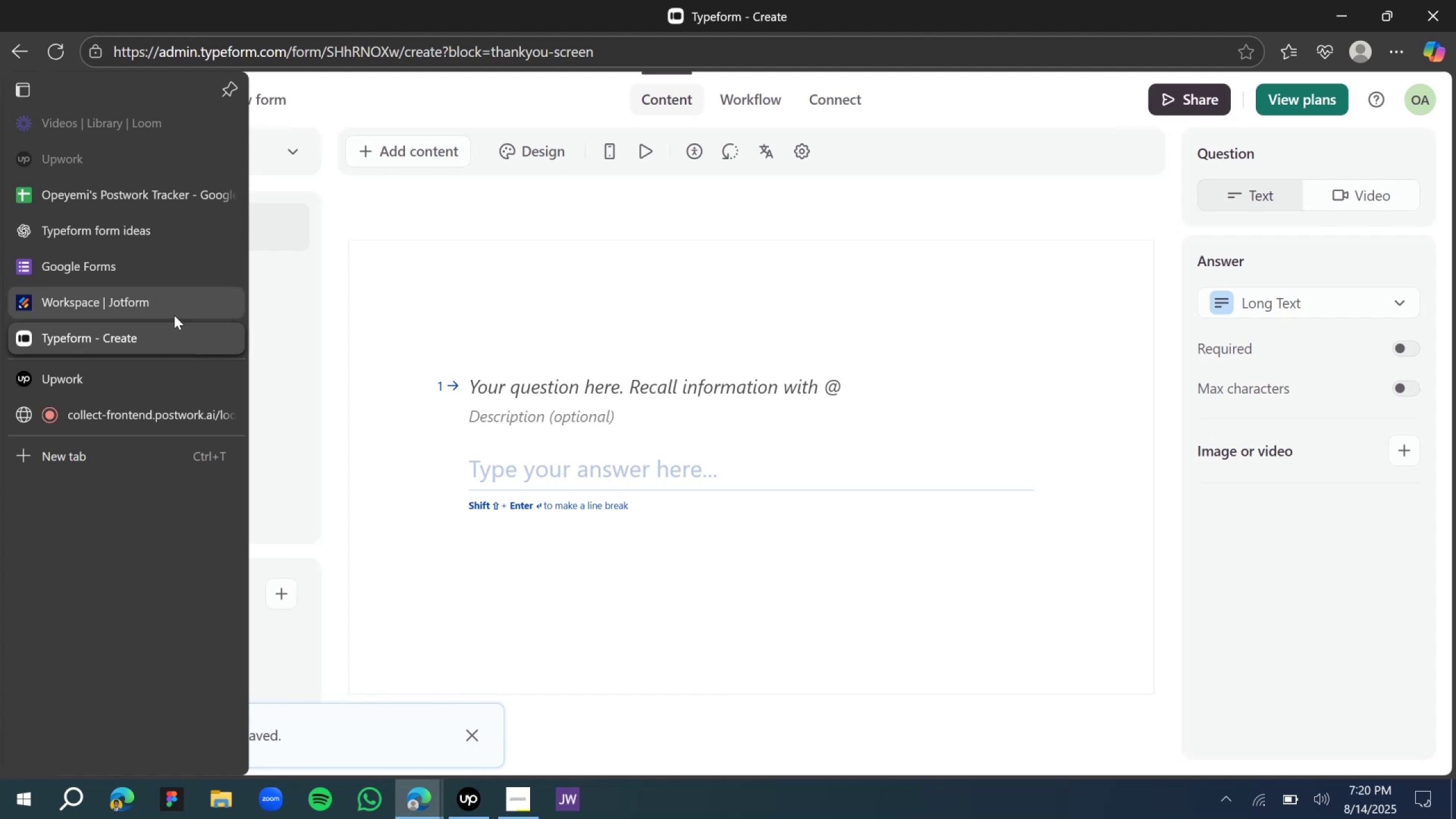 
left_click([20, 228])
 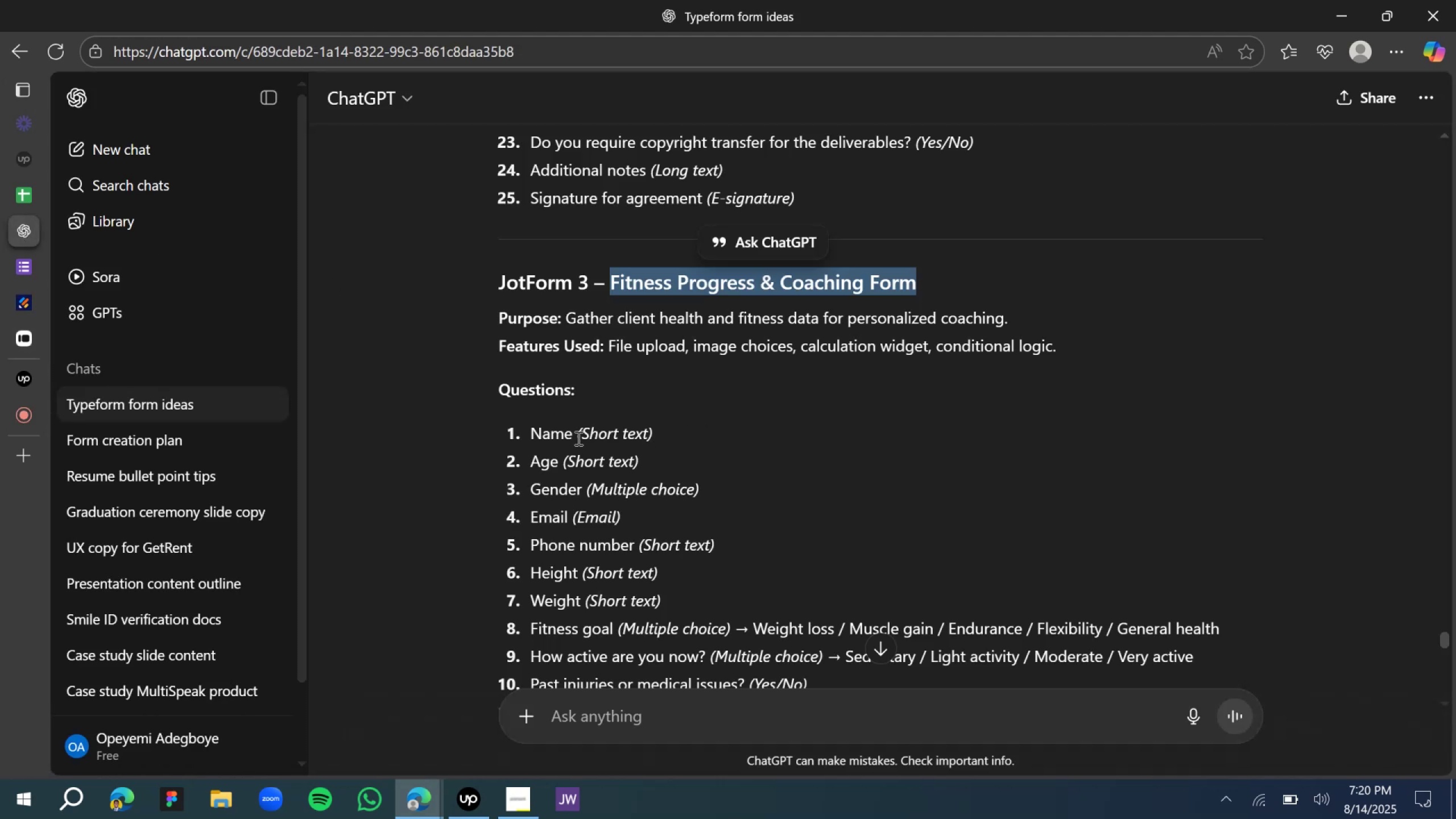 
double_click([547, 435])
 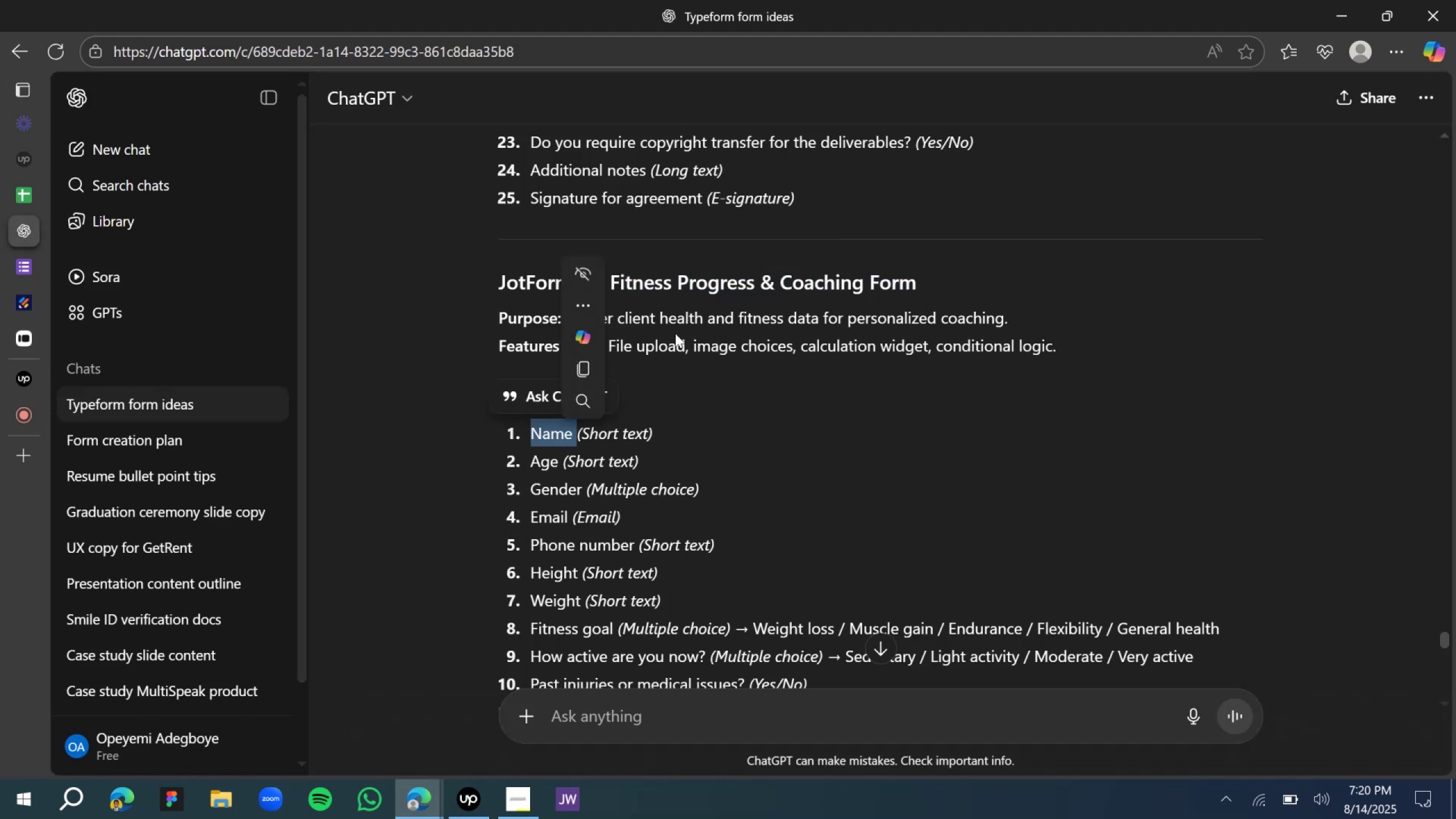 
left_click([709, 313])
 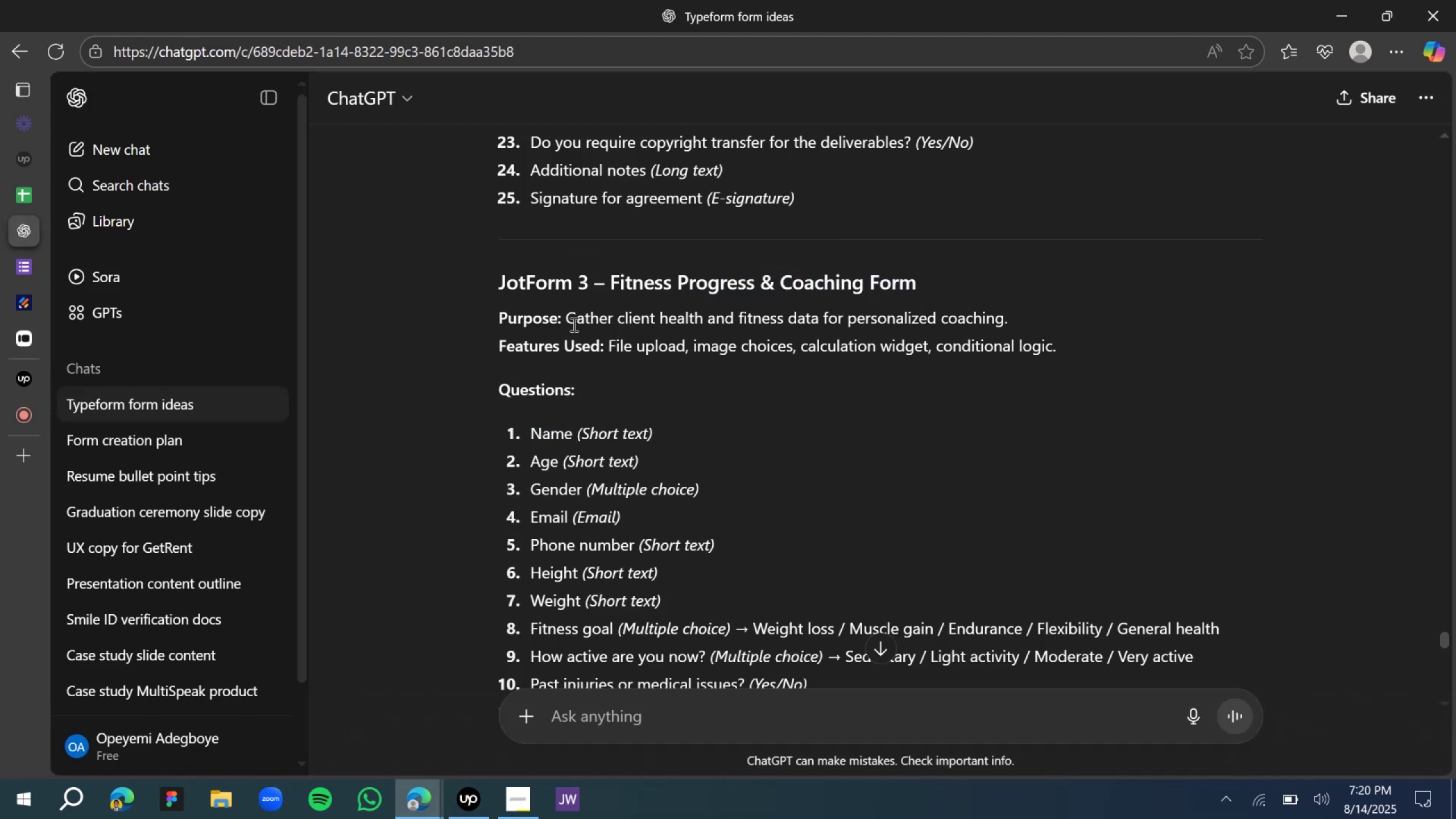 
left_click_drag(start_coordinate=[569, 320], to_coordinate=[1062, 321])
 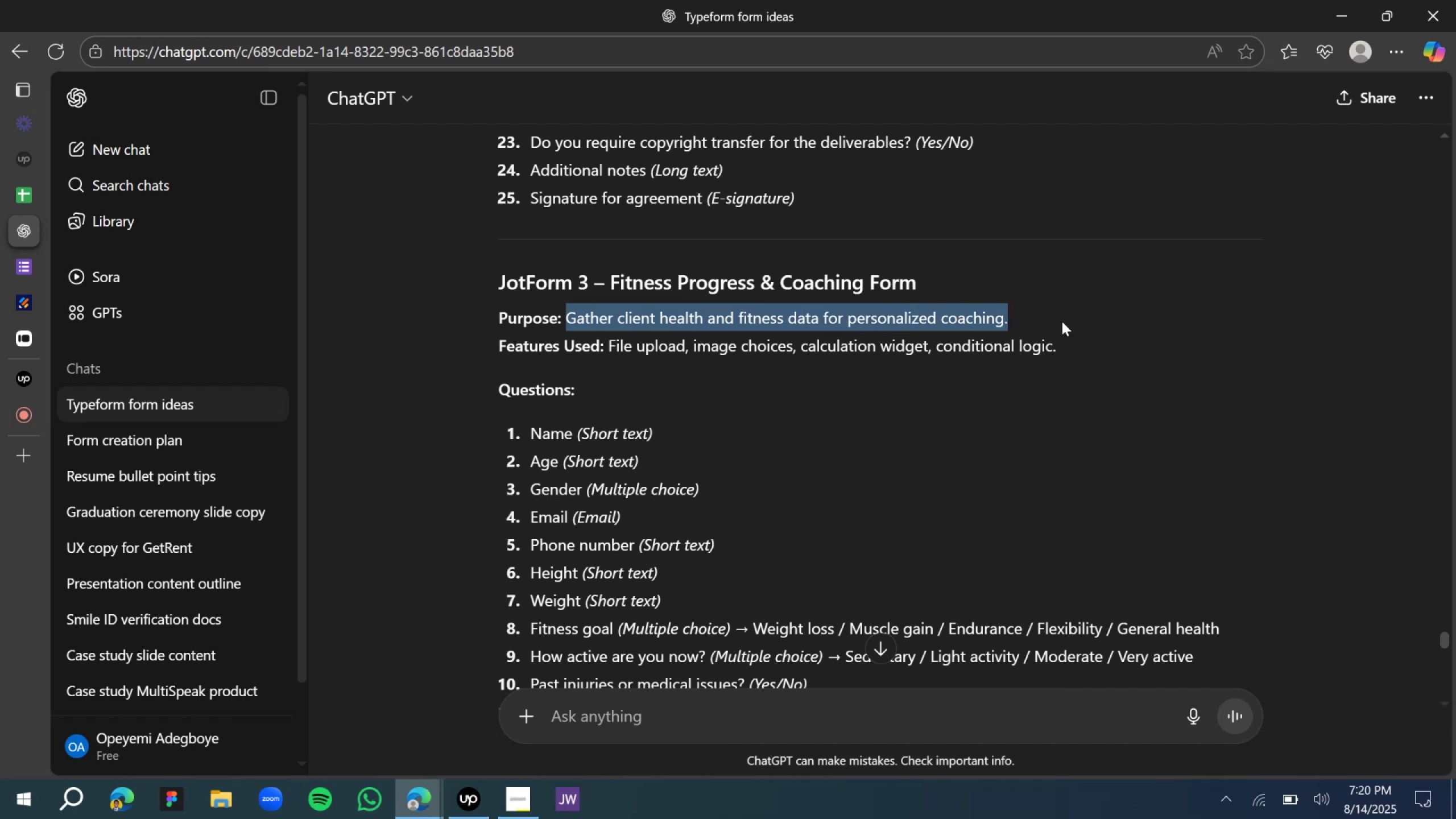 
key(Control+C)
 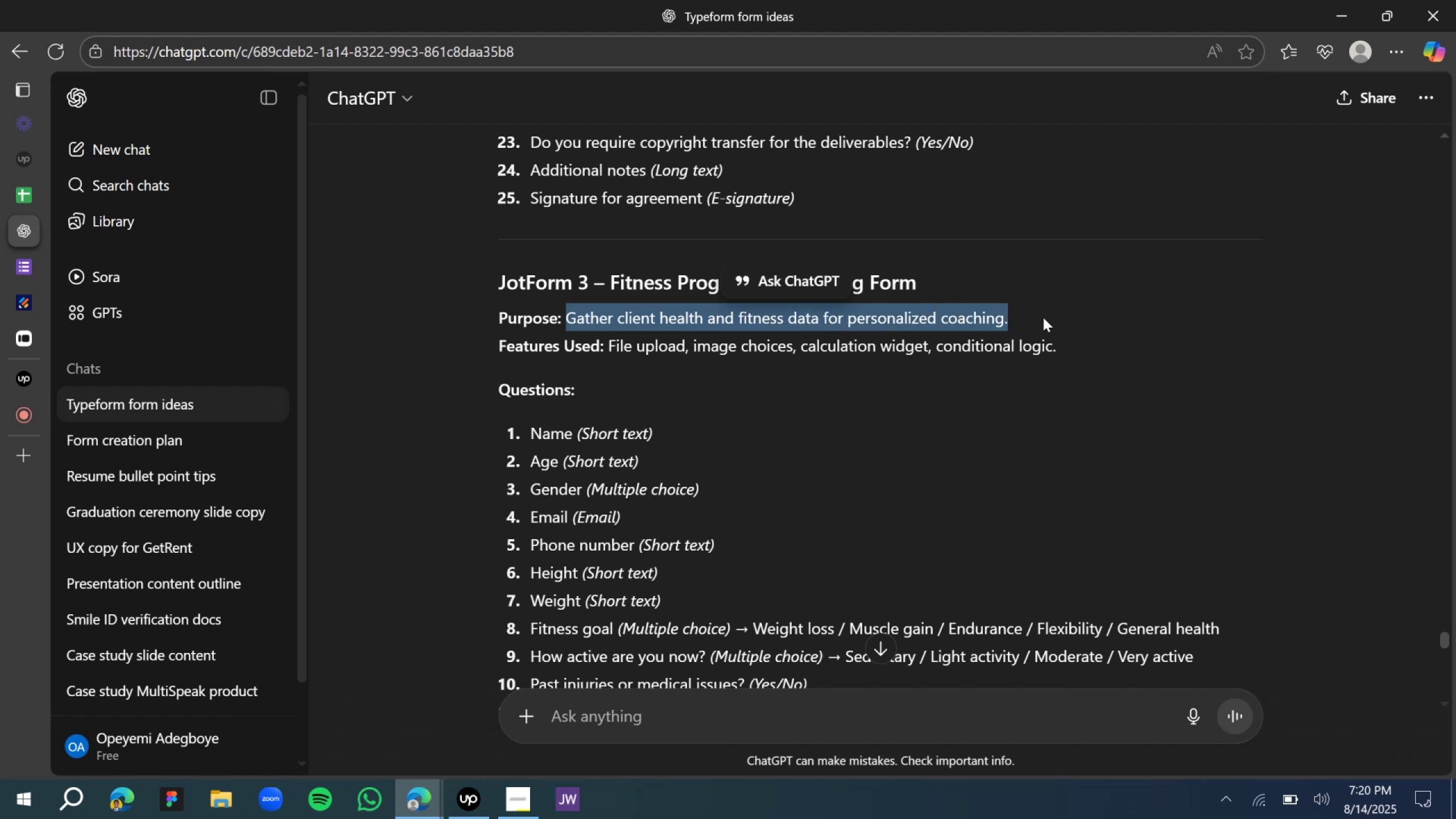 
key(Control+C)
 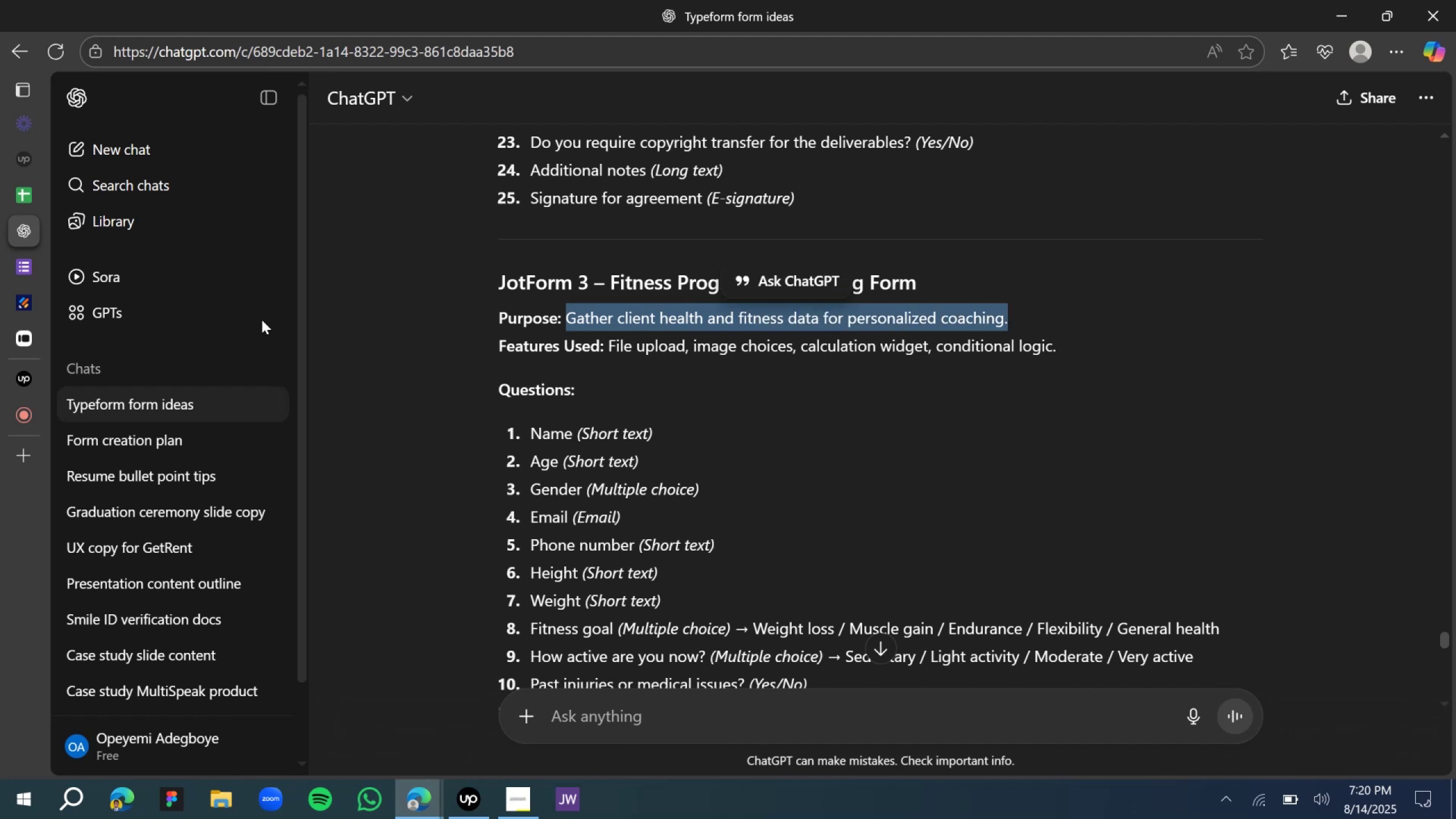 
key(Control+C)
 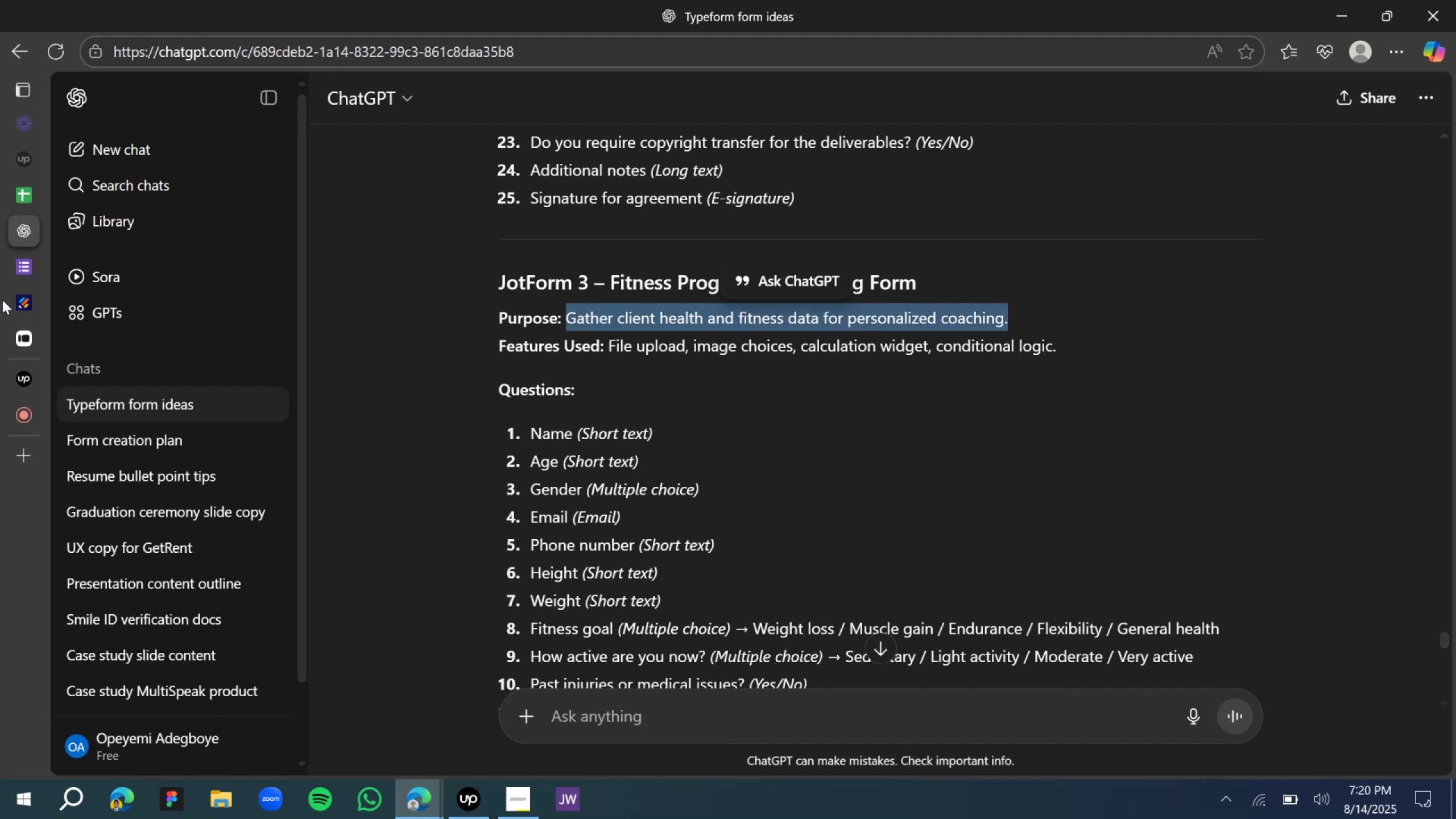 
left_click([13, 303])
 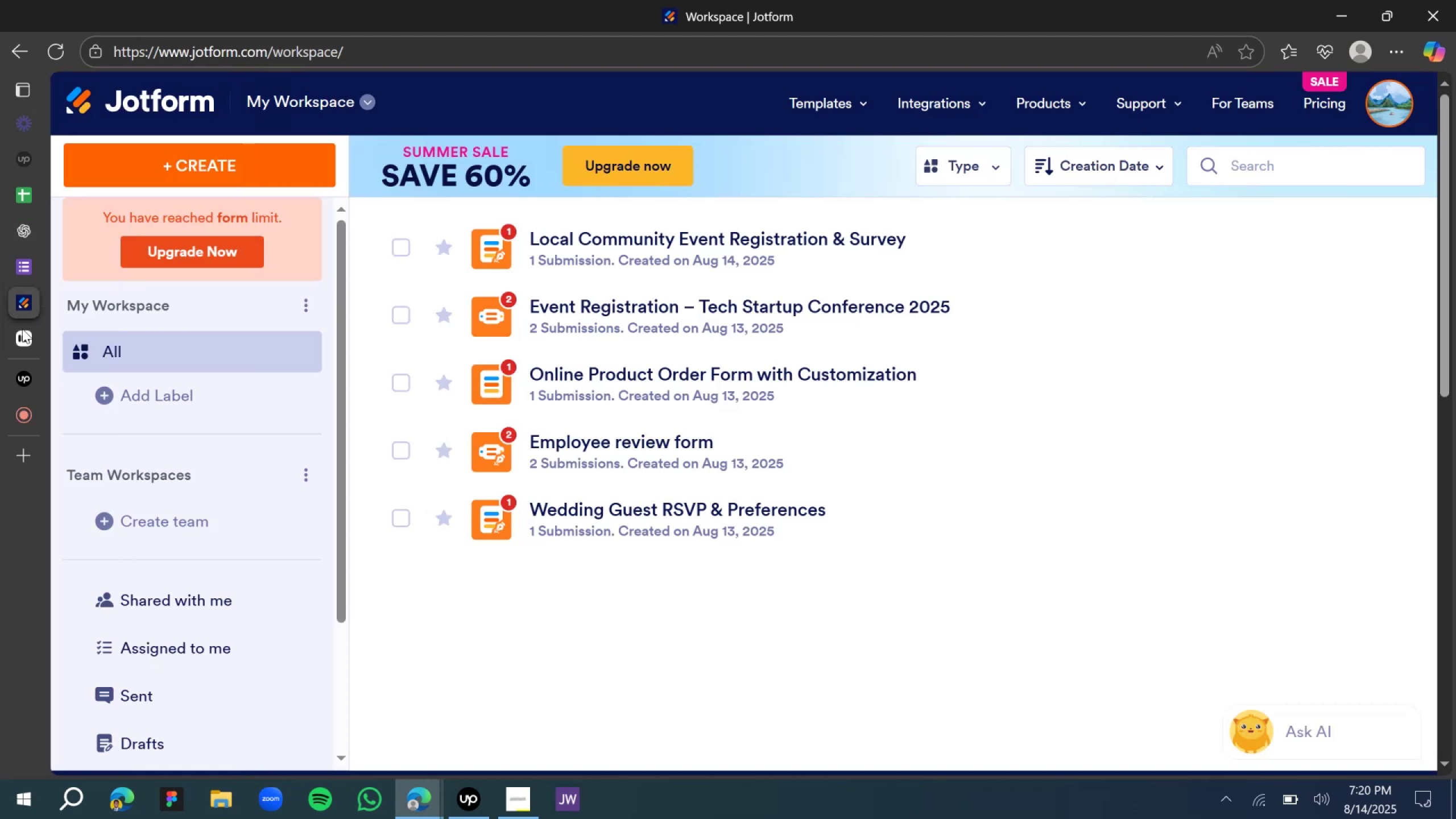 
left_click([20, 333])
 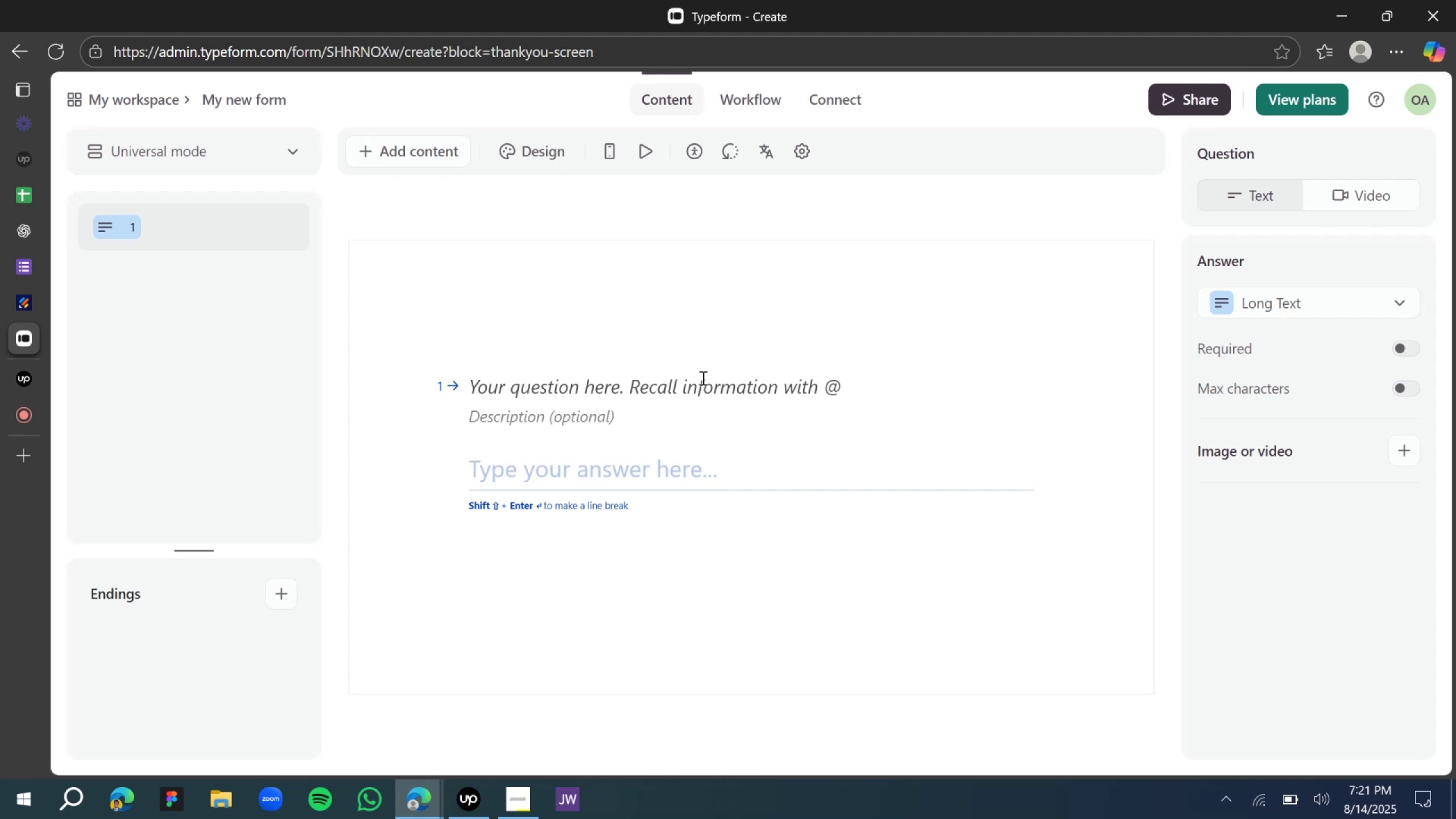 
wait(40.04)
 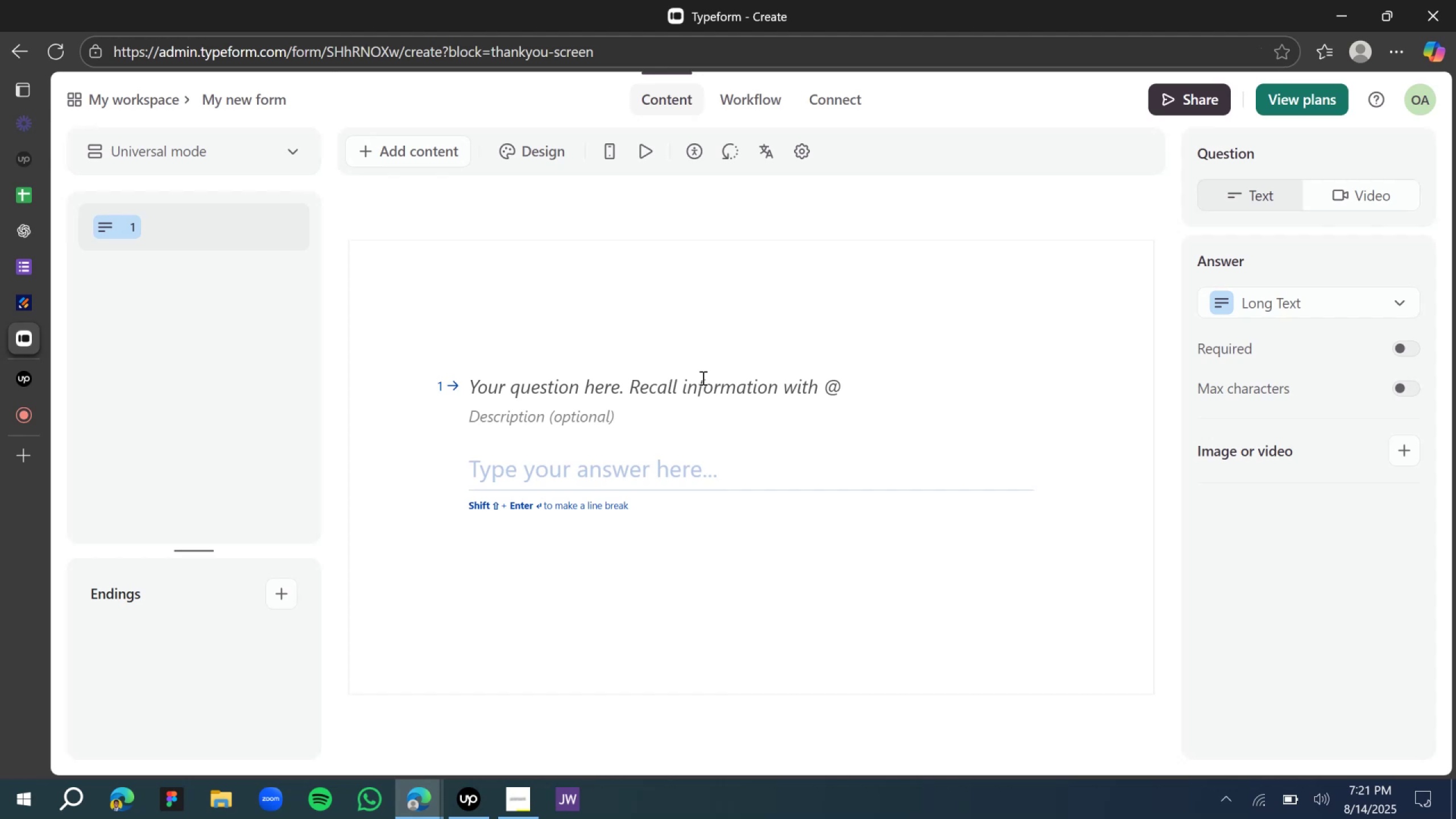 
left_click([547, 380])
 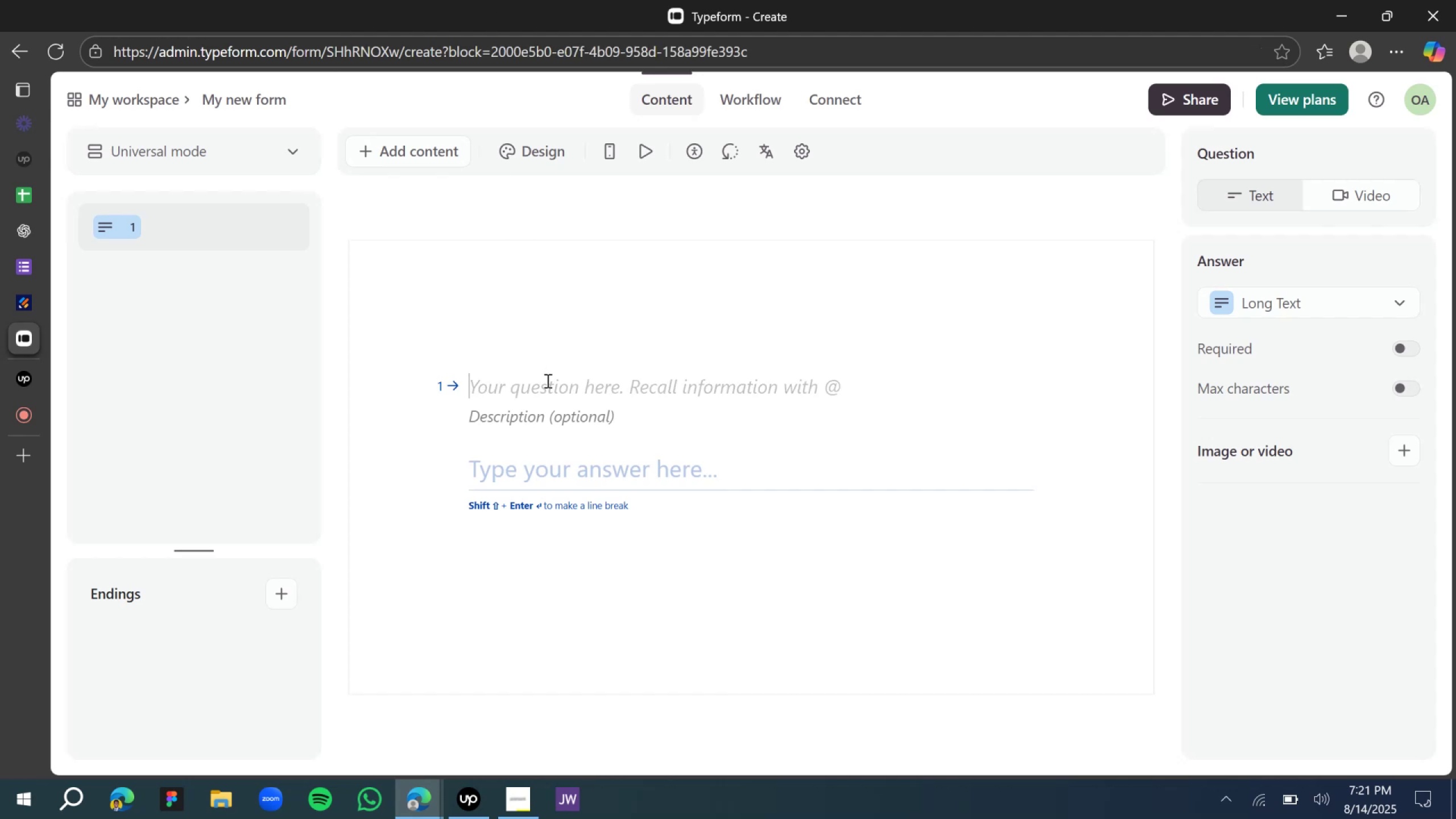 
key(Shift+ShiftLeft)
 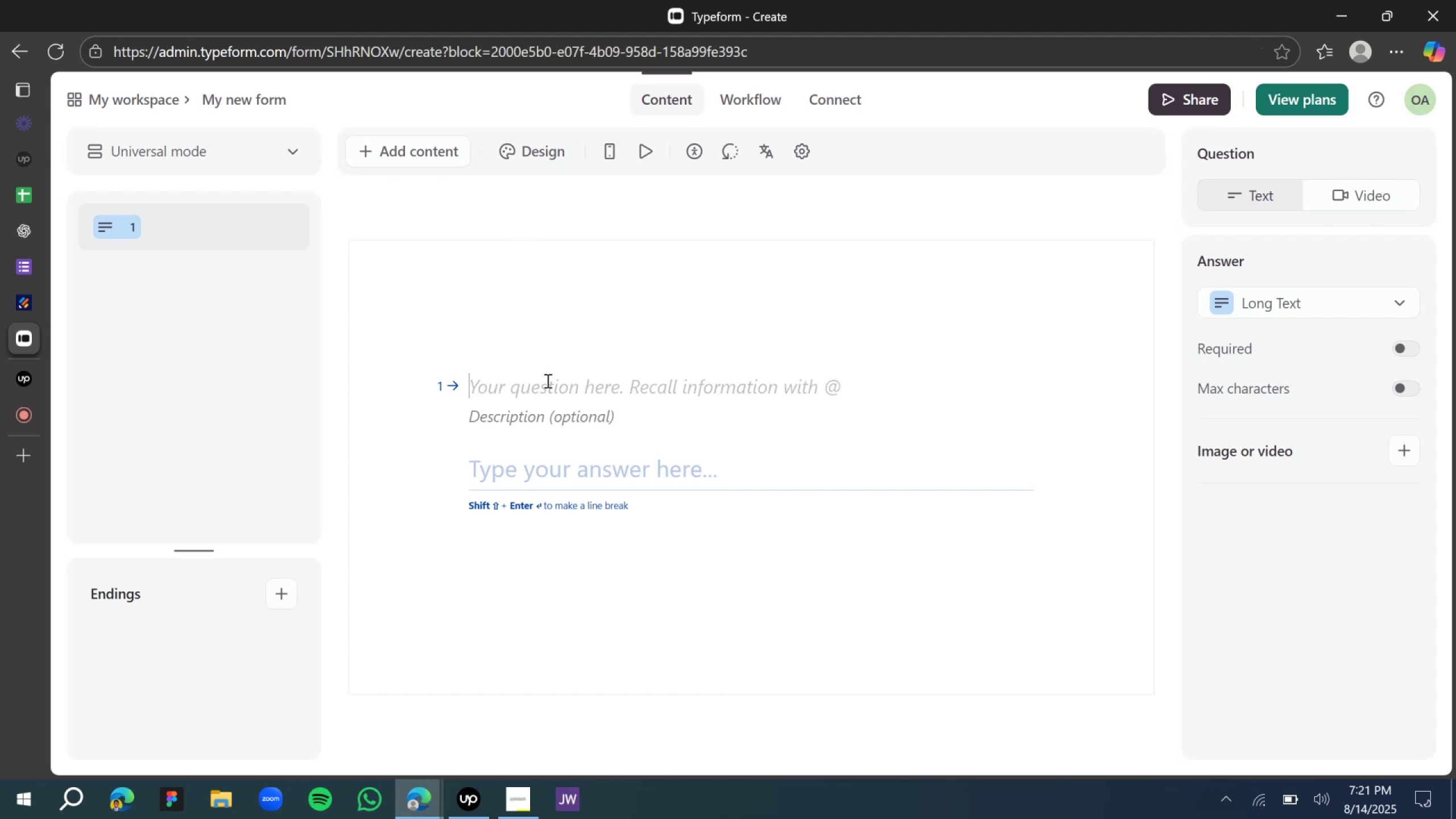 
key(Control+V)
 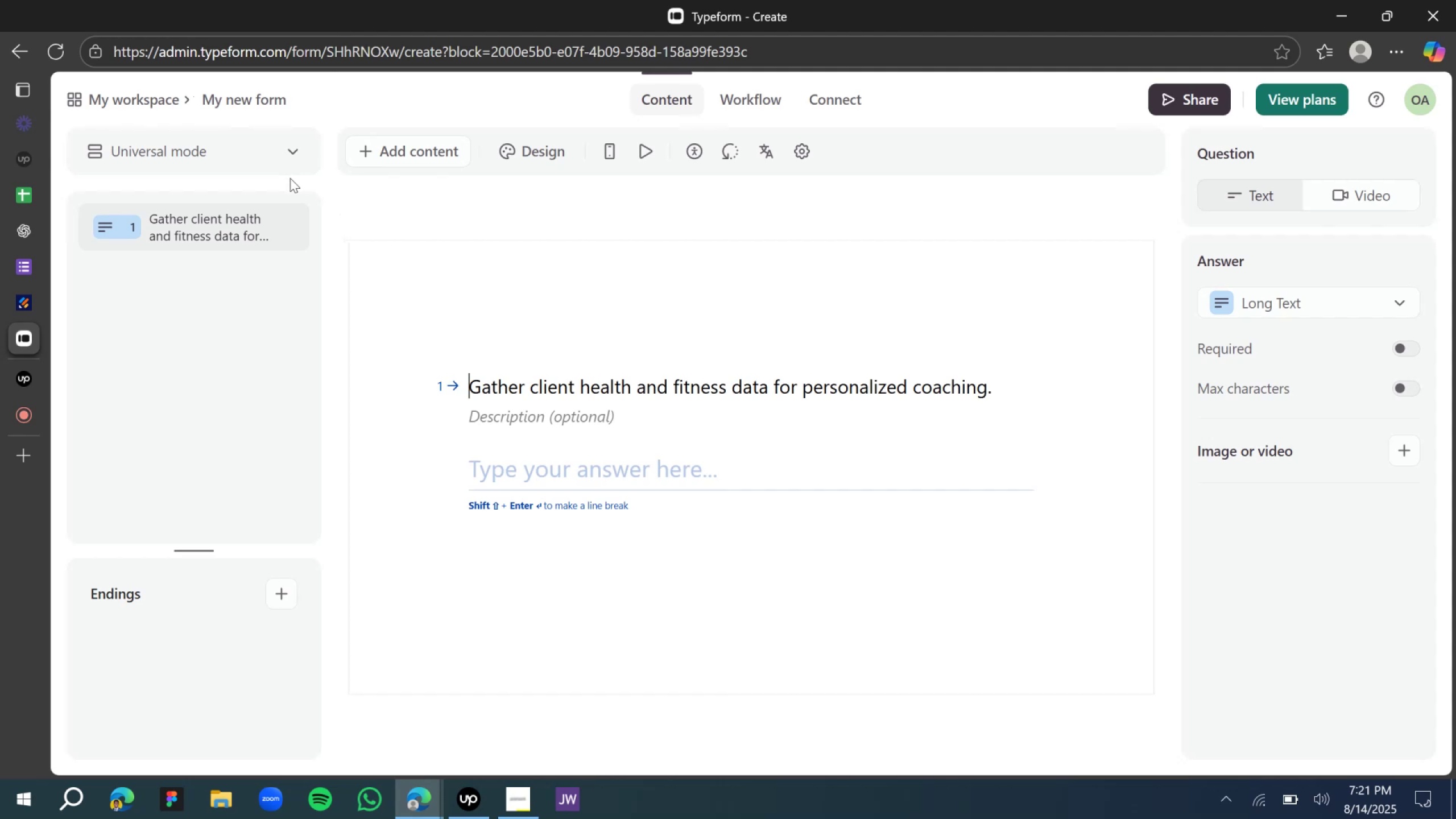 
wait(9.89)
 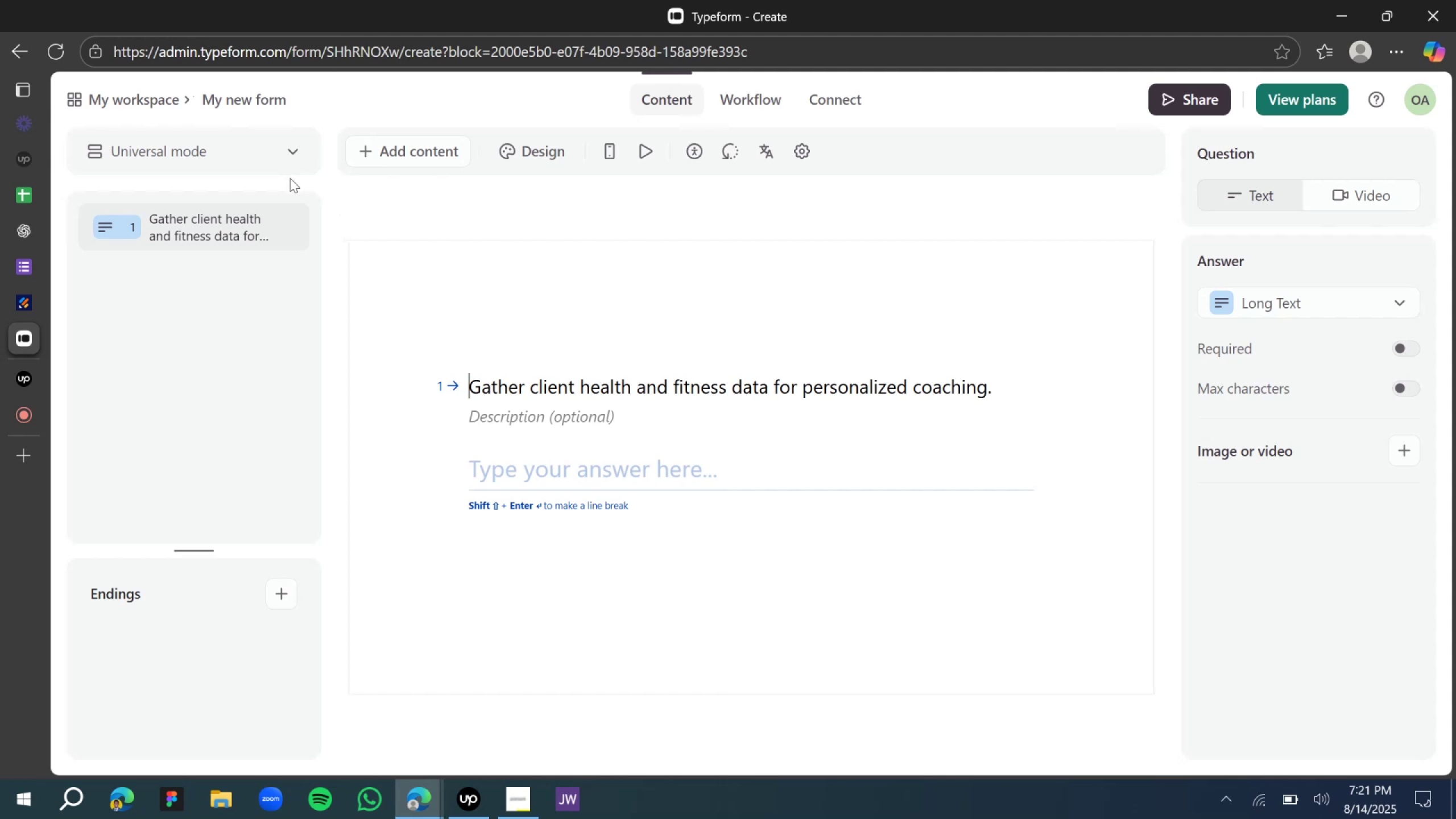 
key(Shift+ShiftLeft)
 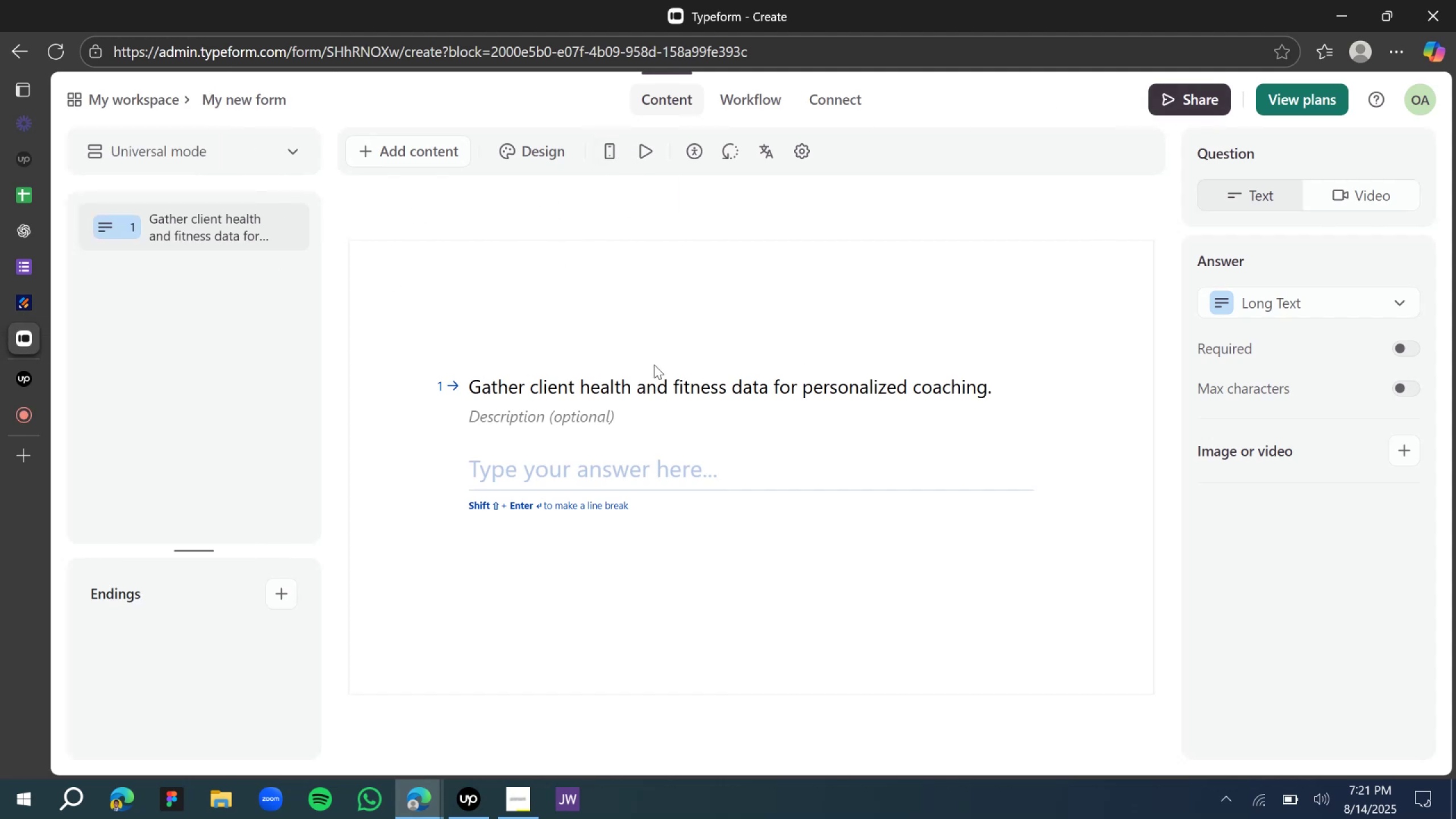 
key(Backspace)
 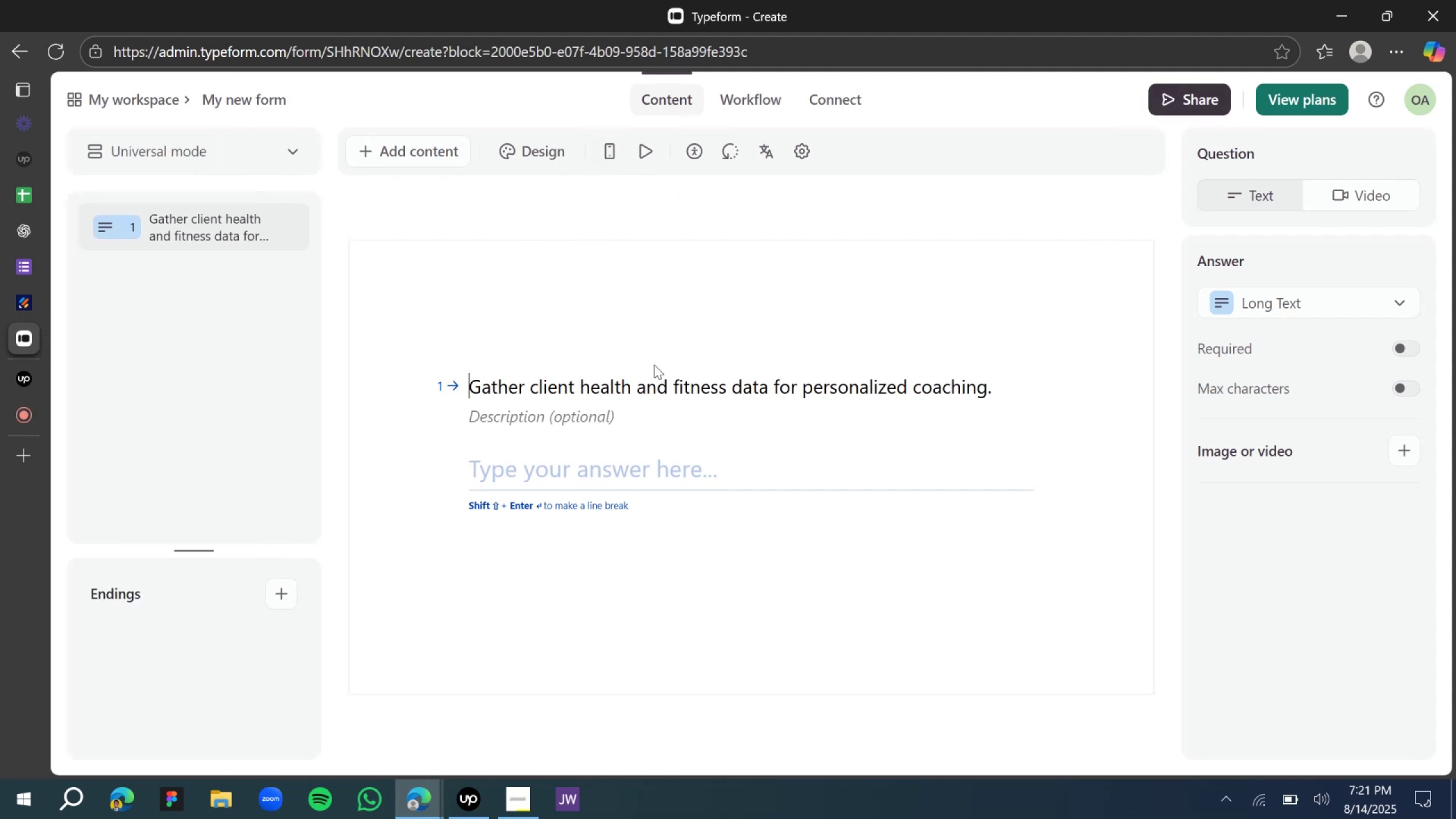 
hold_key(key=Delete, duration=1.52)
 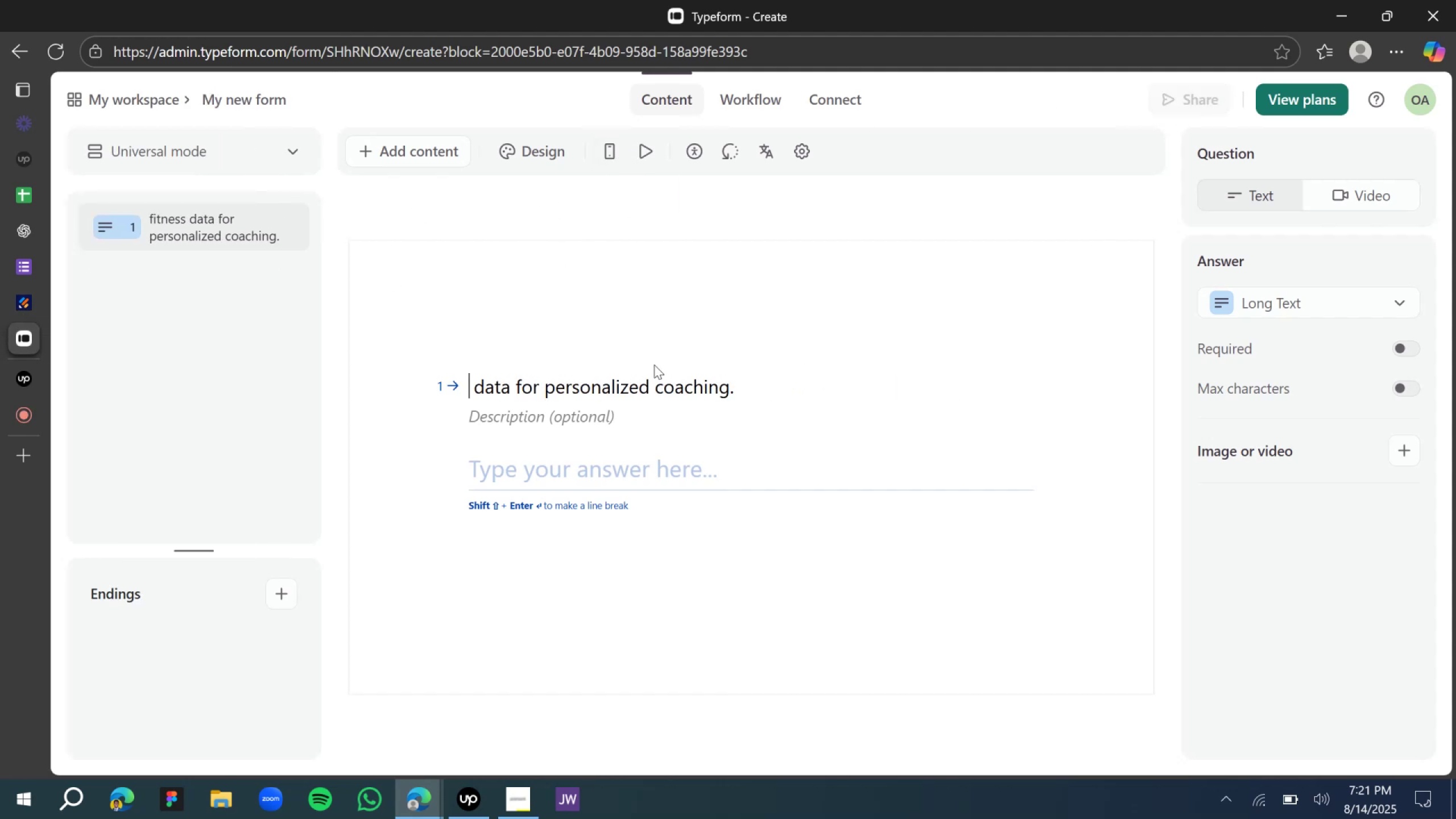 
hold_key(key=Delete, duration=1.53)
 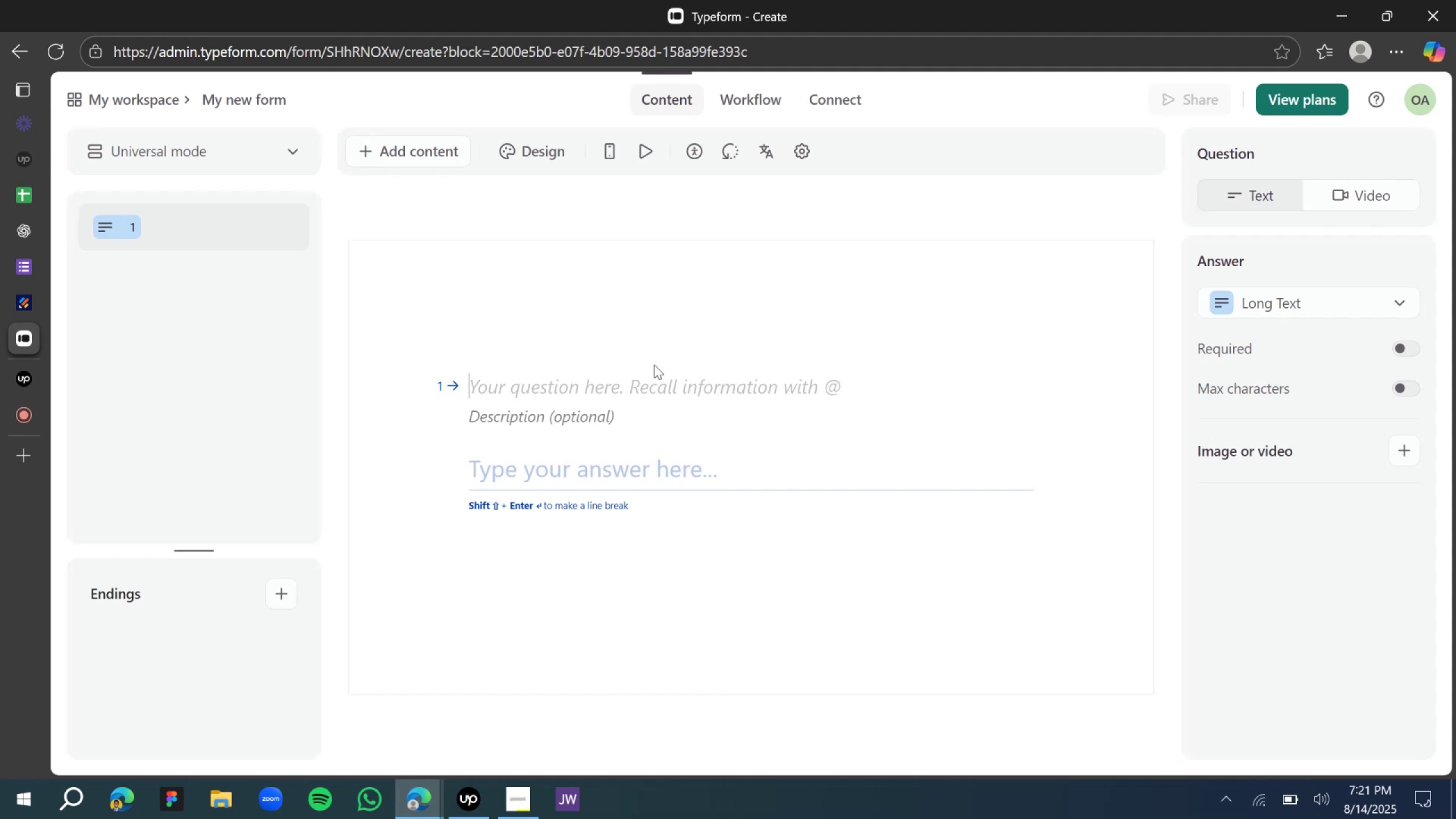 
hold_key(key=Delete, duration=0.45)
 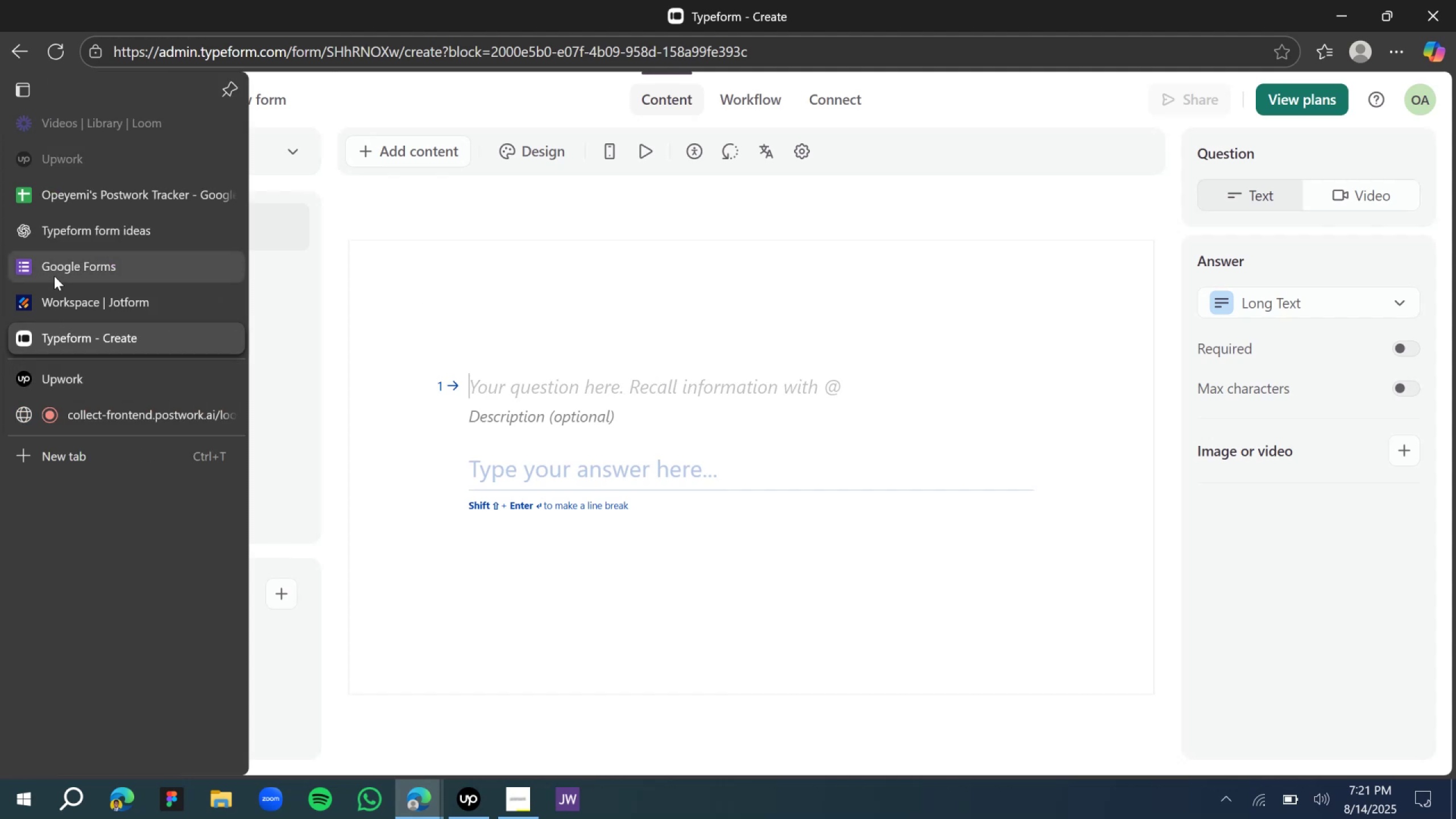 
left_click([63, 290])
 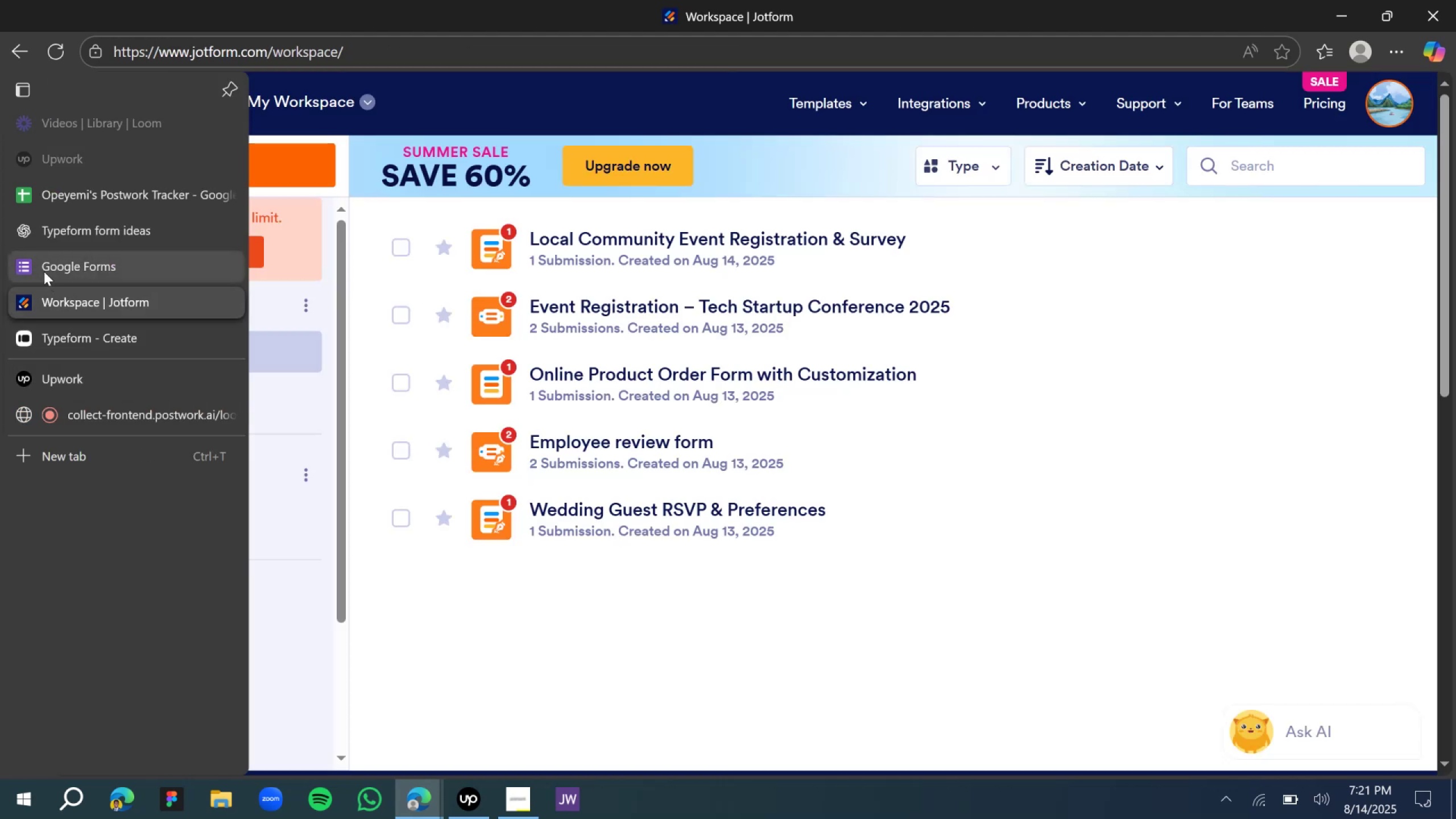 
left_click([45, 236])
 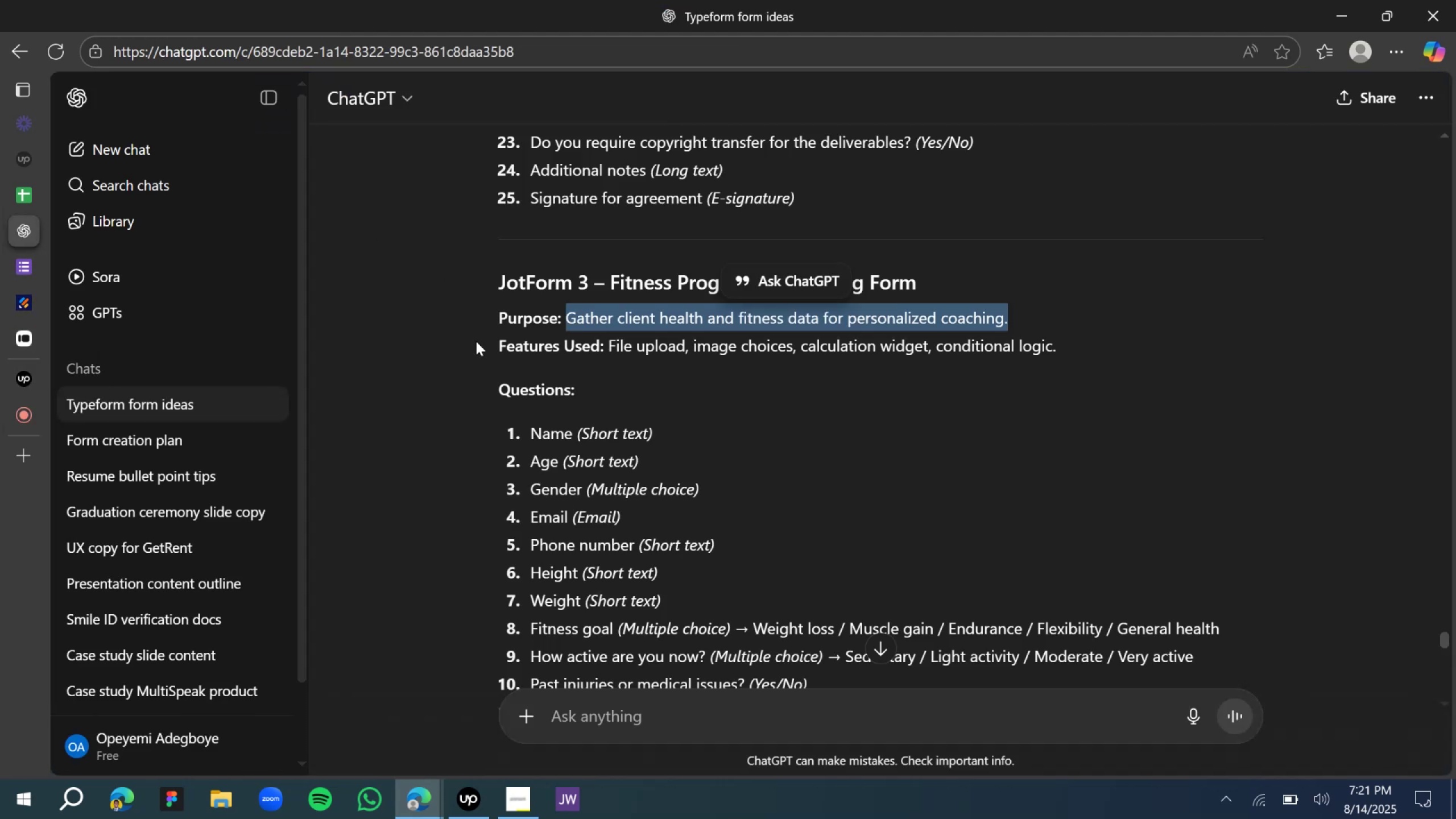 
scroll: coordinate [554, 334], scroll_direction: down, amount: 1.0
 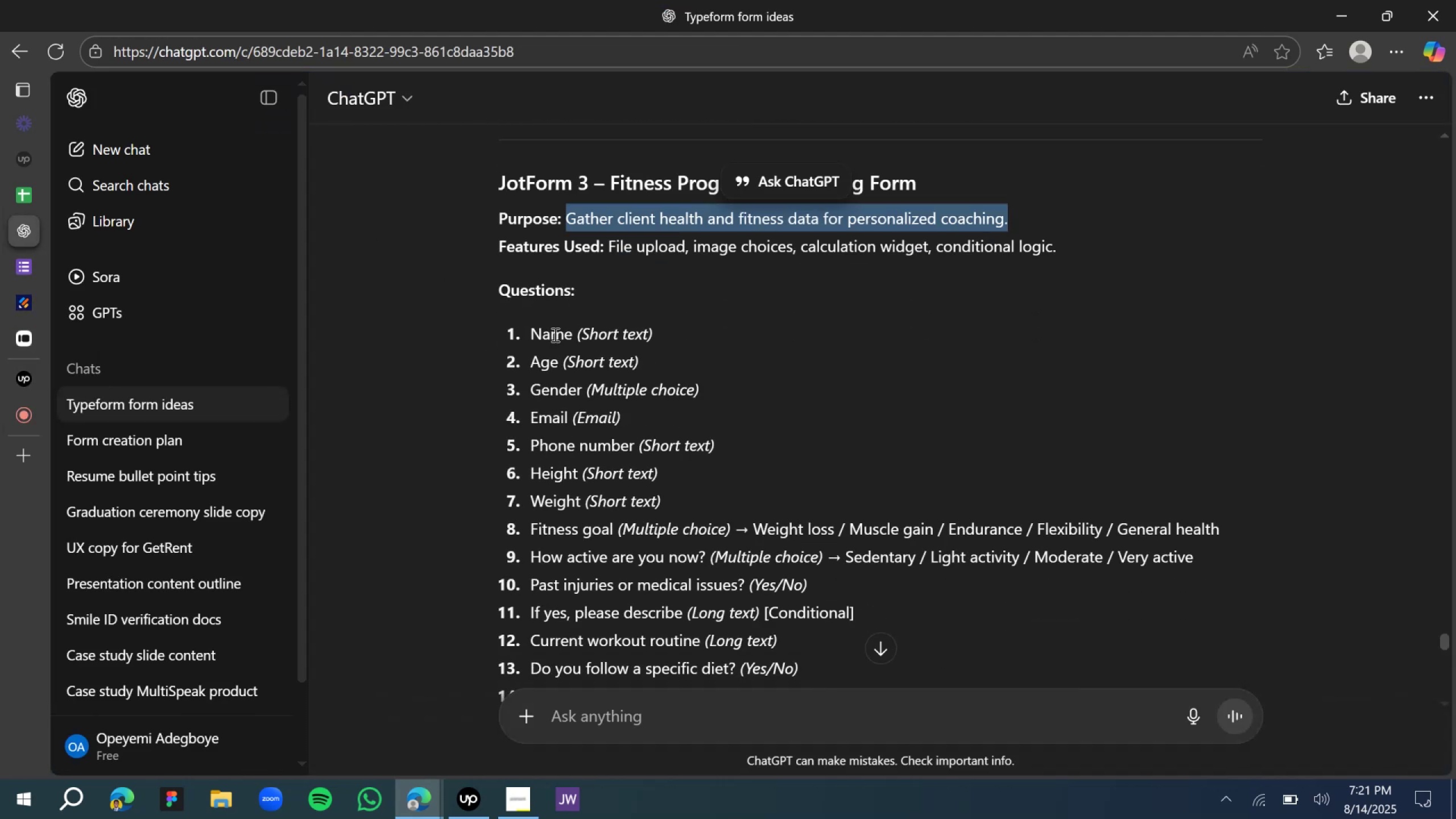 
double_click([554, 334])
 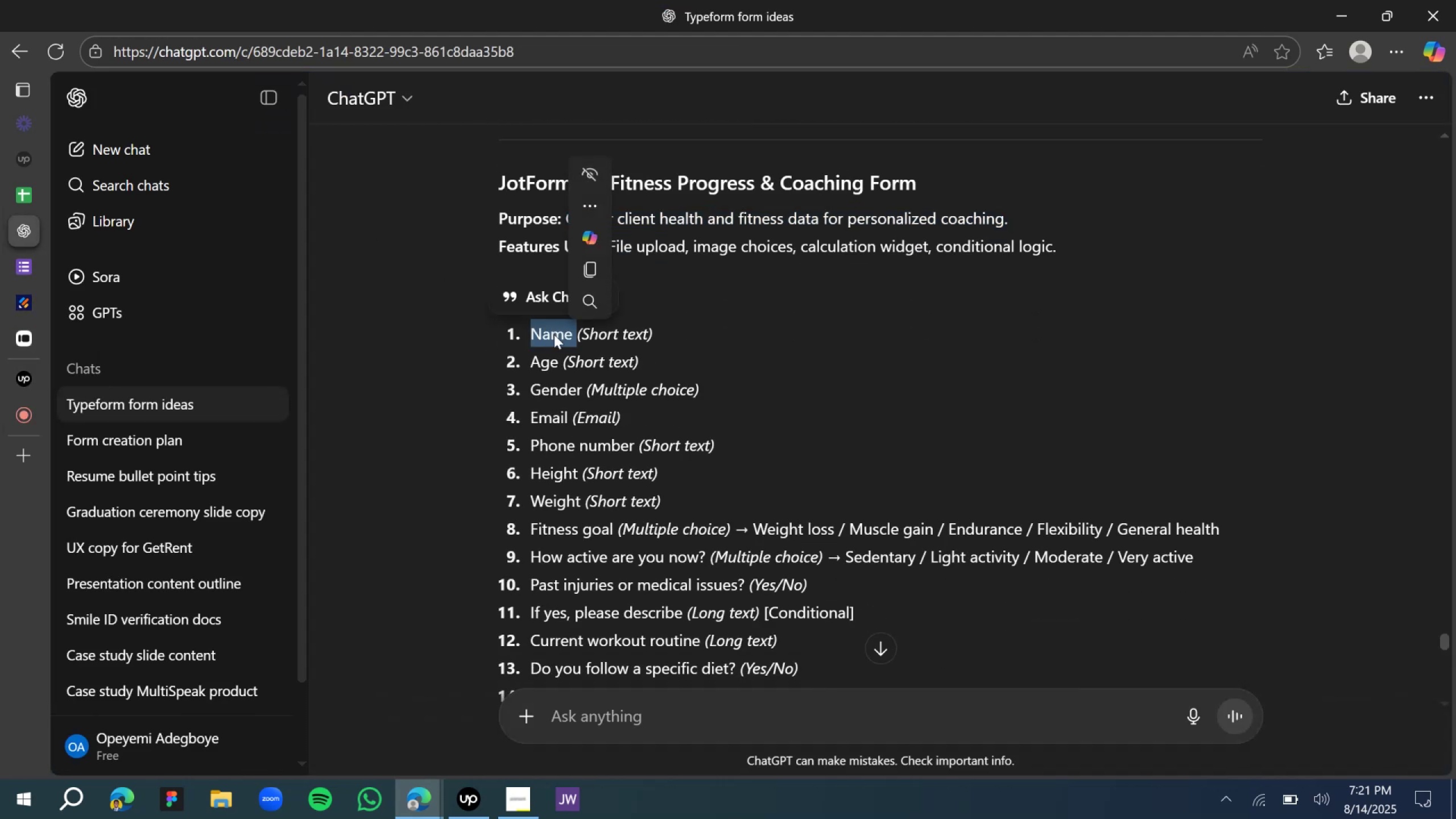 
key(Control+C)
 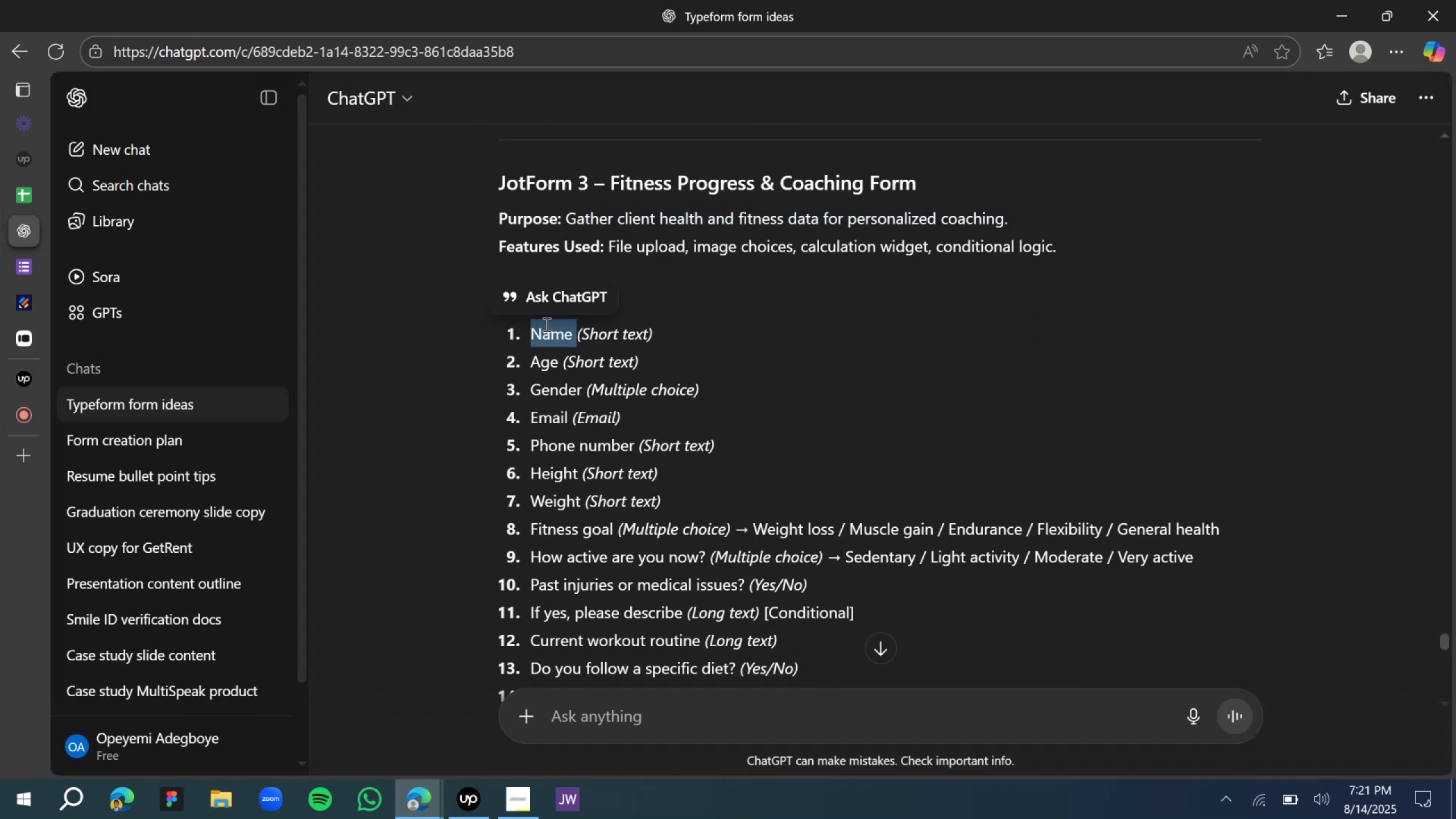 
key(Control+C)
 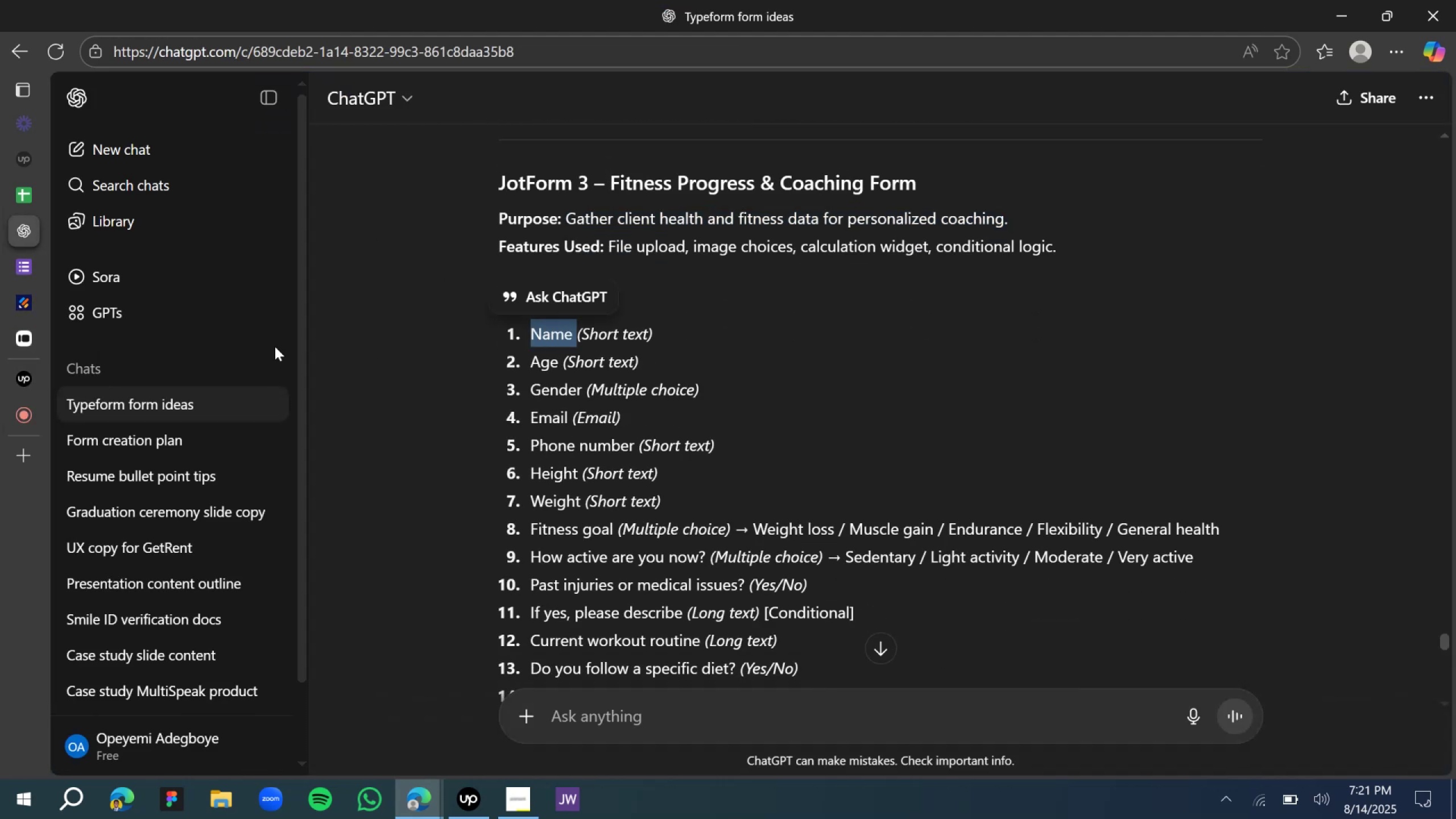 
key(Control+C)
 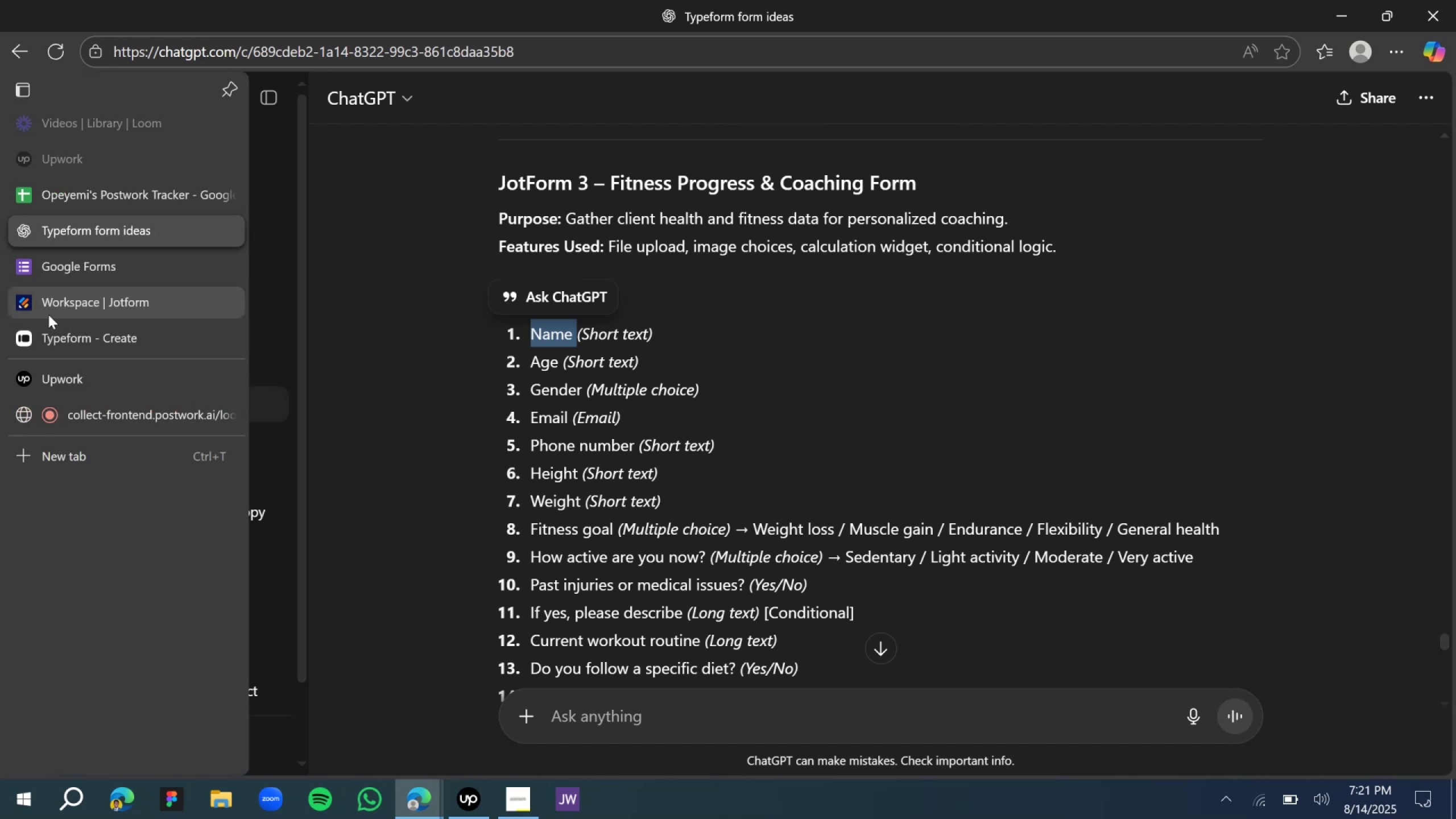 
left_click([53, 332])
 